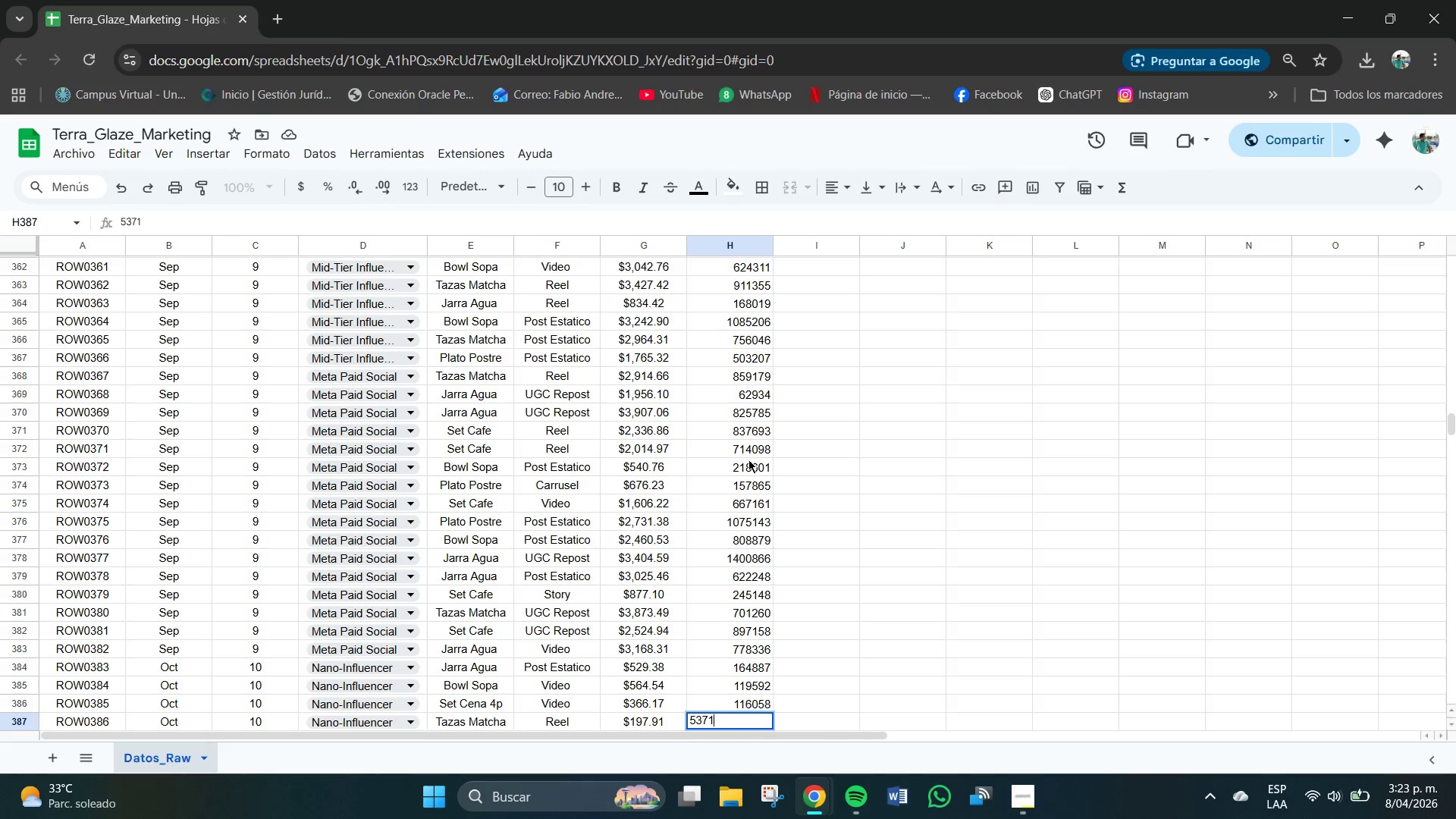 
key(Numpad4)
 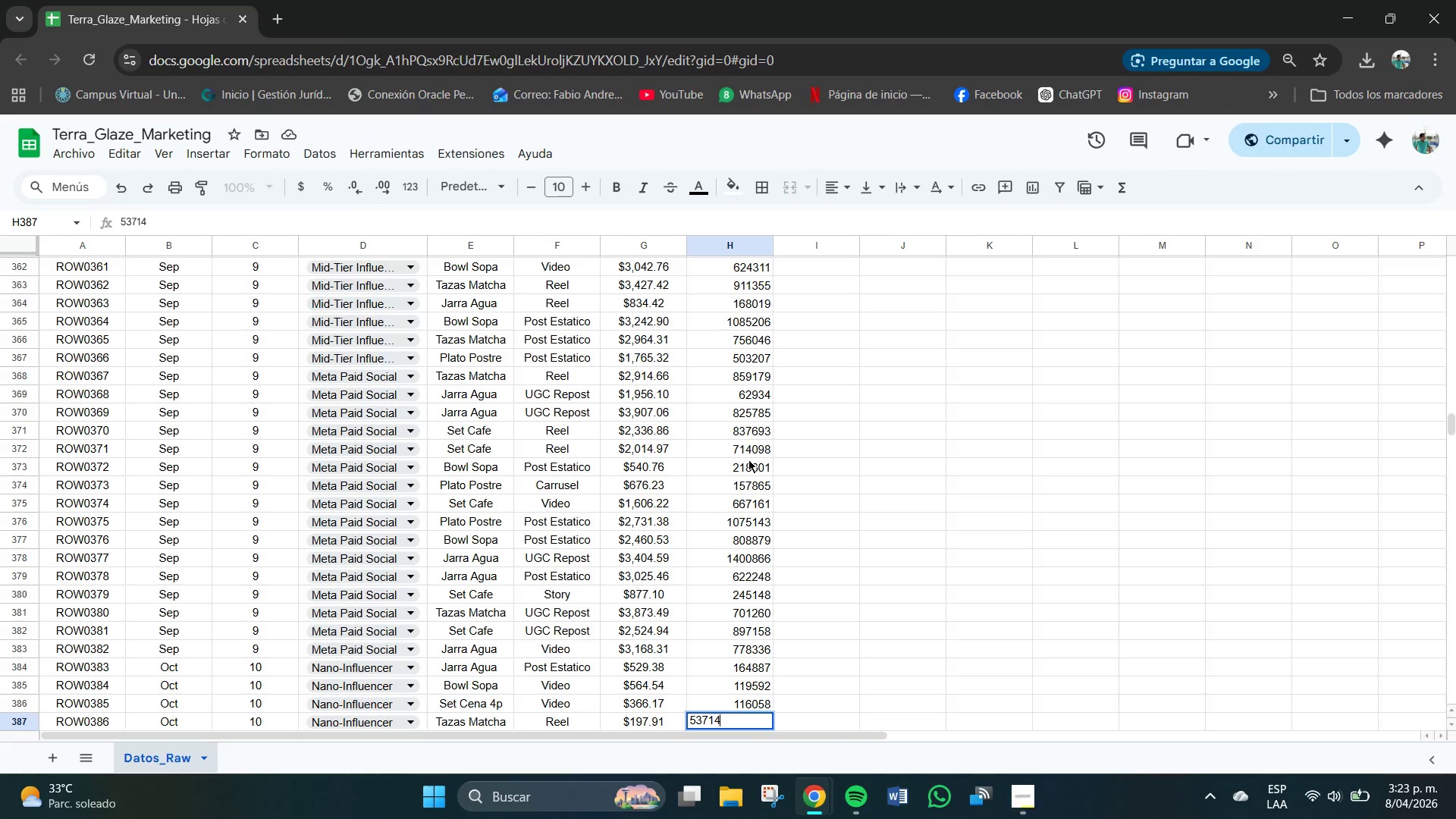 
key(NumpadEnter)
 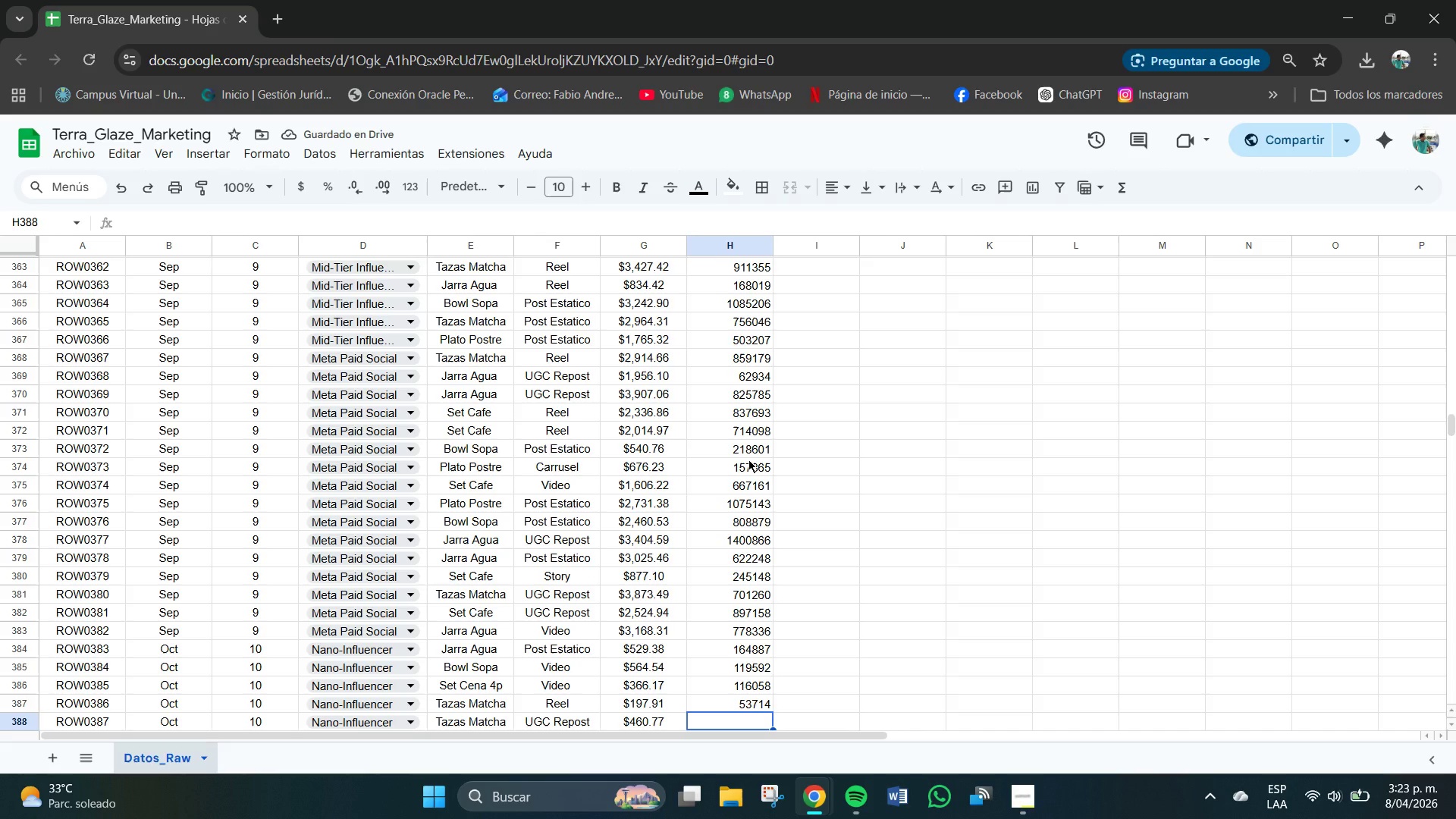 
wait(5.73)
 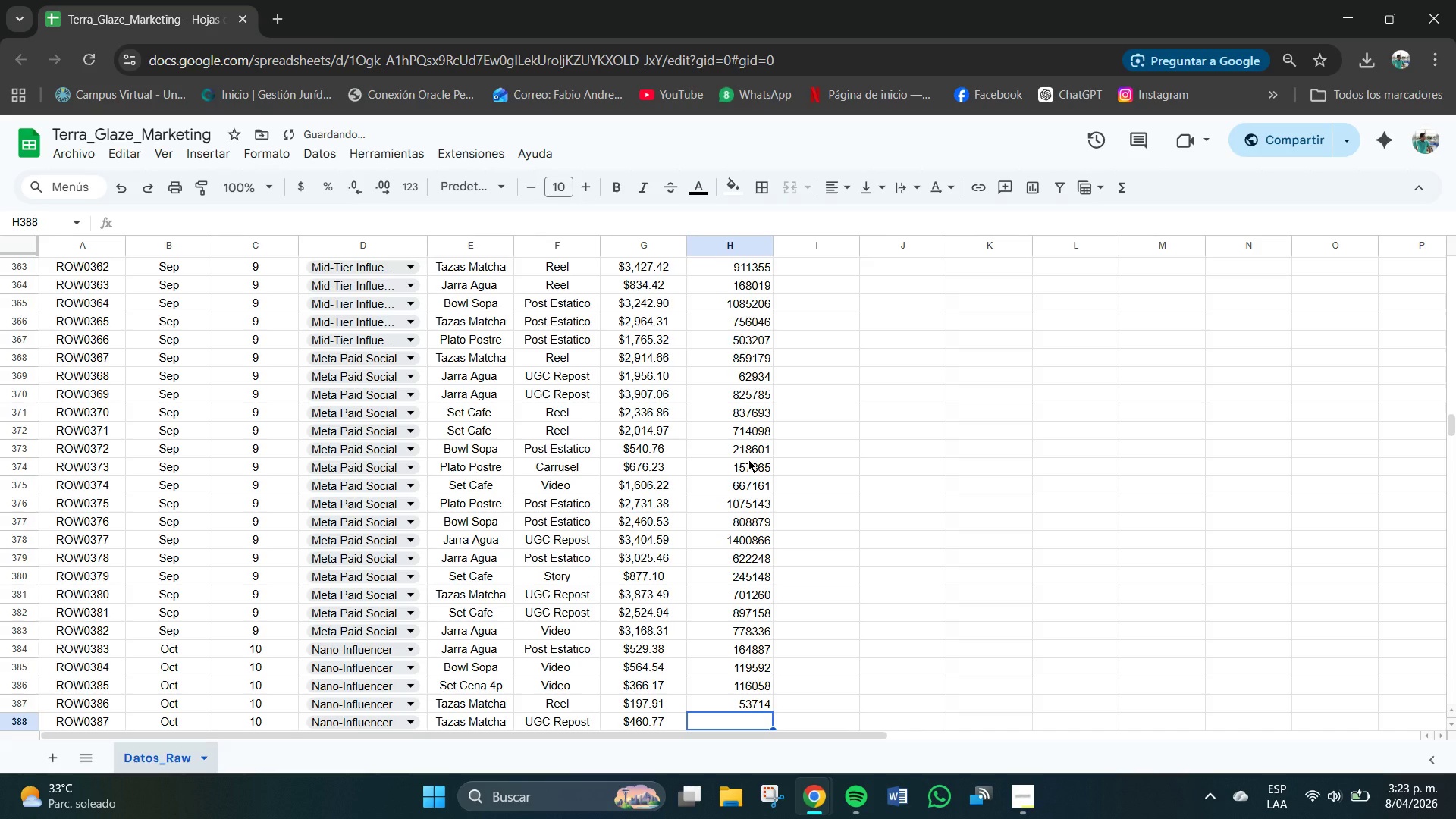 
key(Numpad1)
 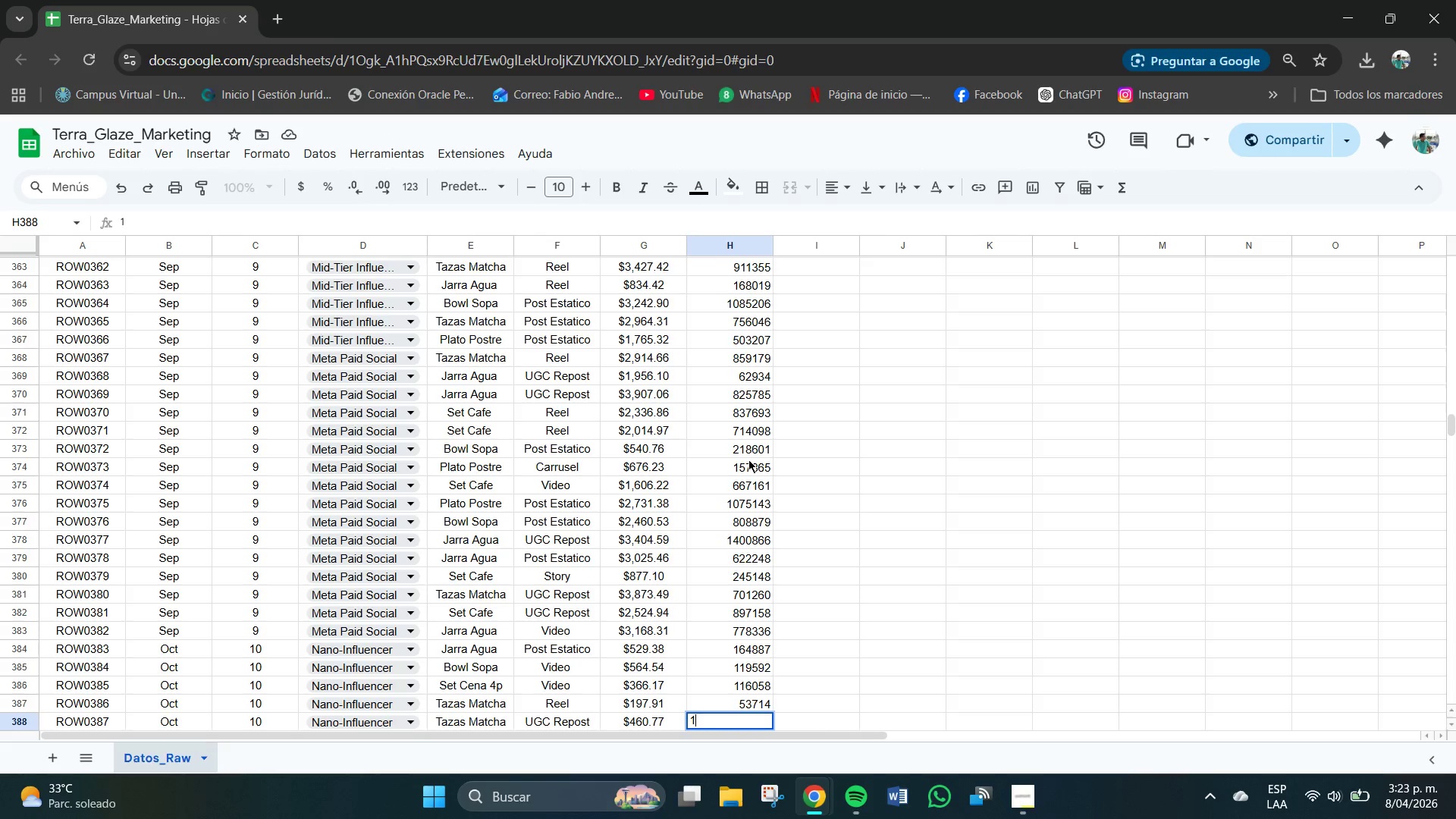 
key(Numpad1)
 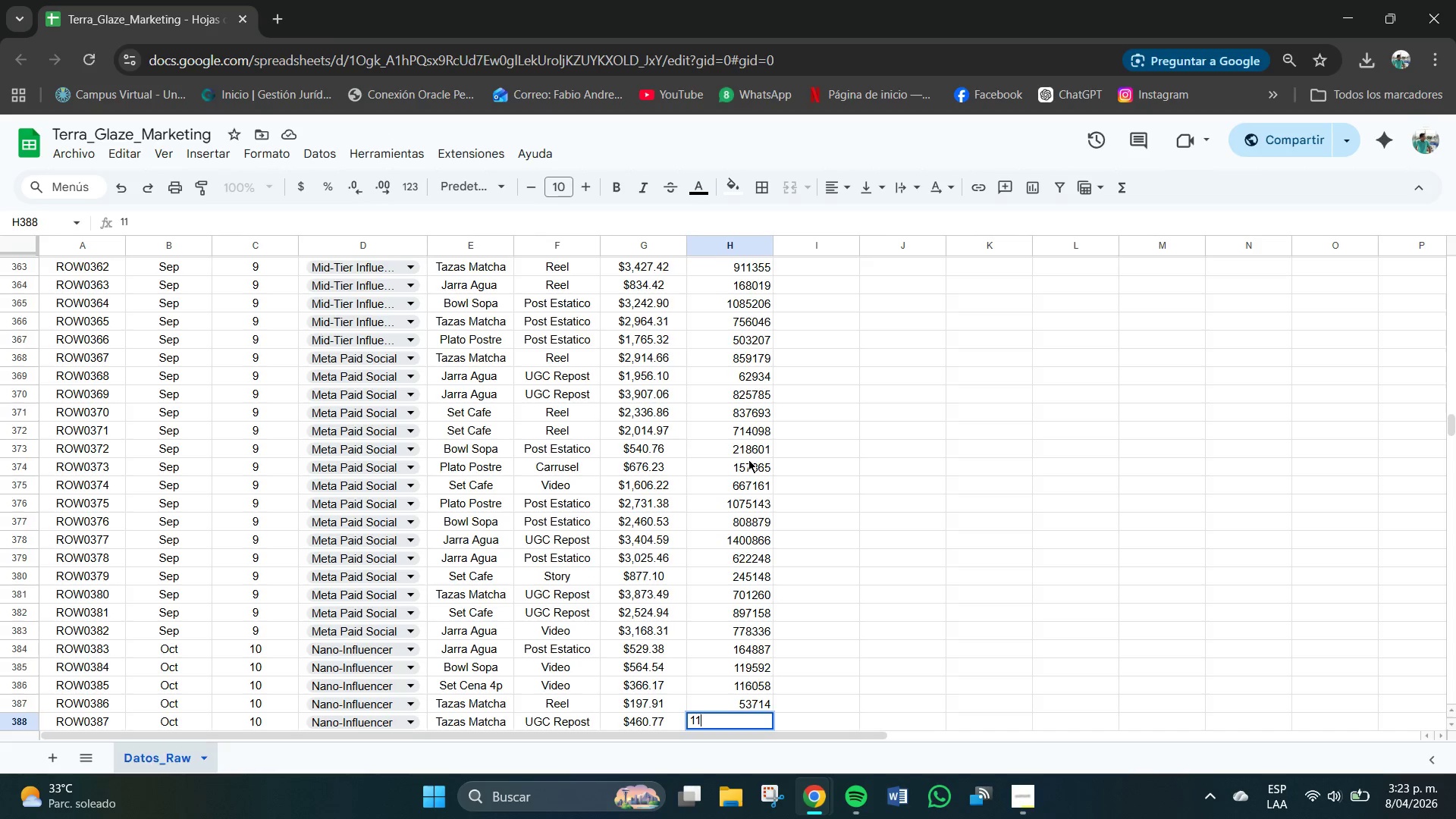 
key(Numpad5)
 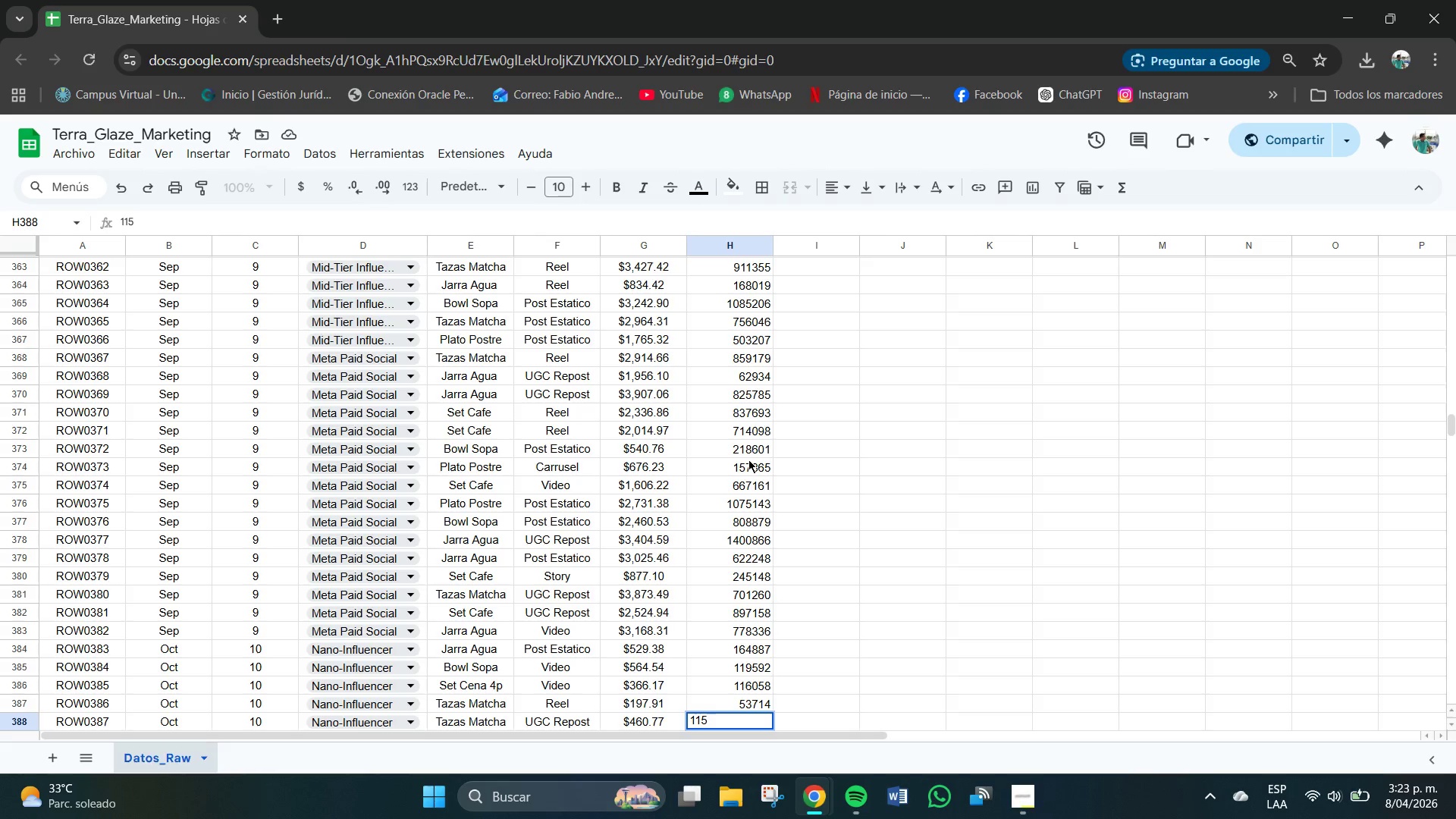 
key(Numpad5)
 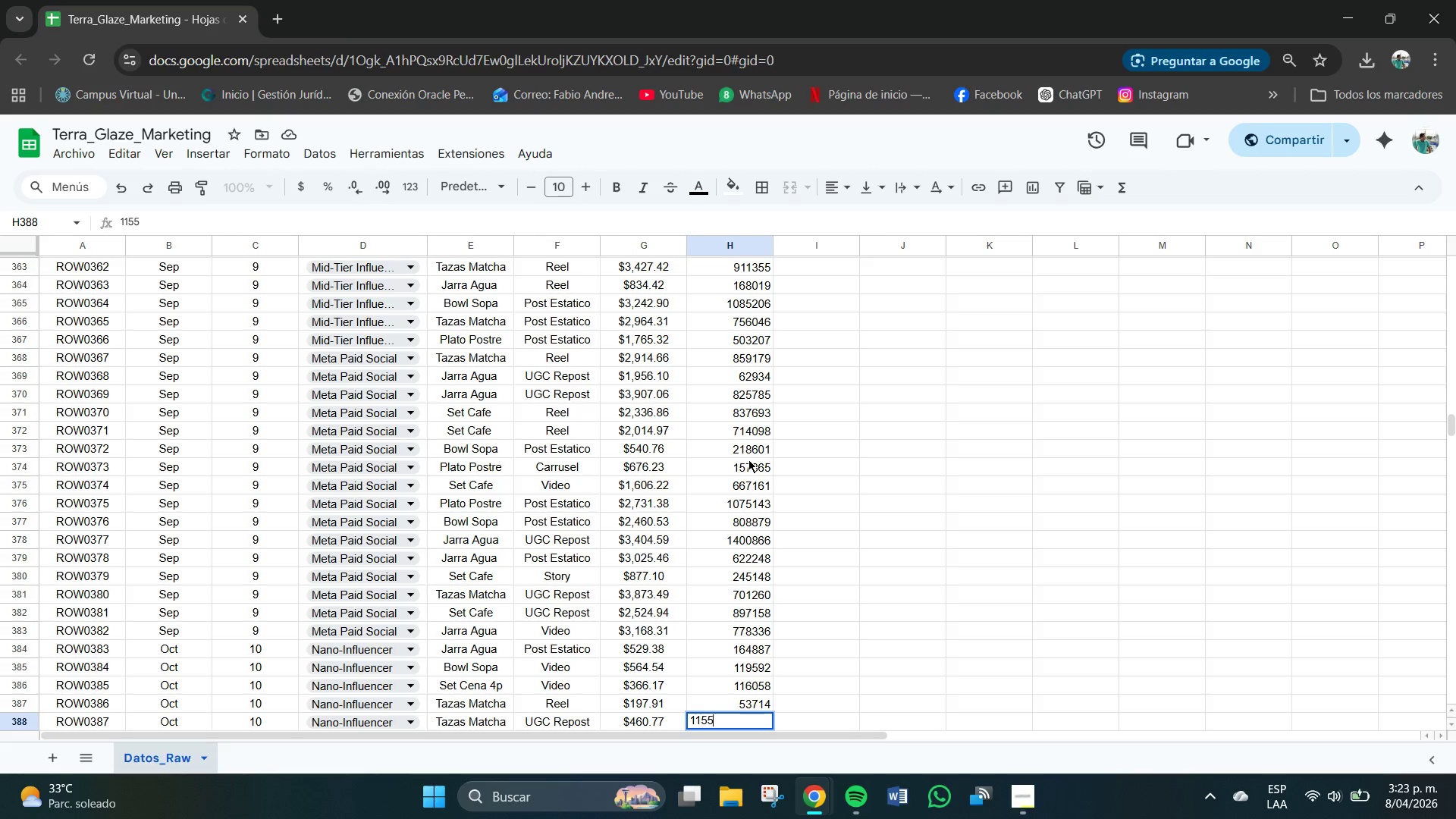 
key(Numpad7)
 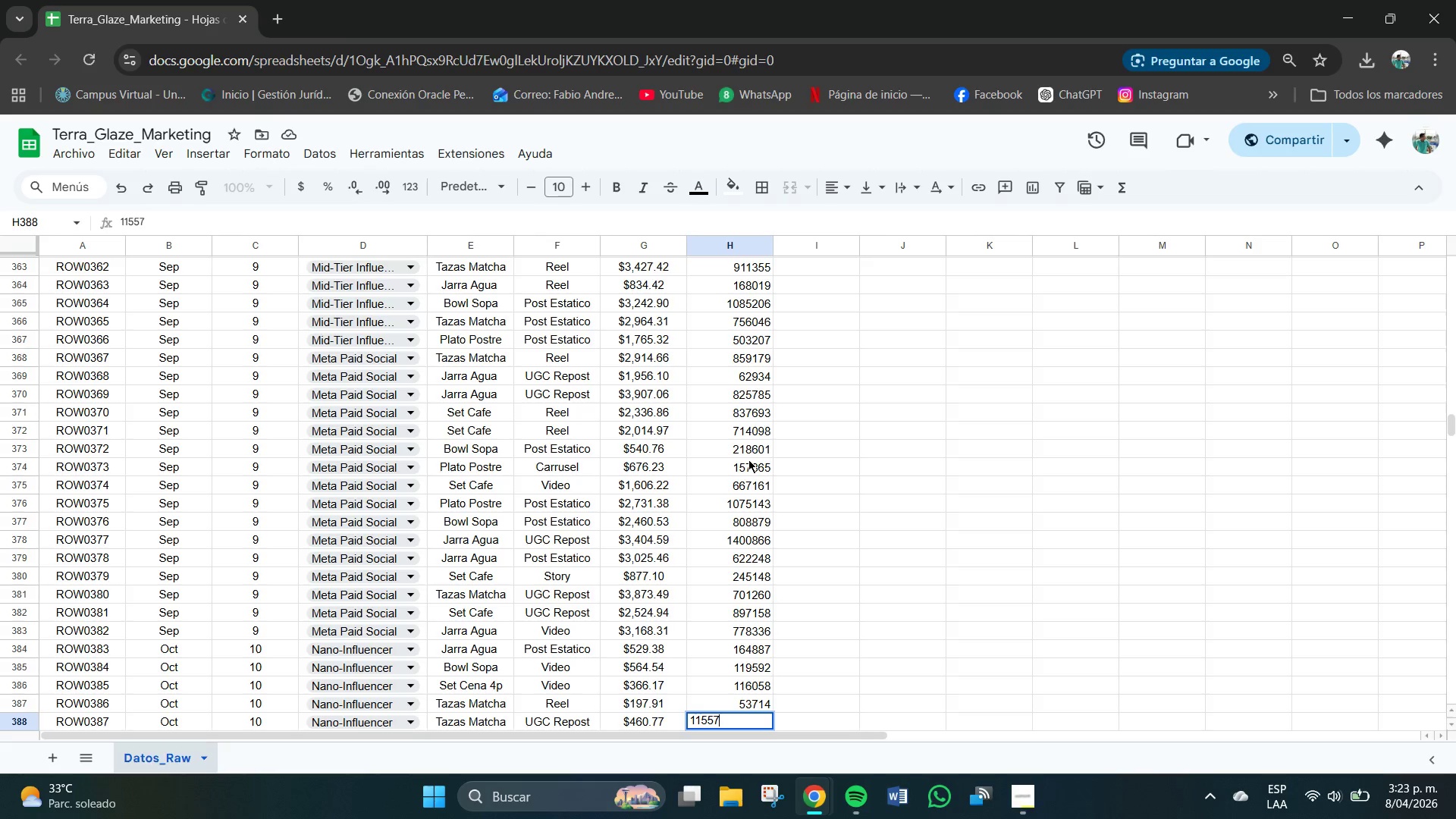 
key(Numpad6)
 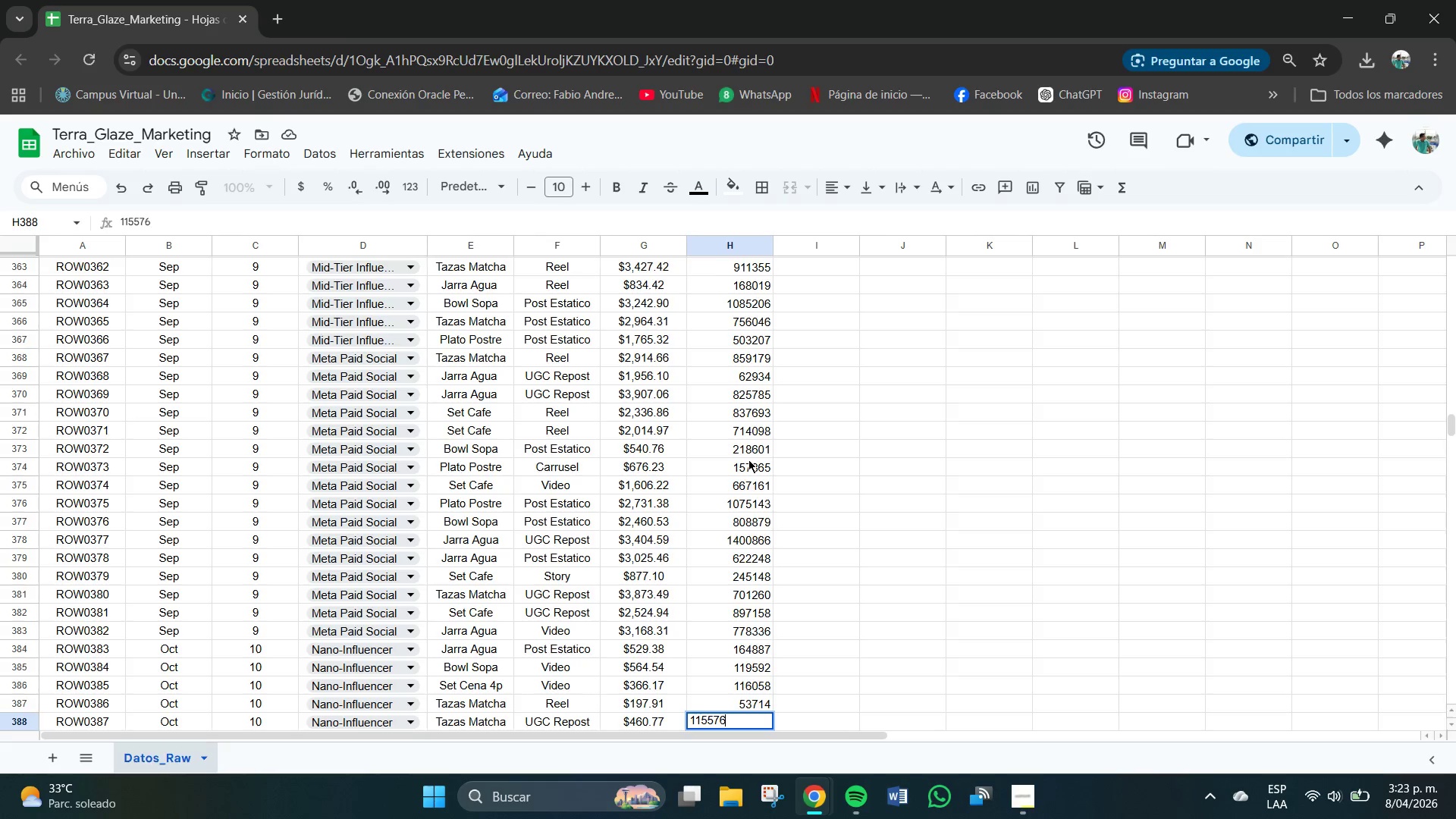 
key(NumpadEnter)
 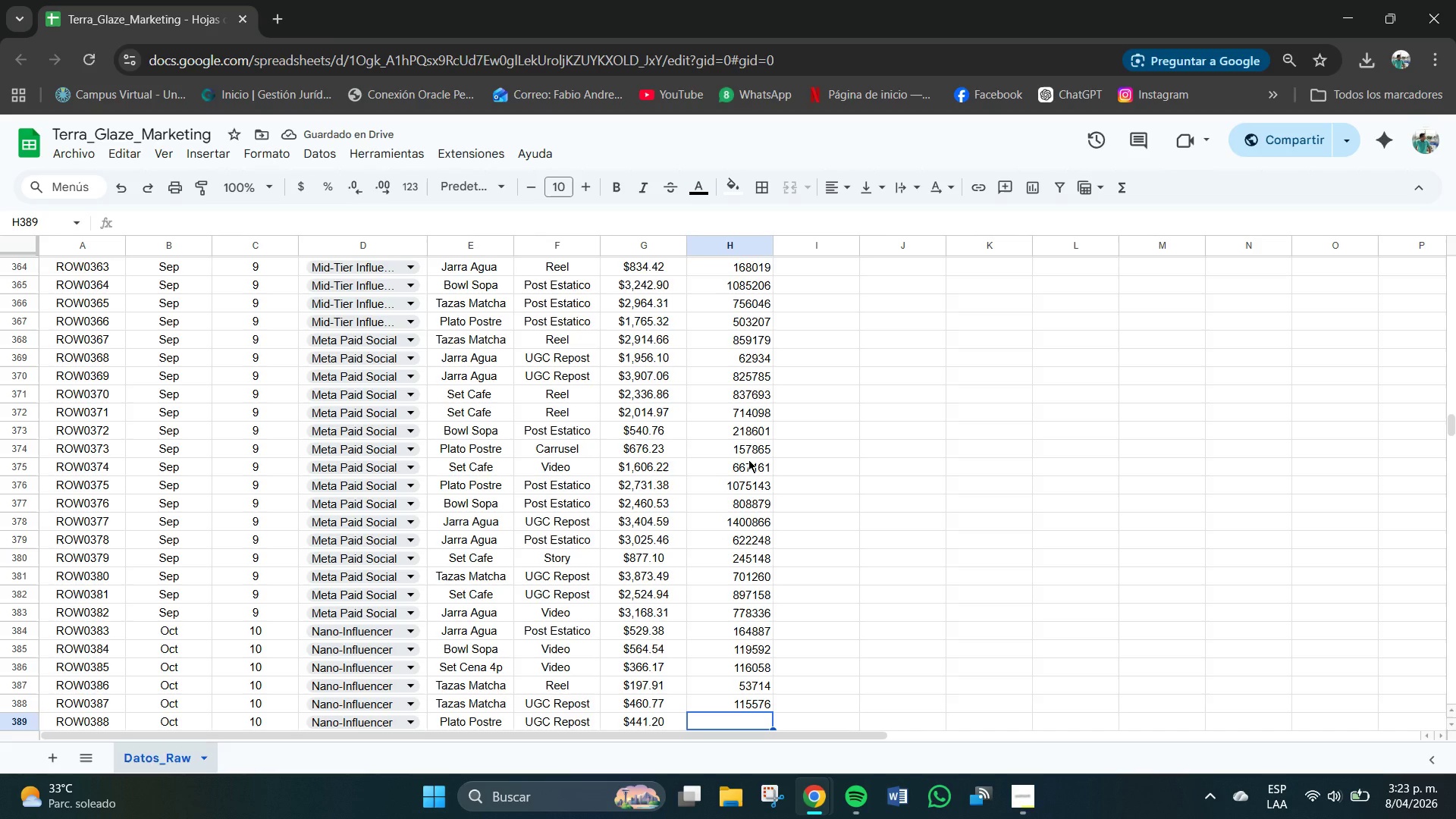 
wait(6.06)
 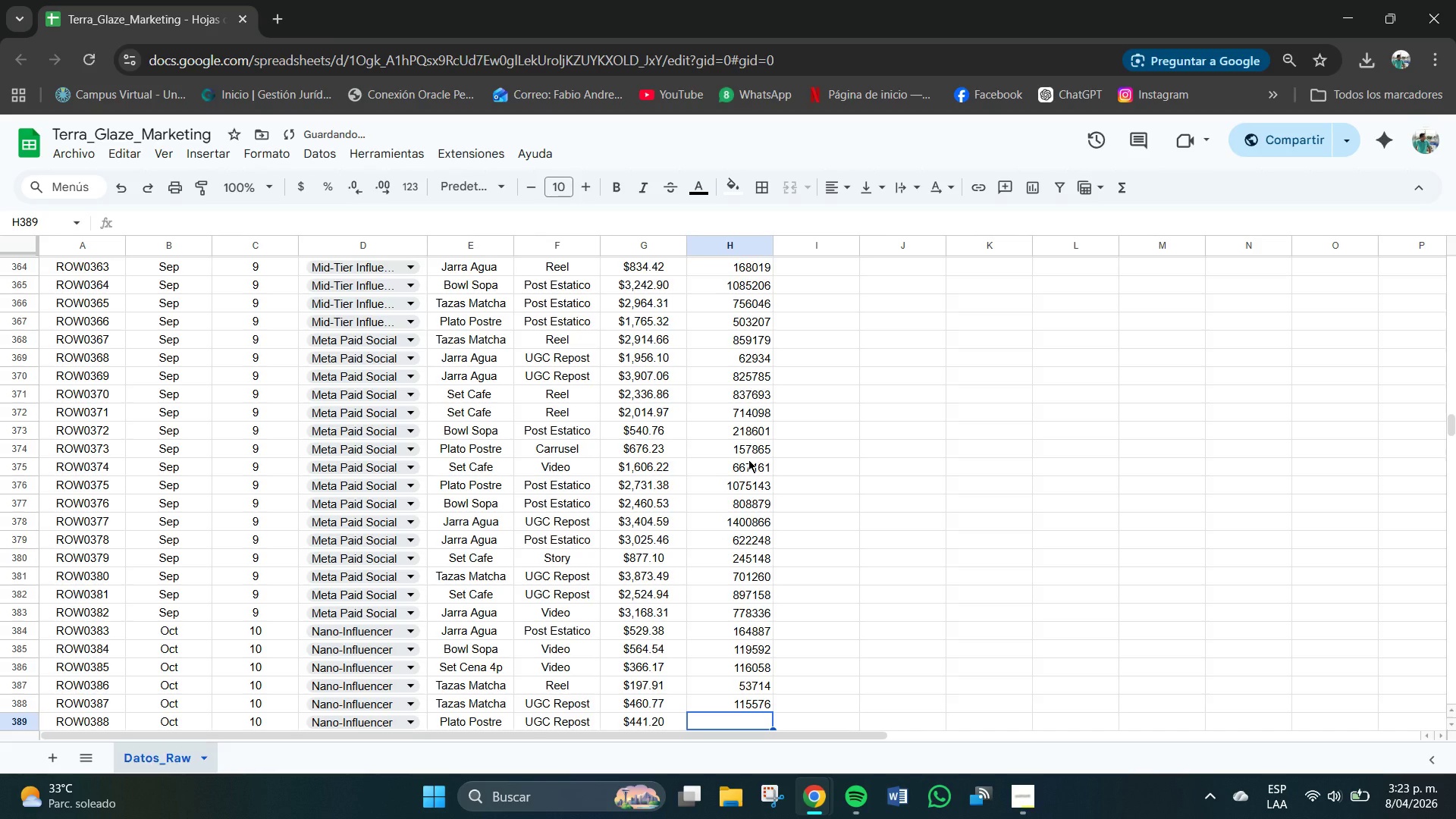 
key(Numpad1)
 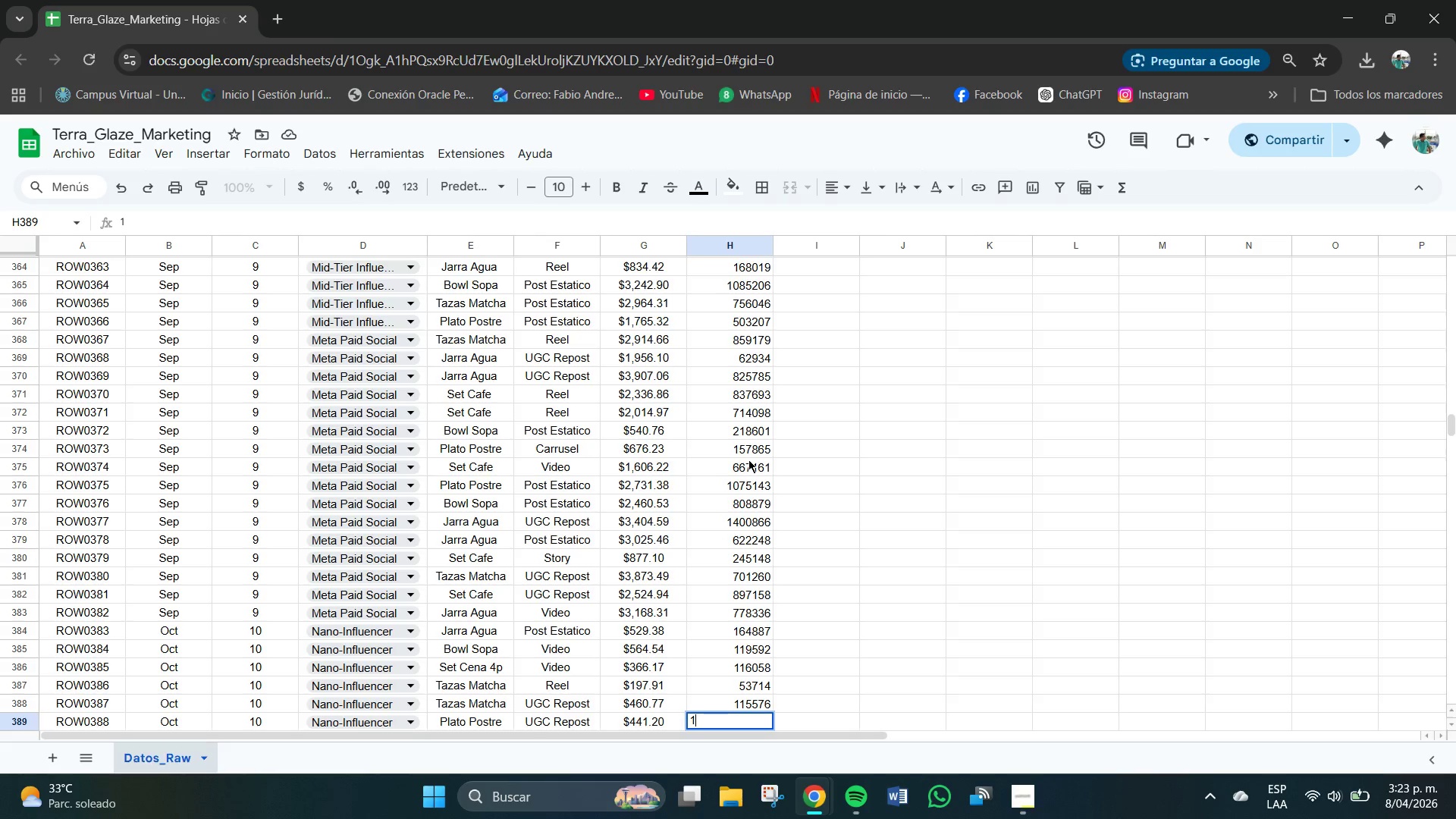 
key(Numpad2)
 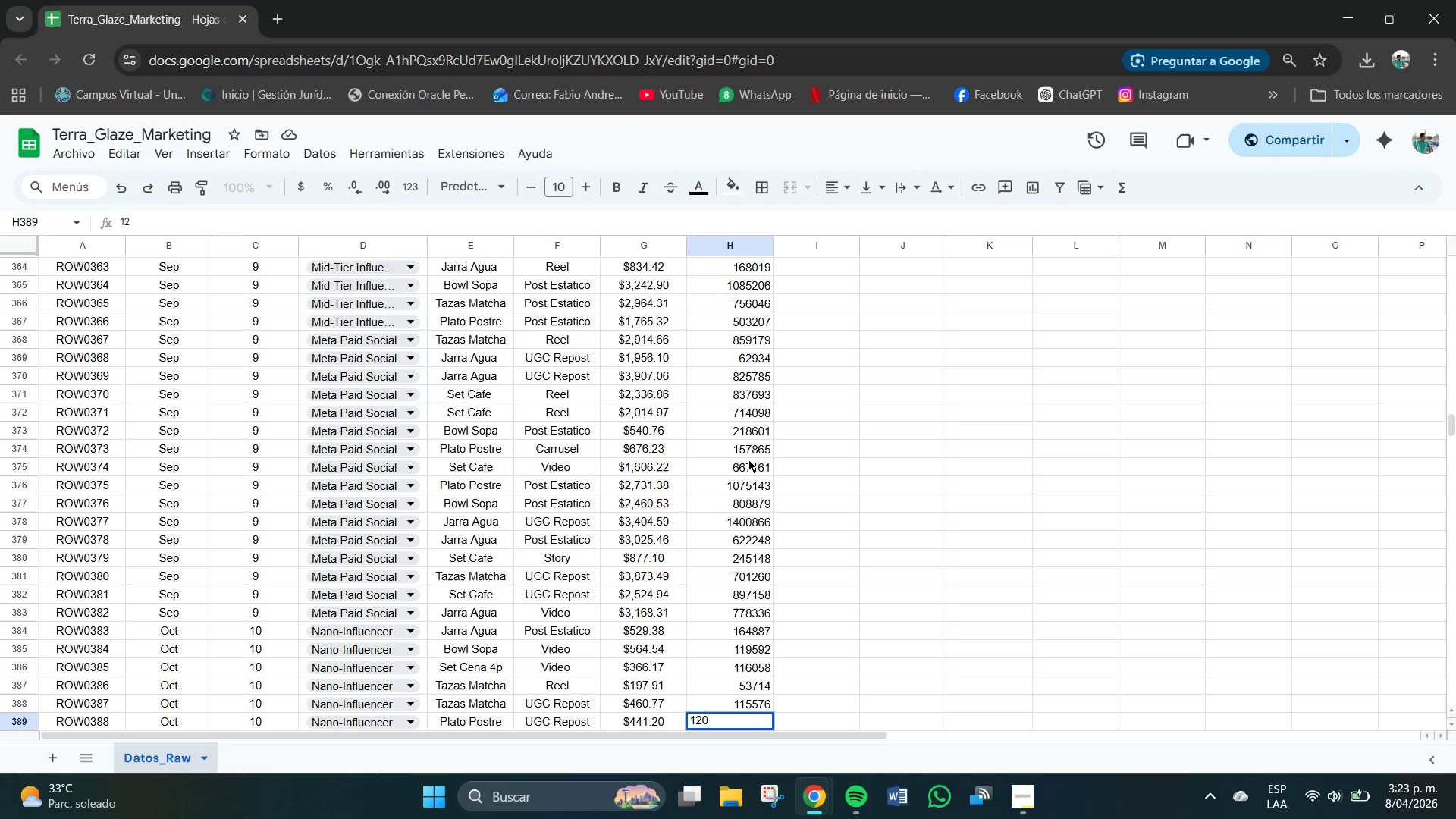 
key(Numpad0)
 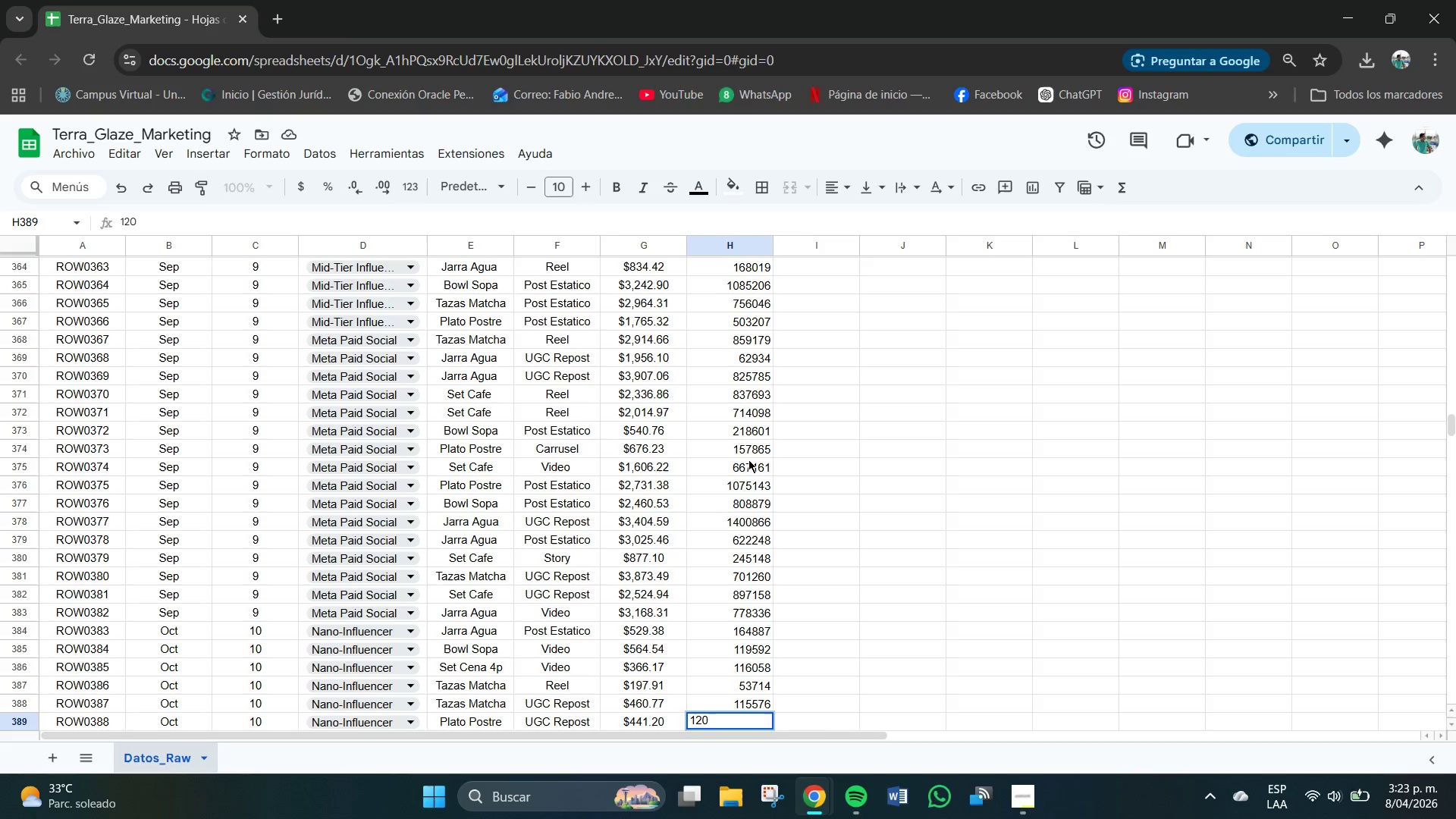 
key(Numpad5)
 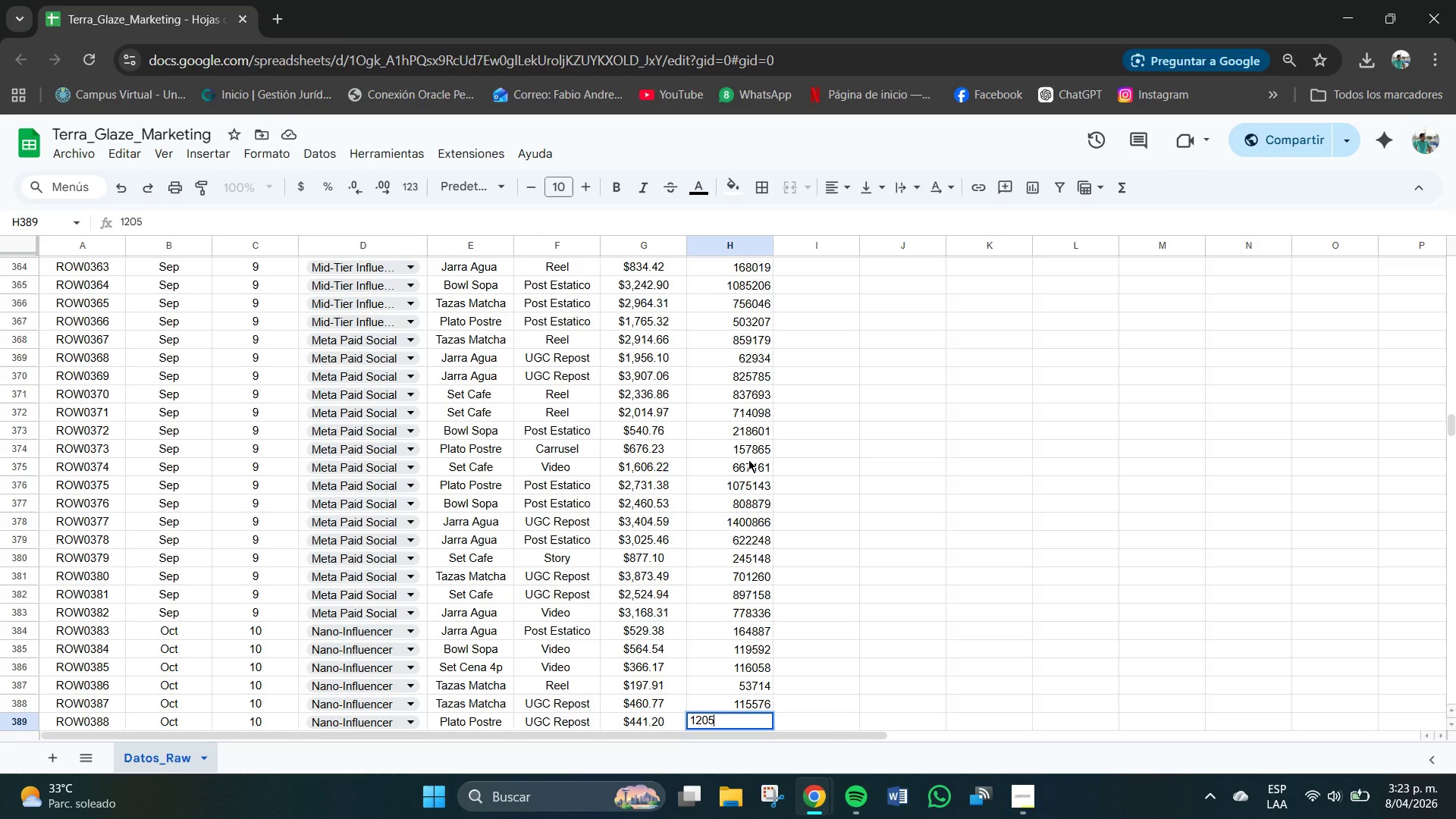 
key(Numpad9)
 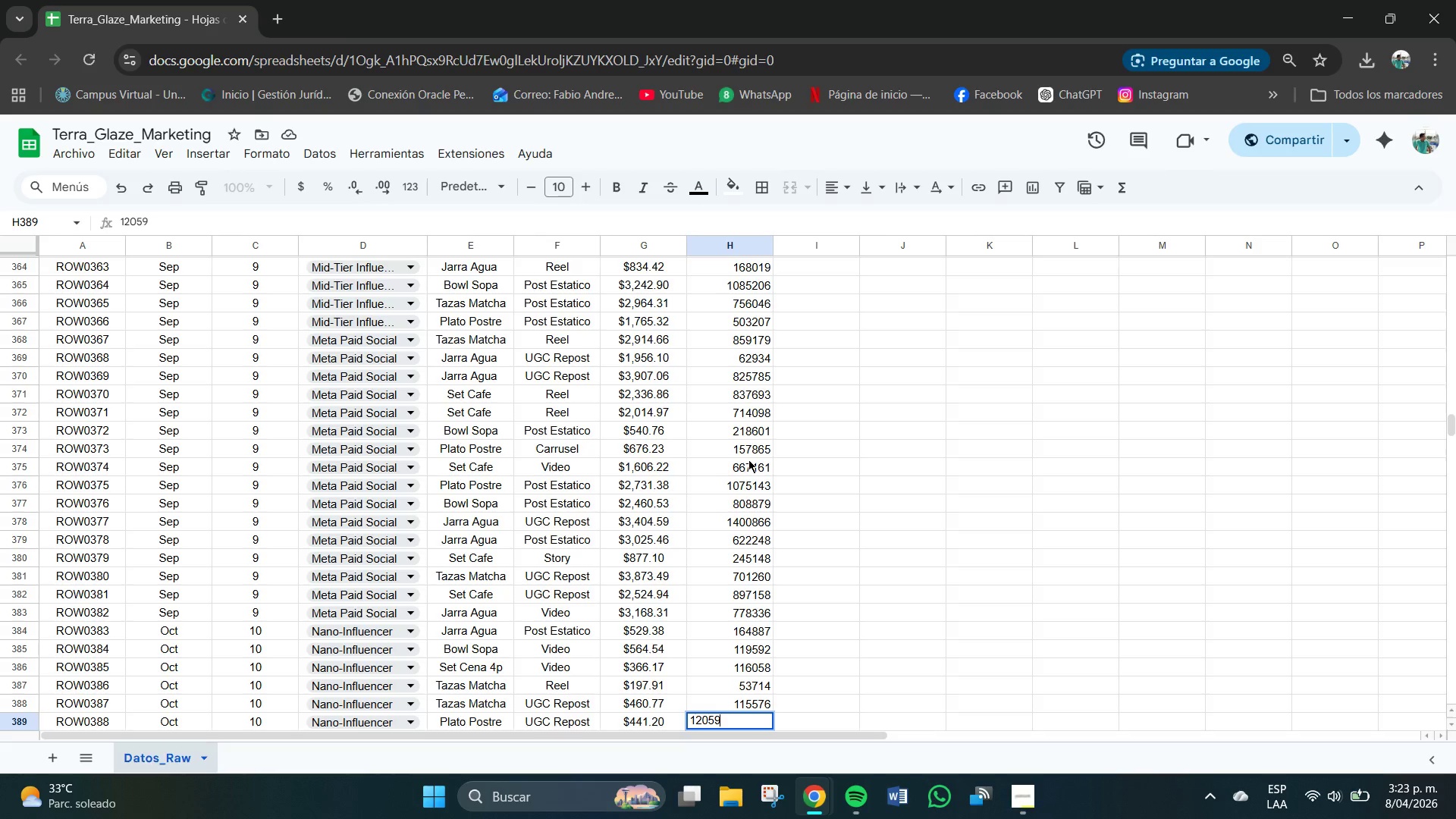 
key(Numpad4)
 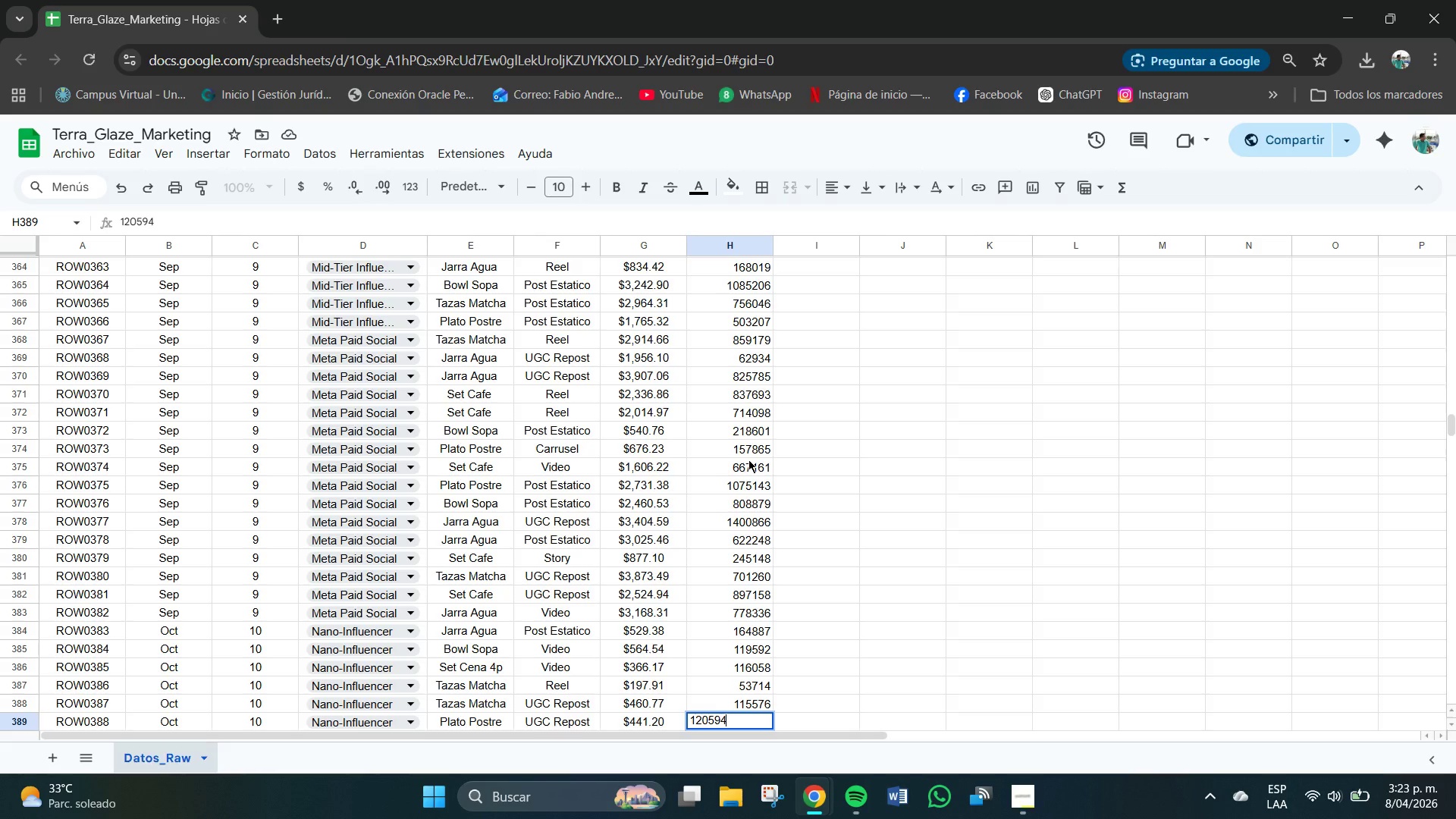 
key(NumpadEnter)
 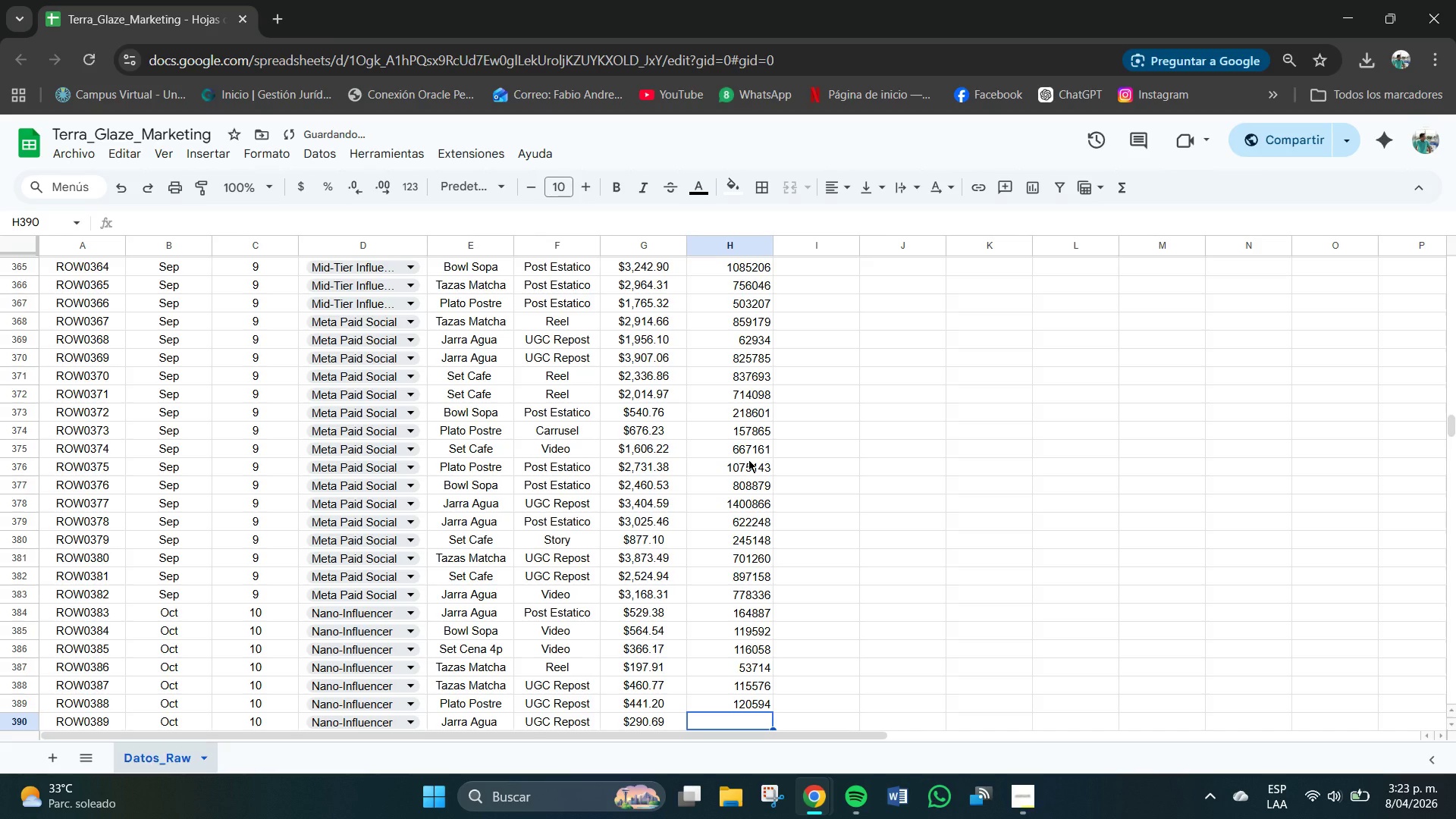 
key(Numpad9)
 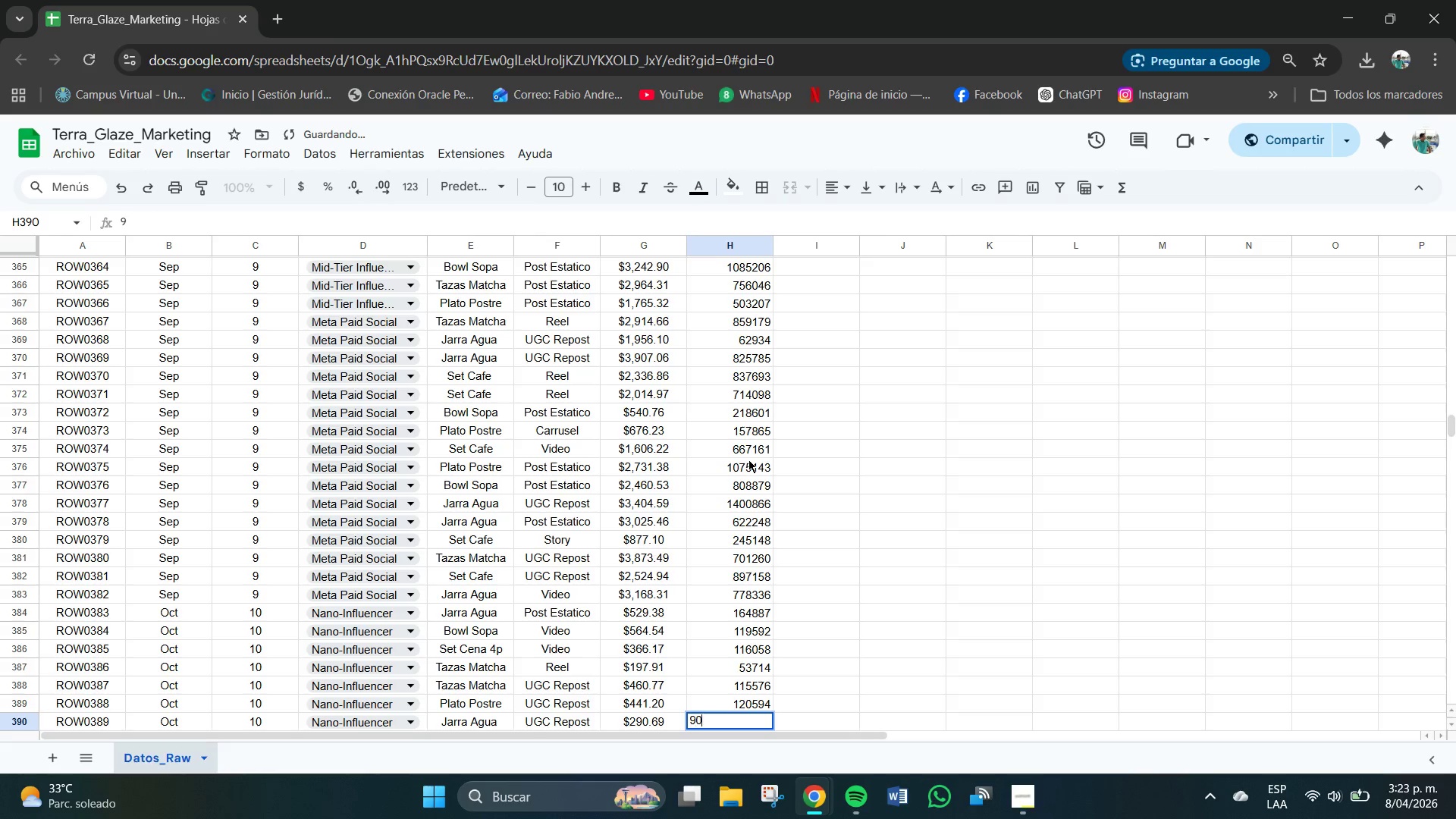 
key(Numpad0)
 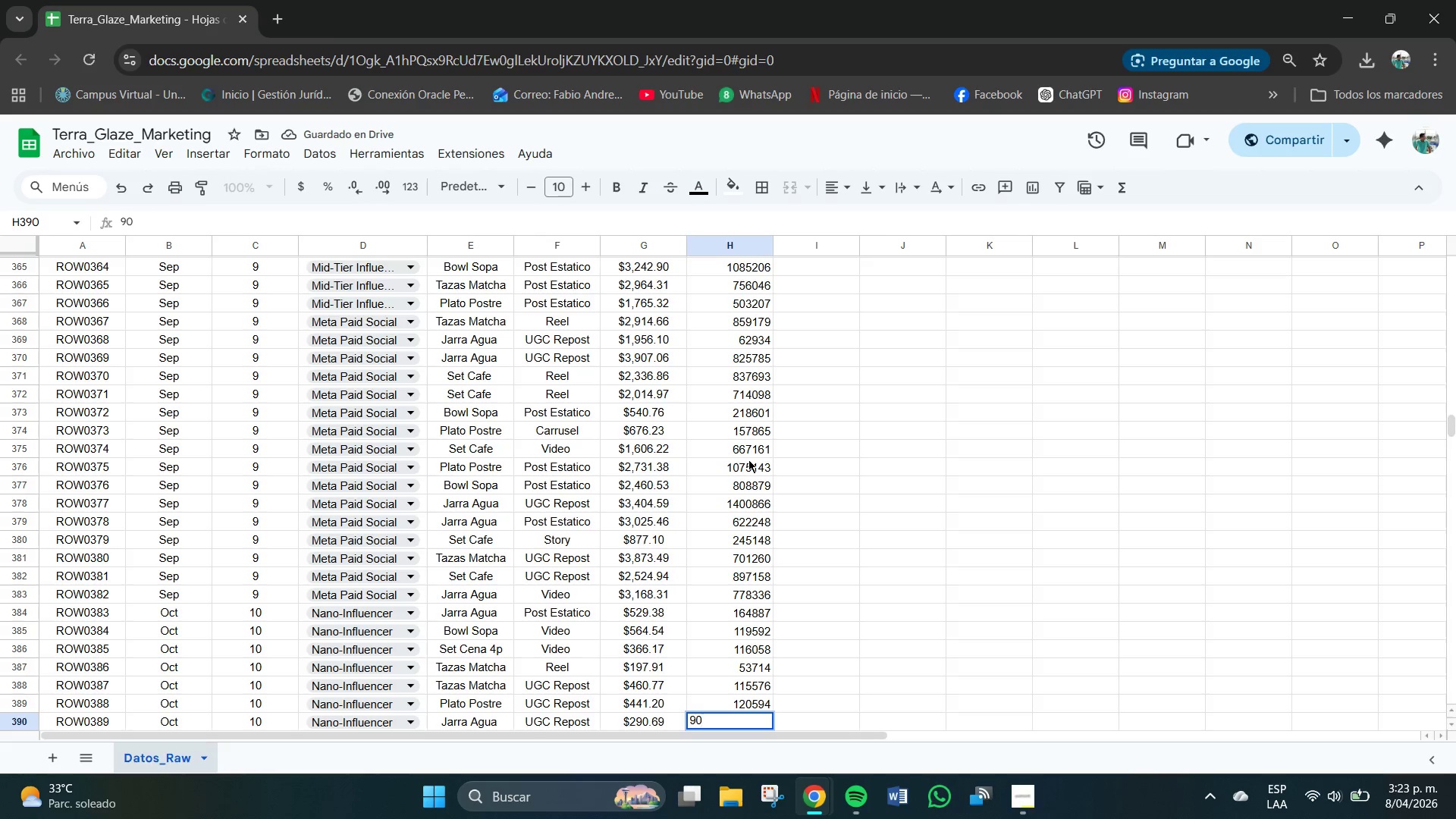 
key(Numpad8)
 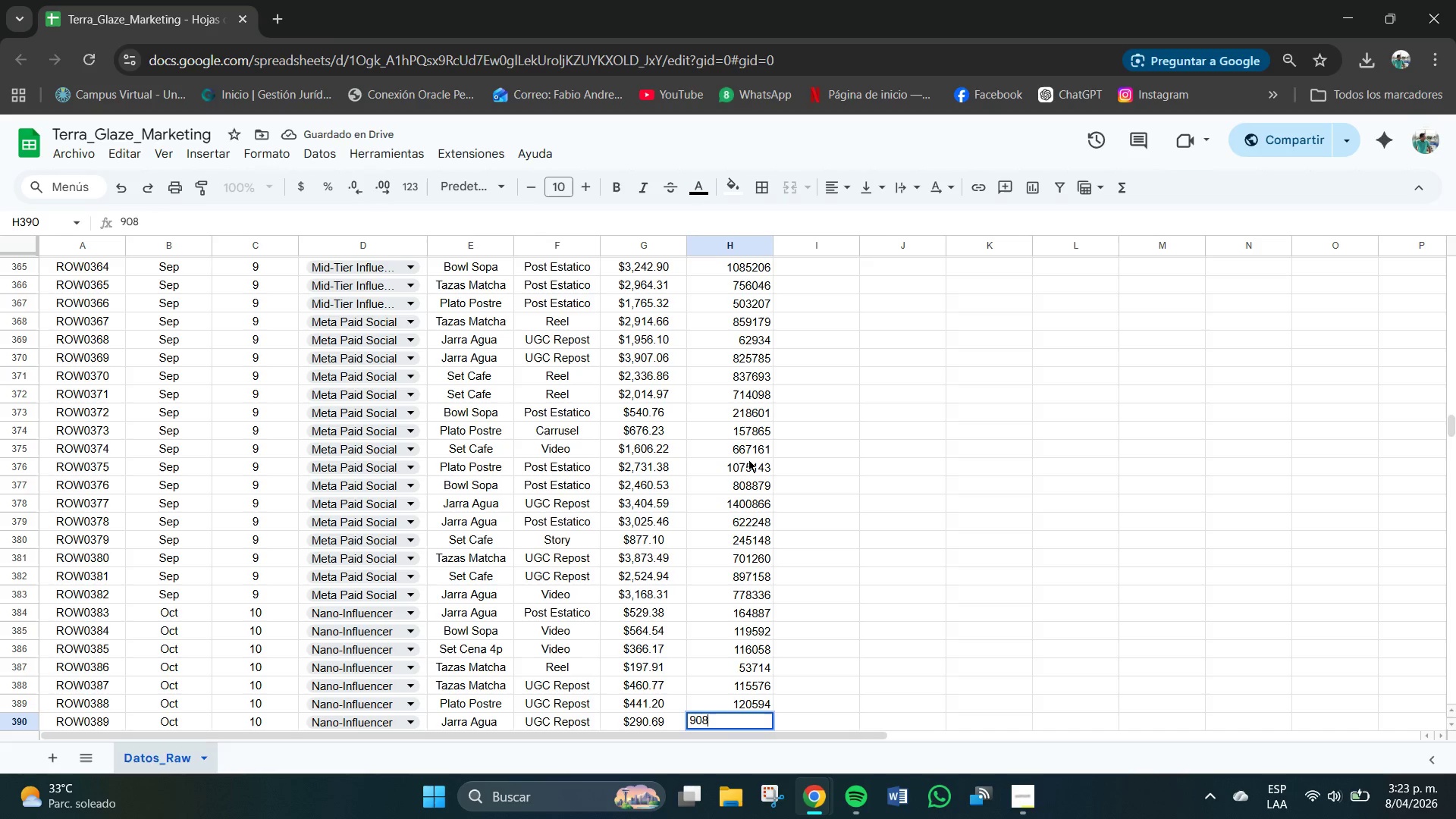 
key(Numpad4)
 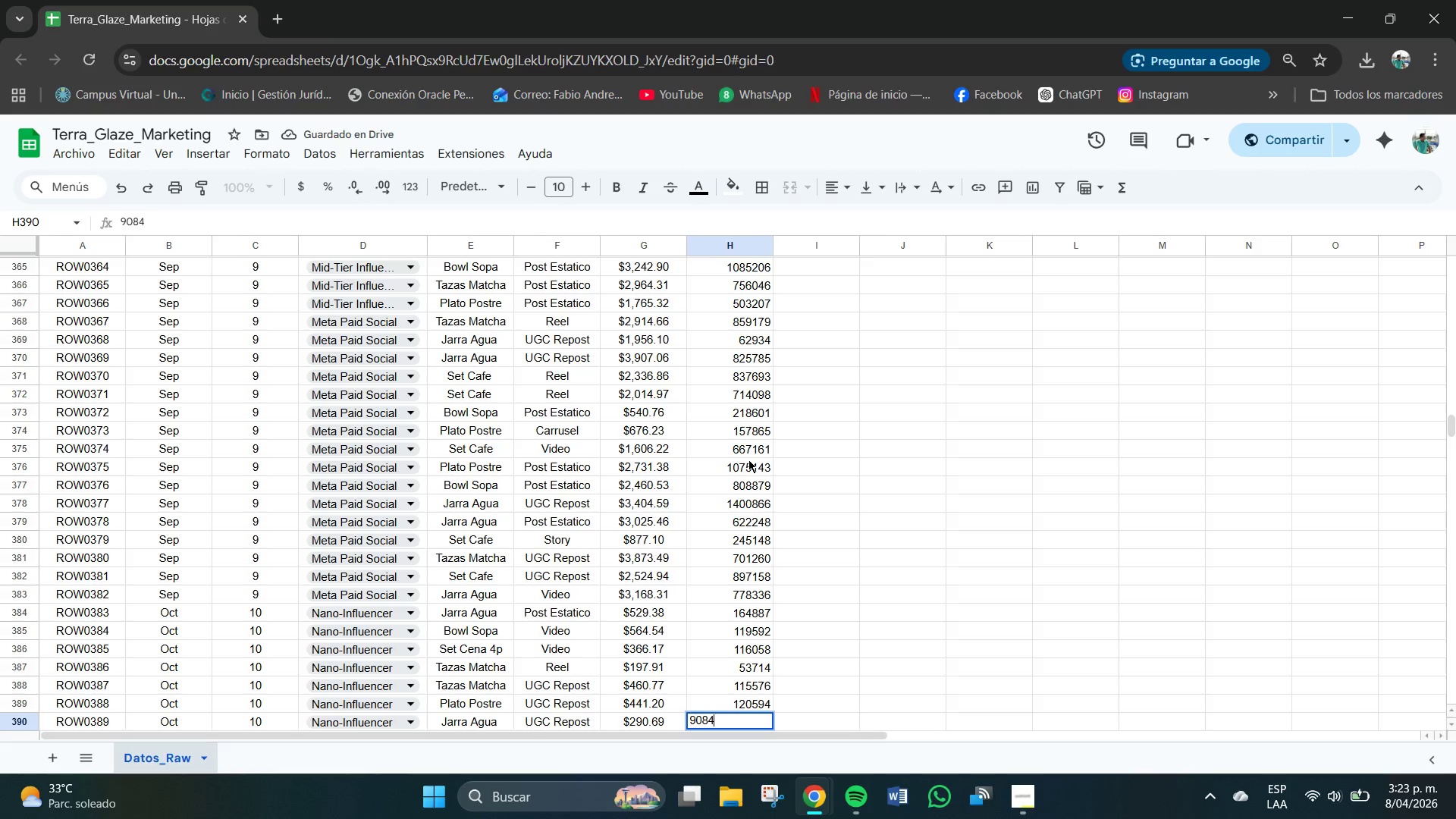 
key(Numpad3)
 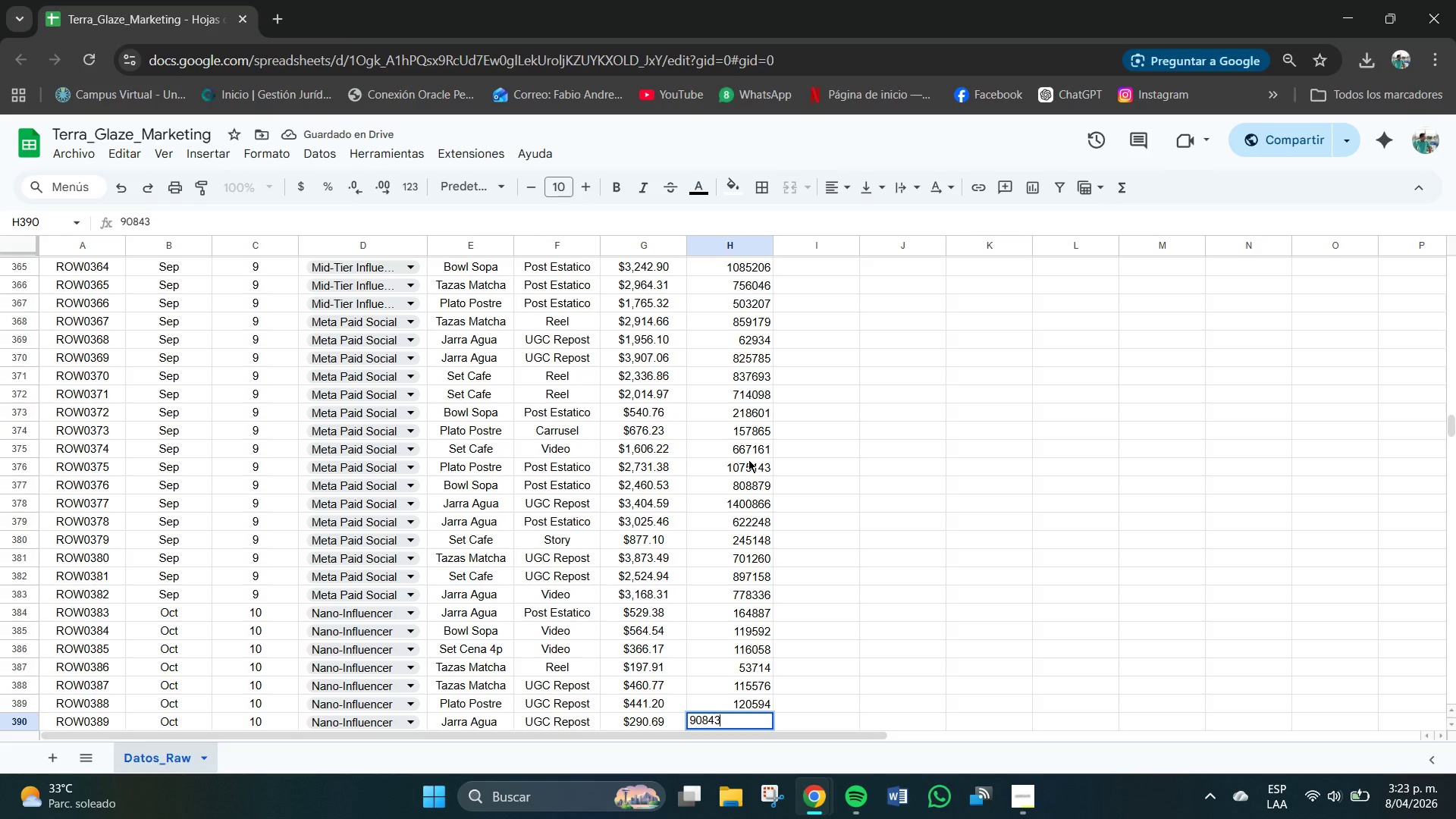 
key(NumpadEnter)
 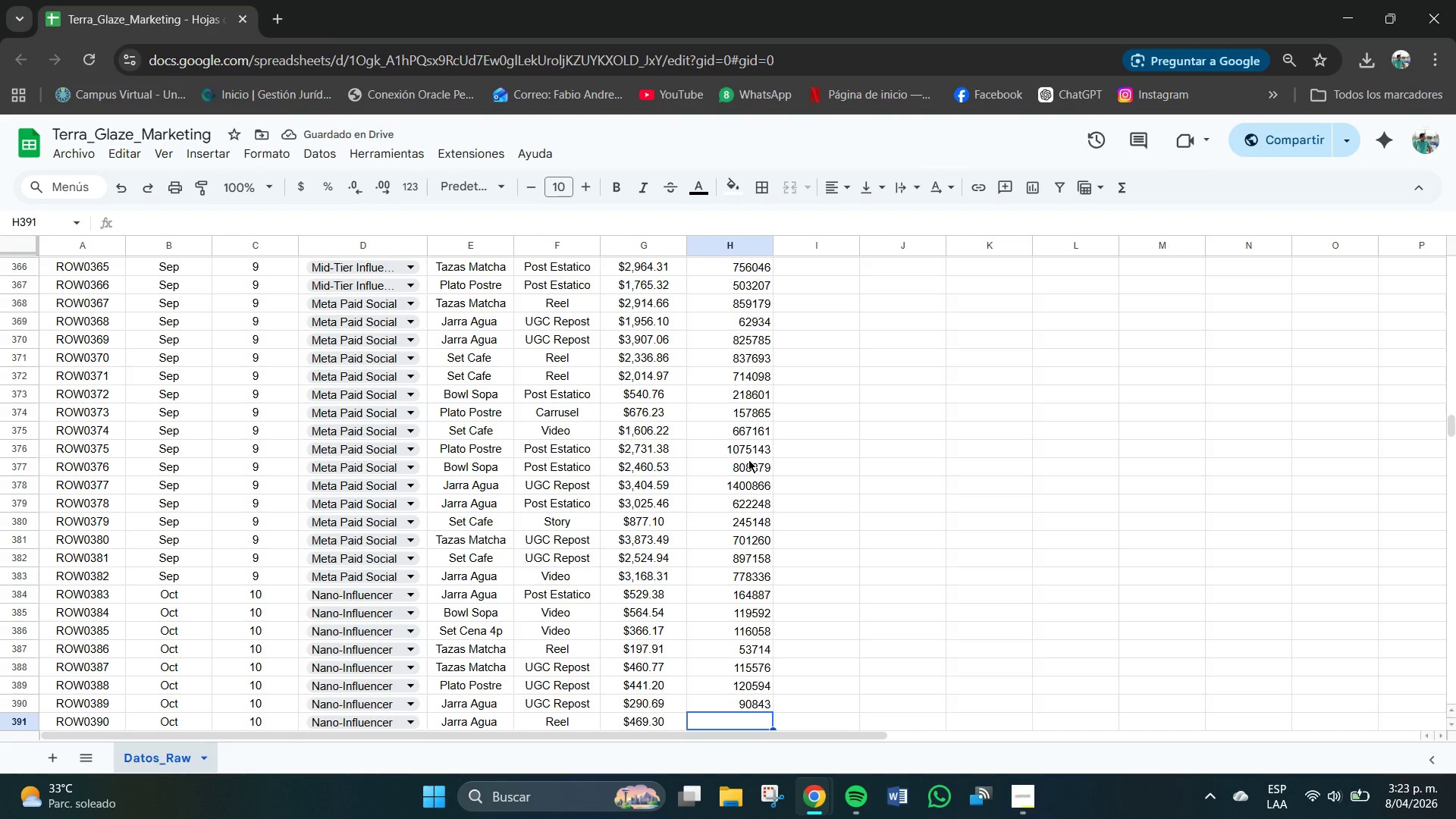 
key(Numpad1)
 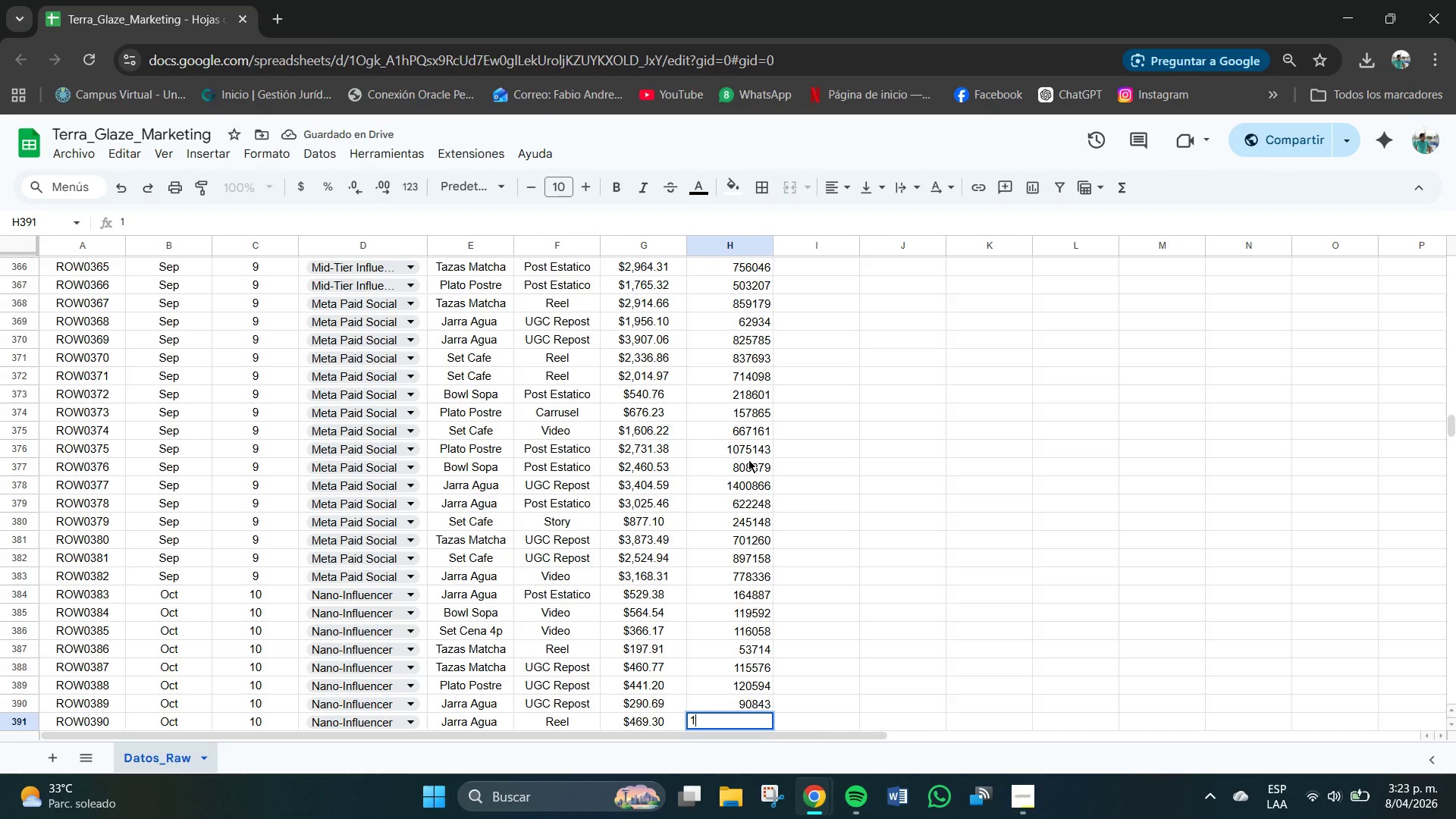 
key(Numpad2)
 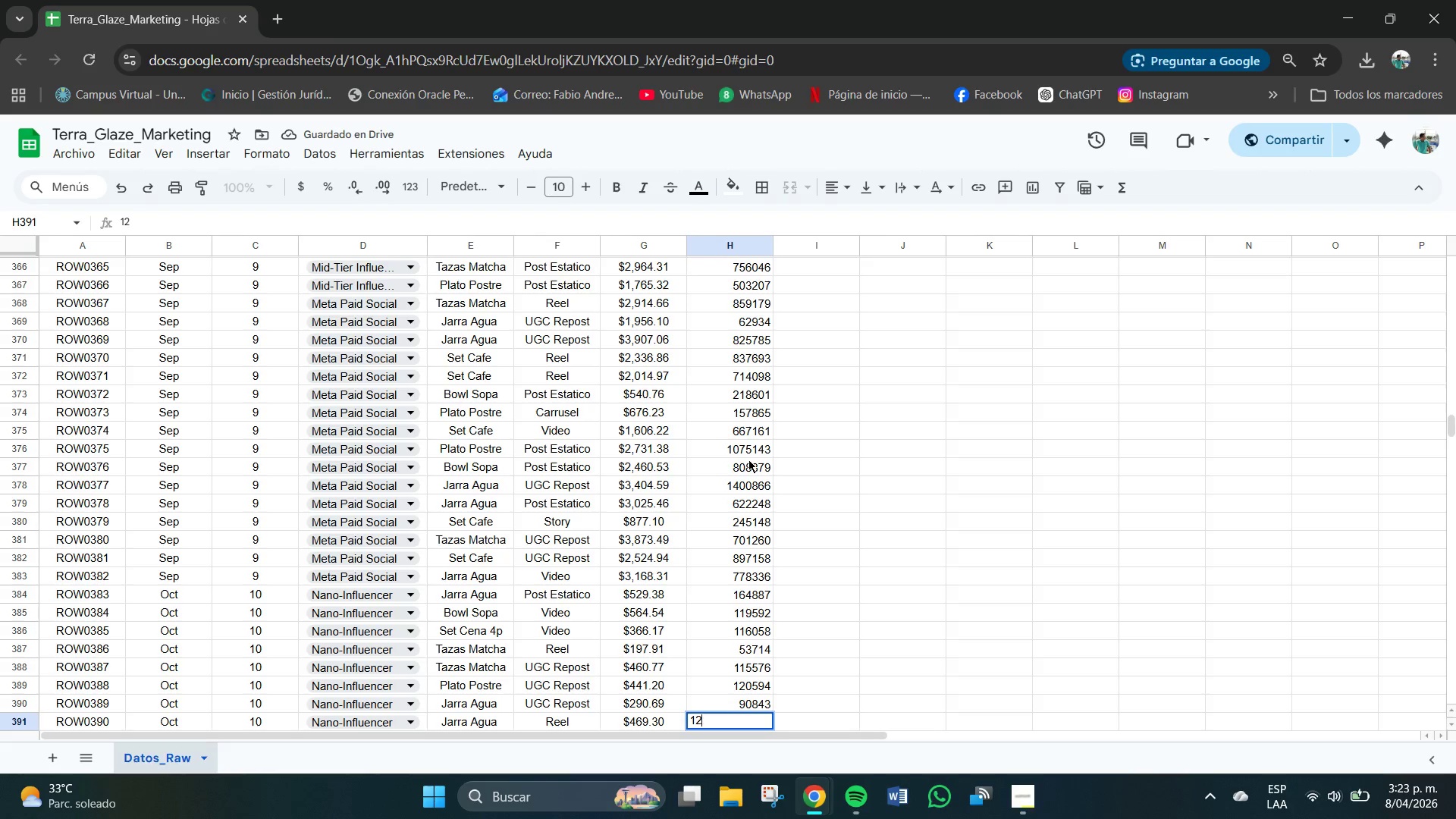 
key(Numpad5)
 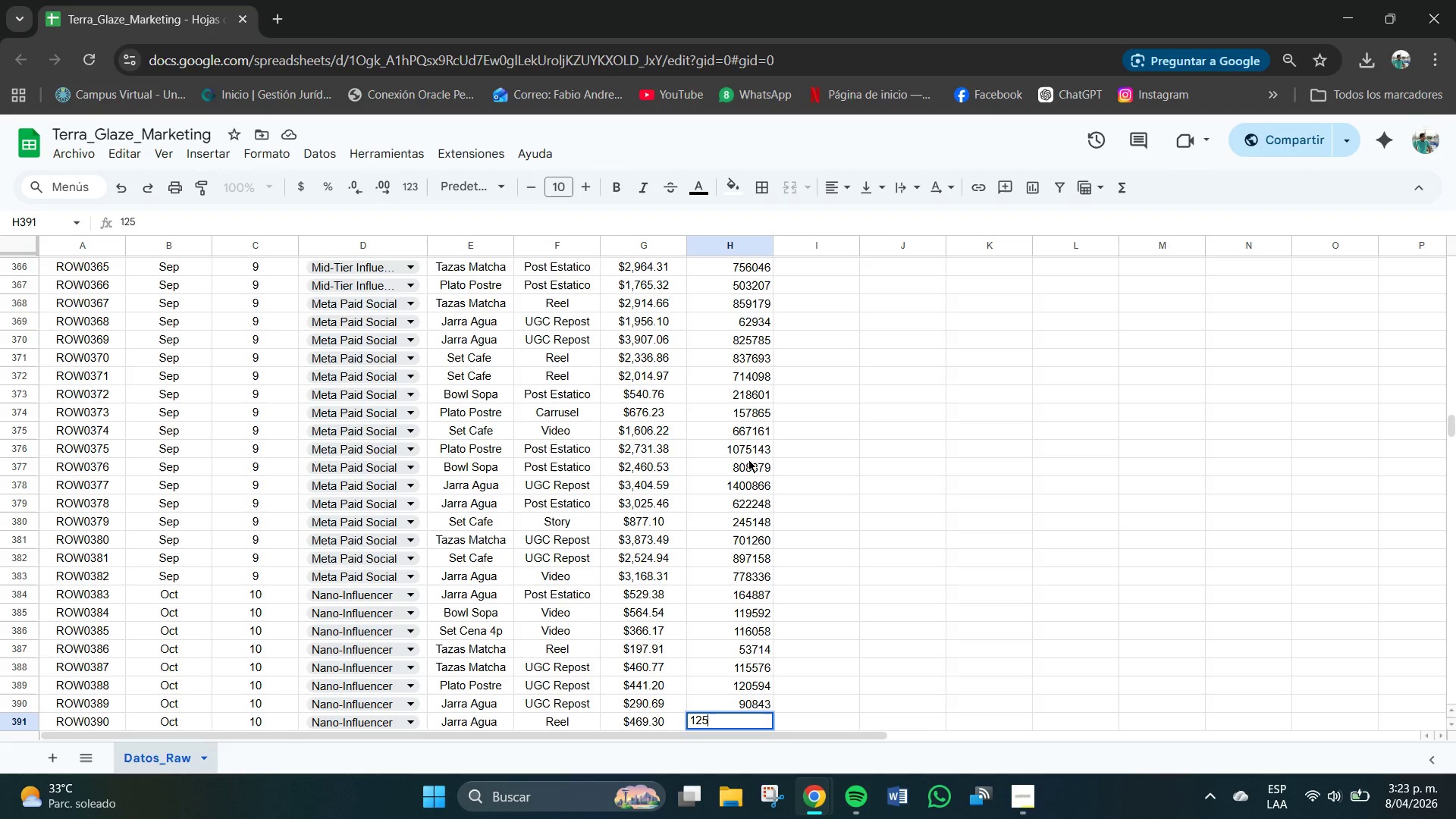 
key(Numpad8)
 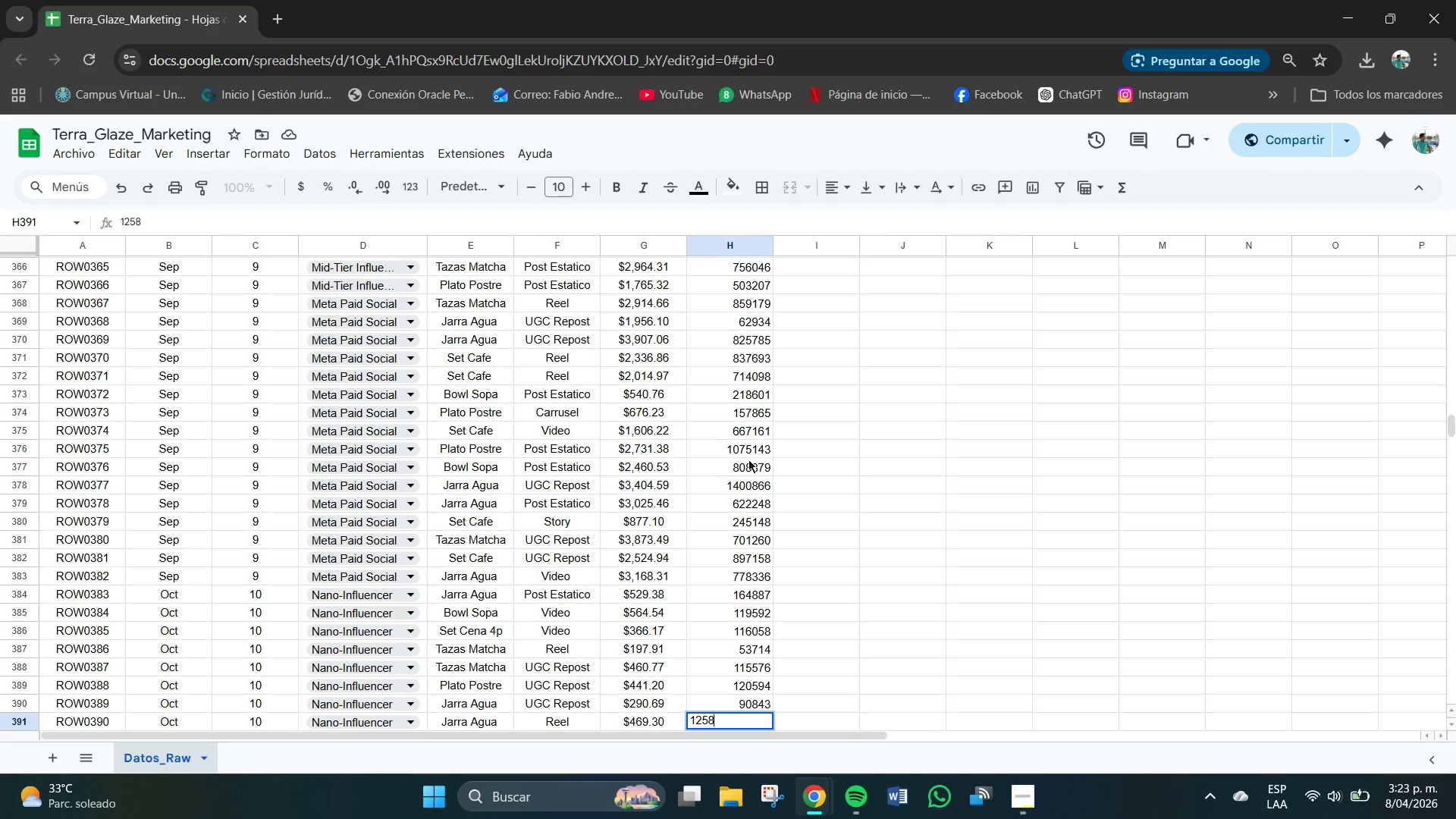 
key(Numpad9)
 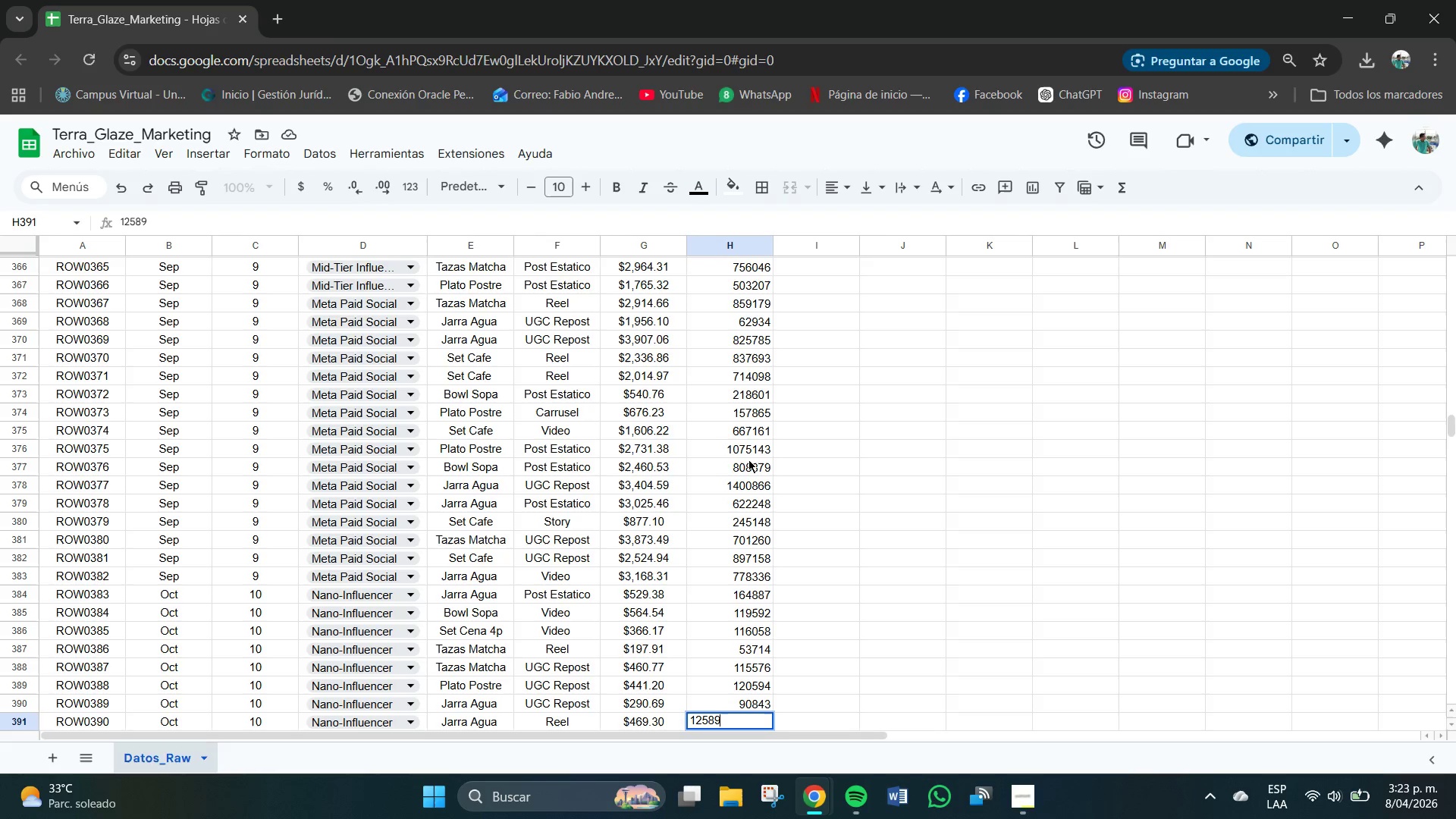 
key(Numpad3)
 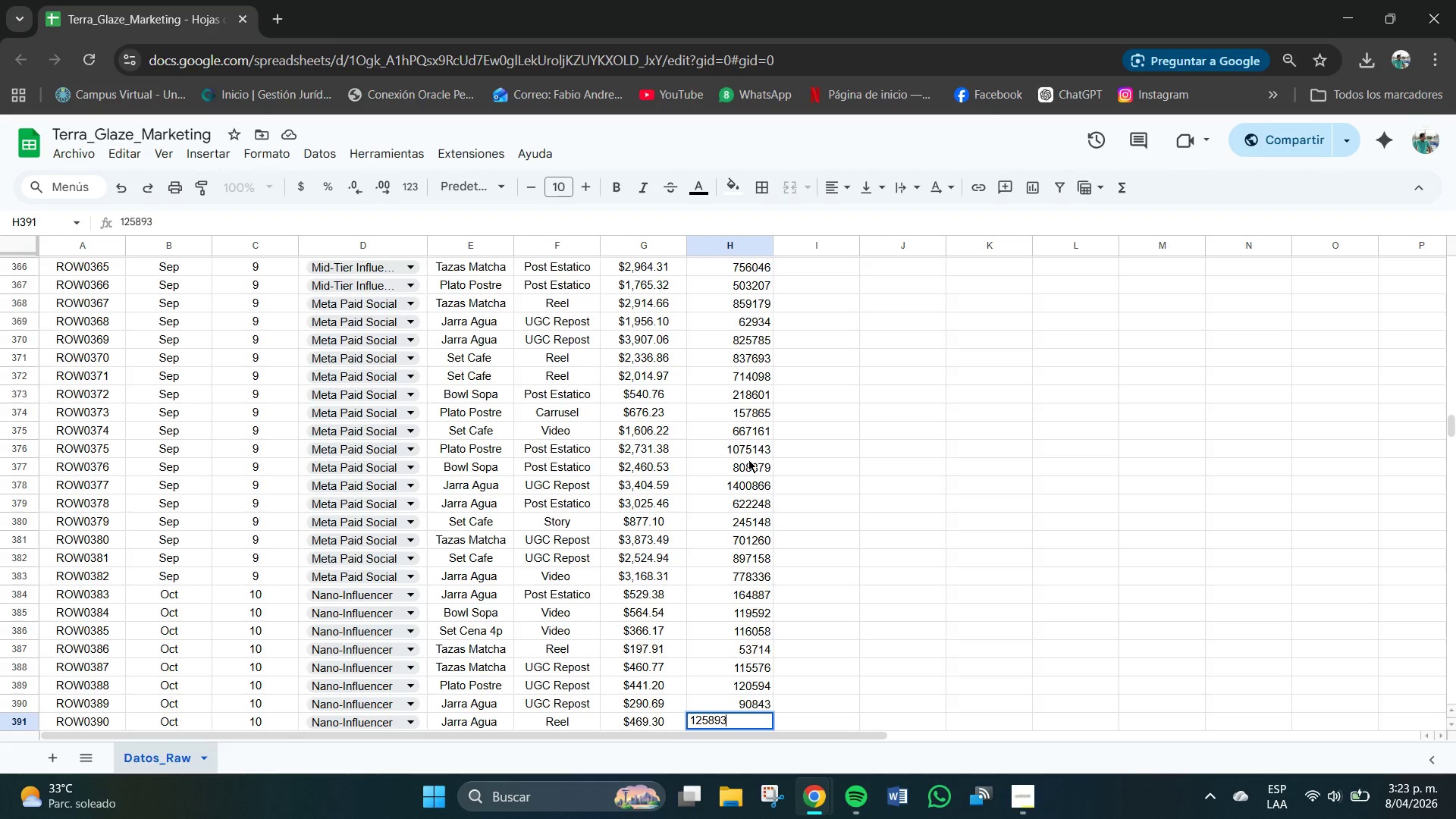 
key(NumpadEnter)
 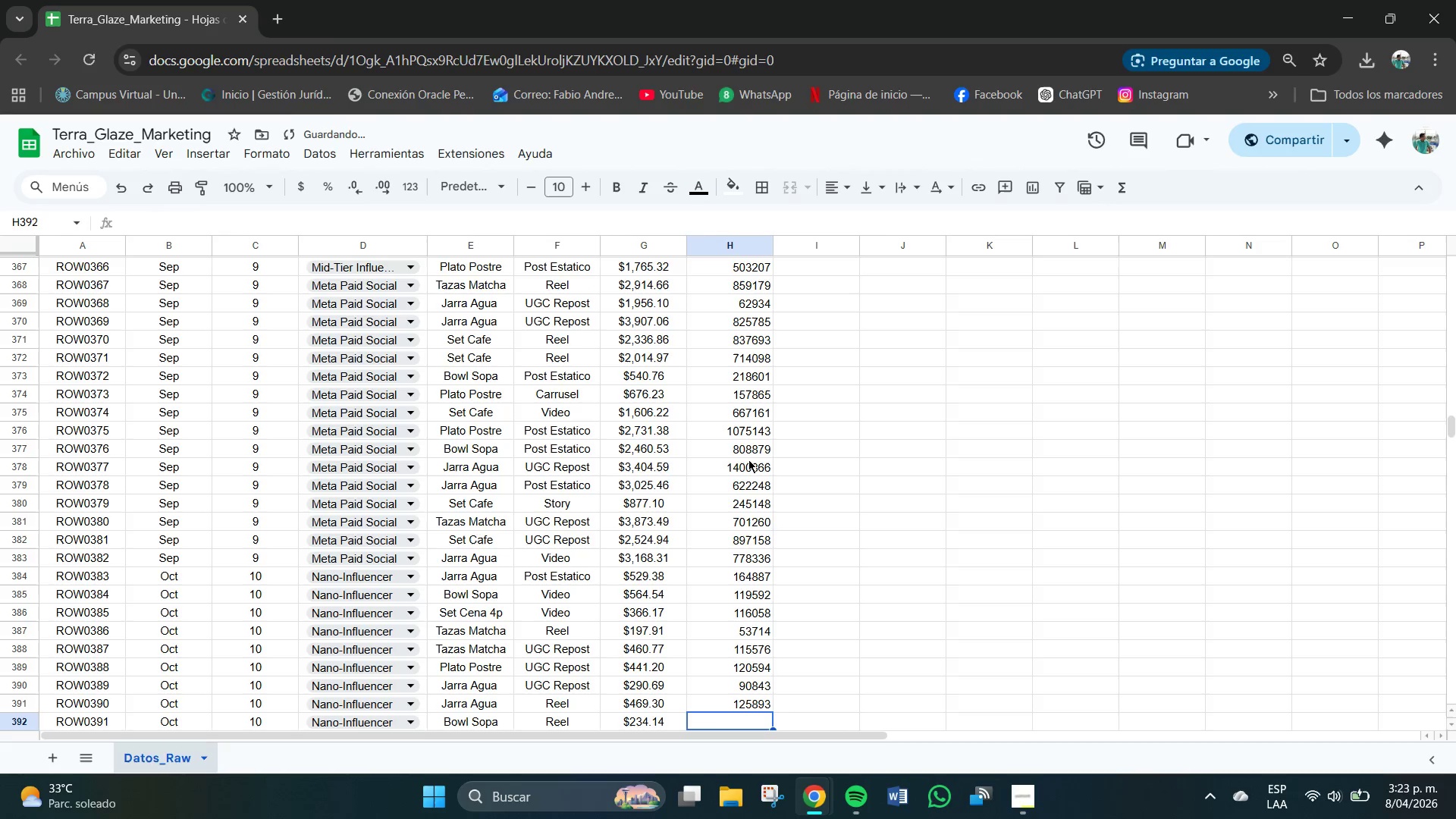 
key(Numpad2)
 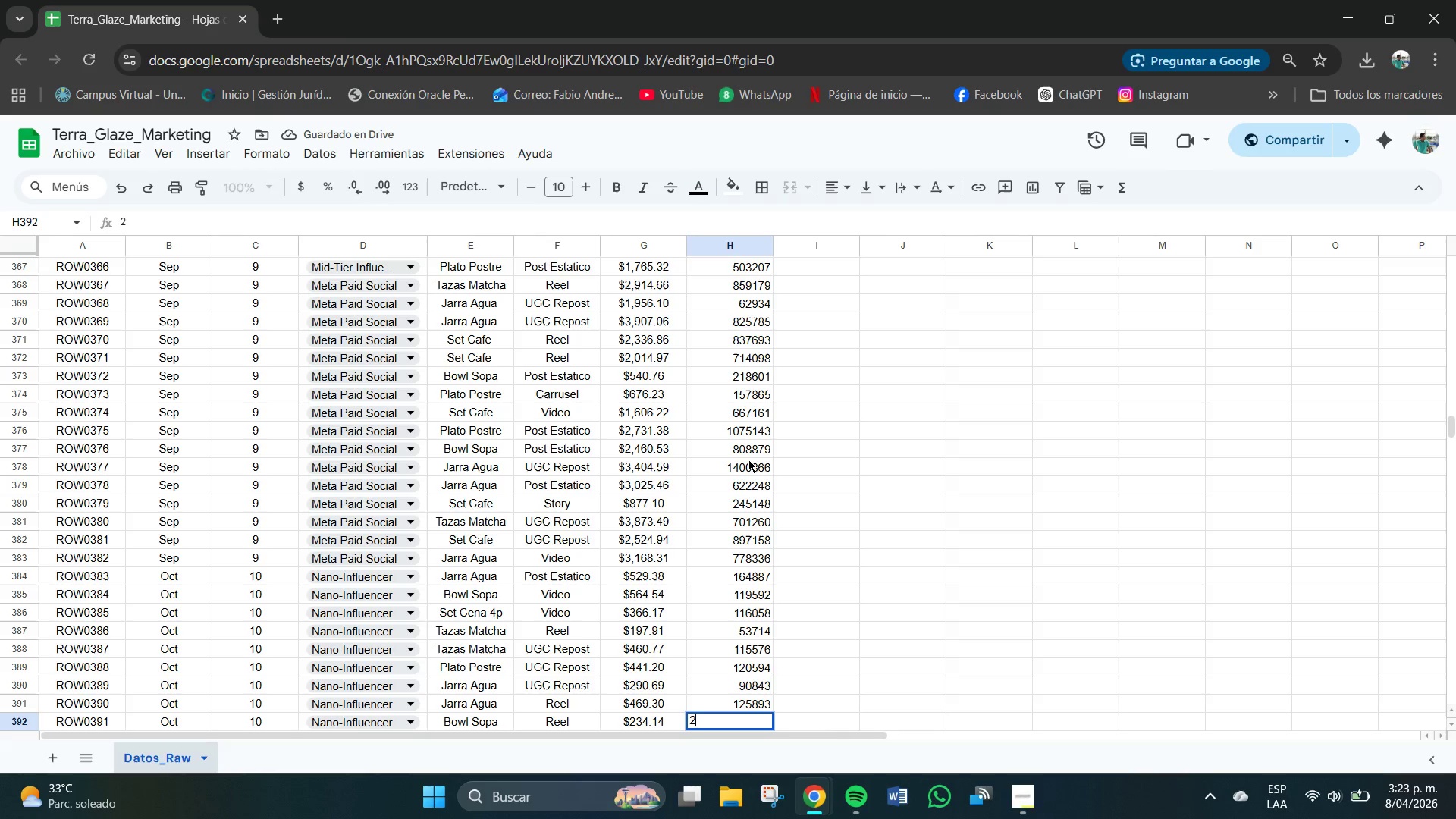 
key(Numpad1)
 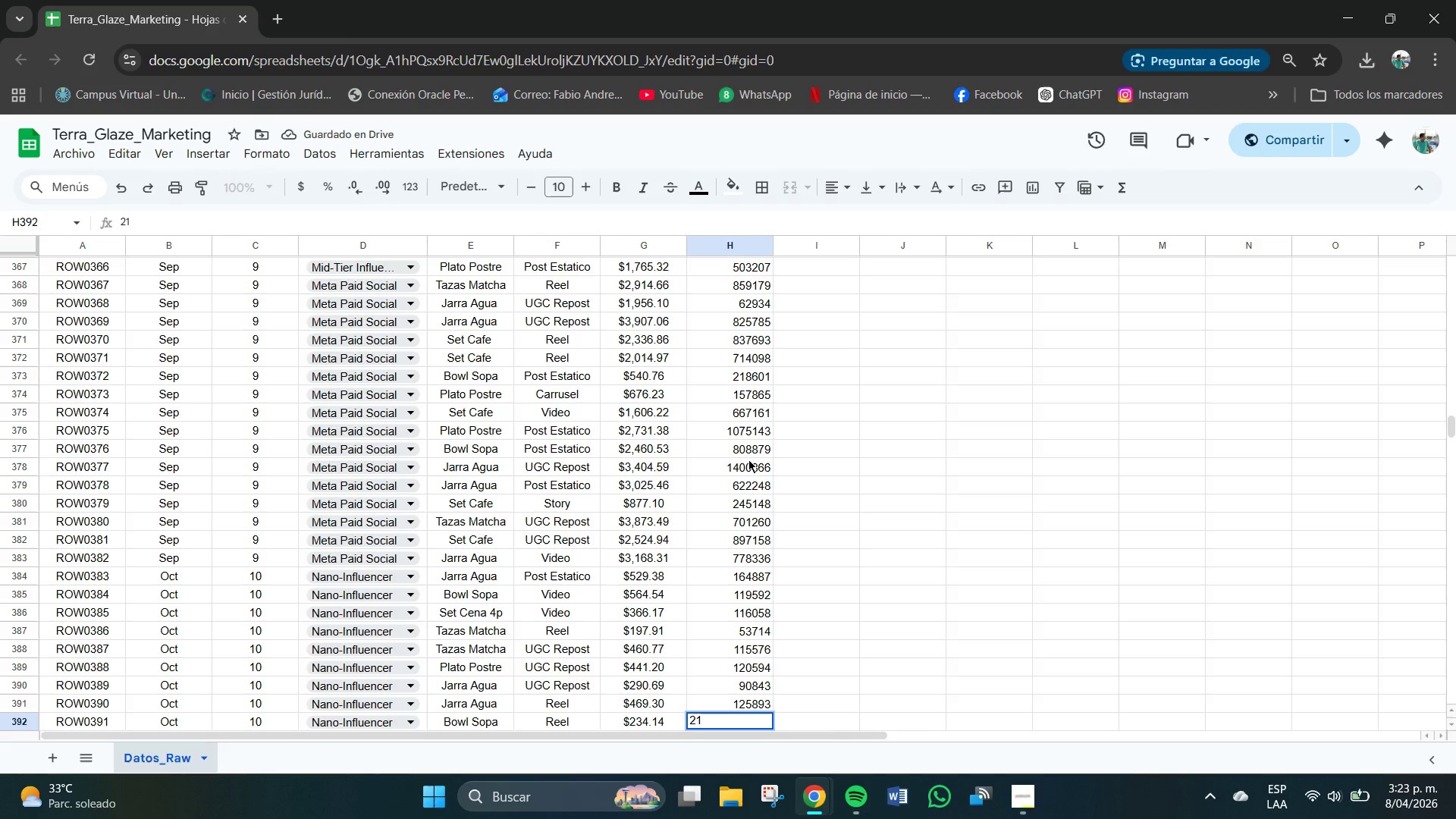 
key(Backspace)
 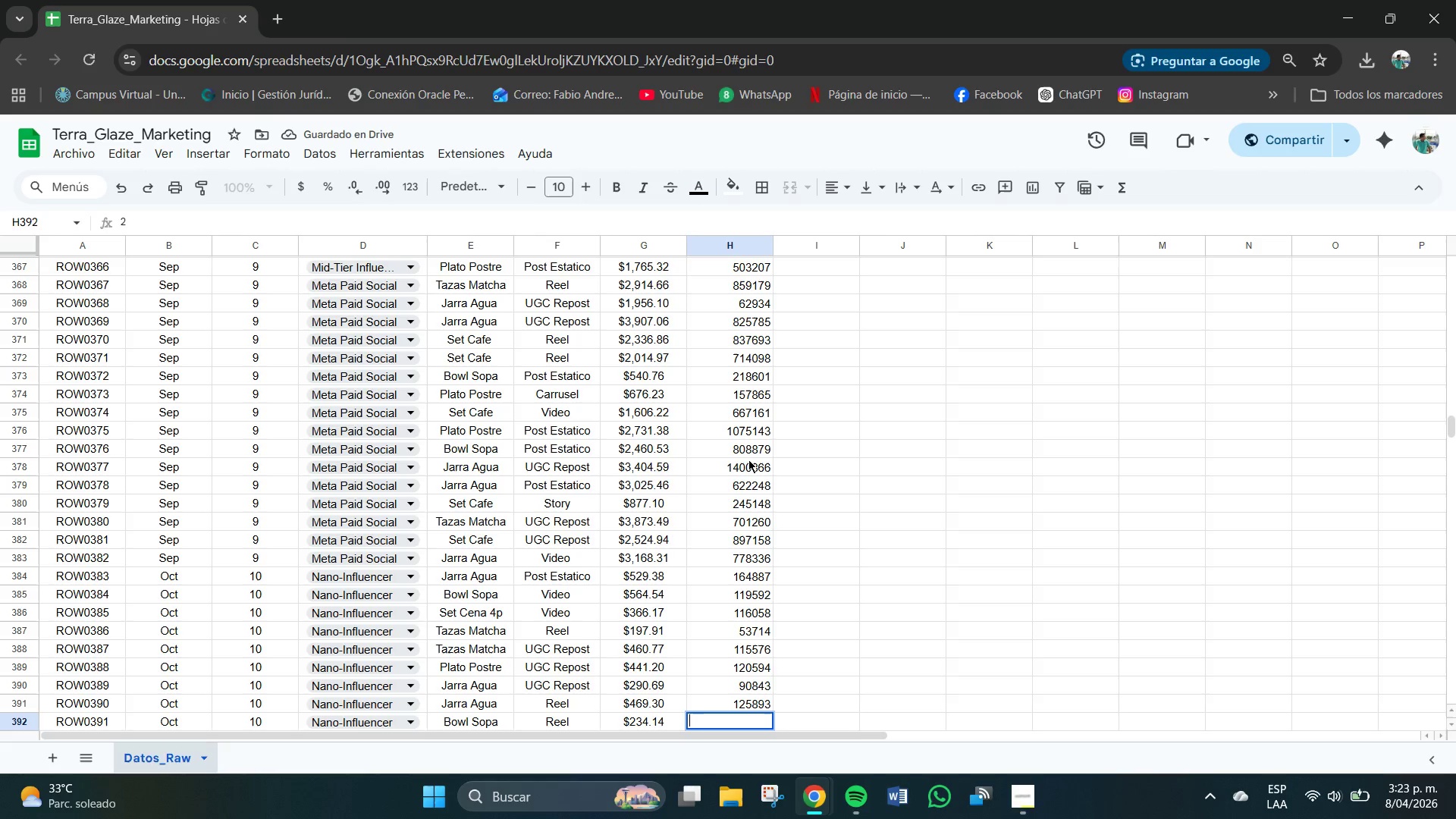 
key(Backspace)
 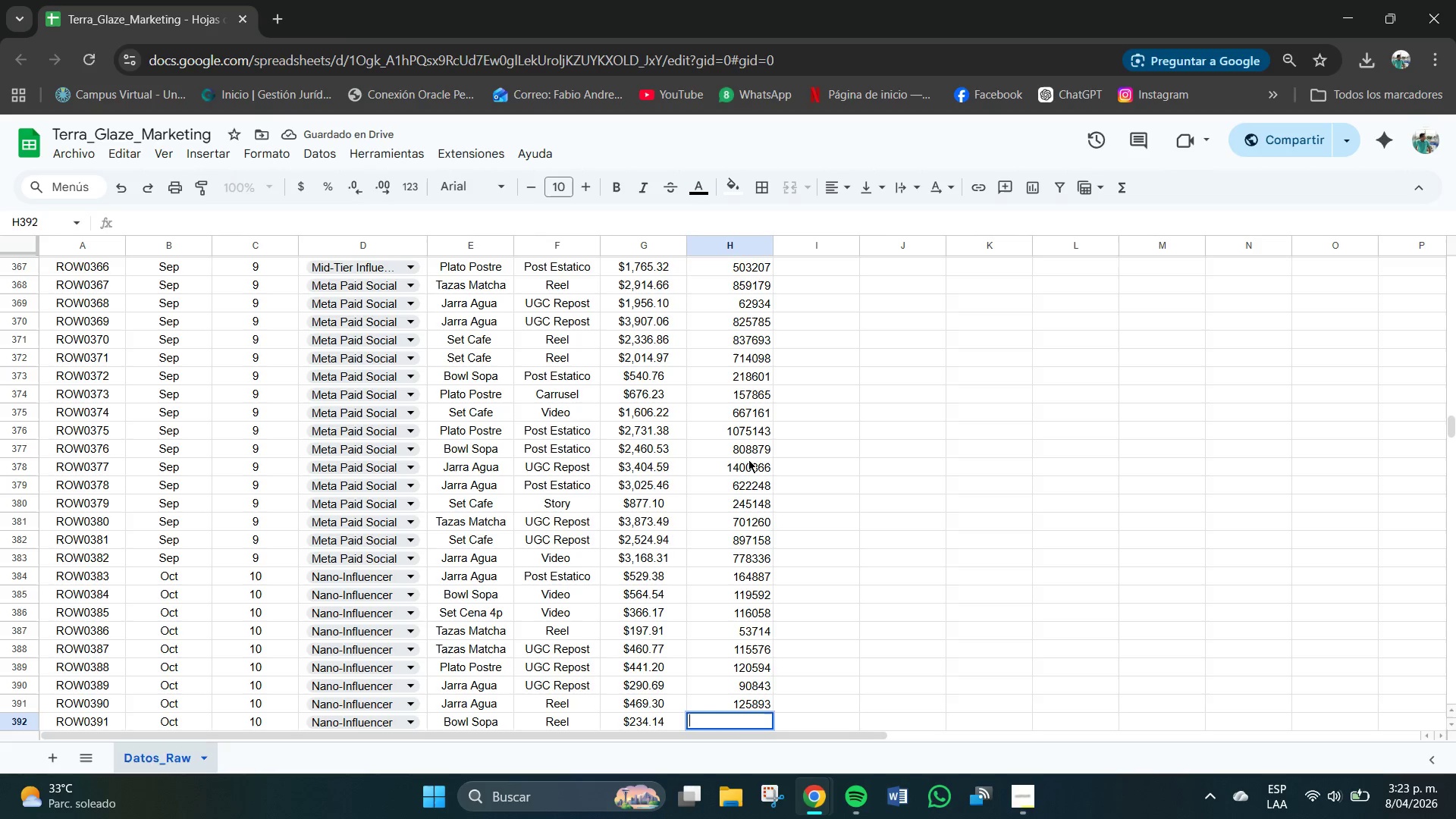 
key(Numpad5)
 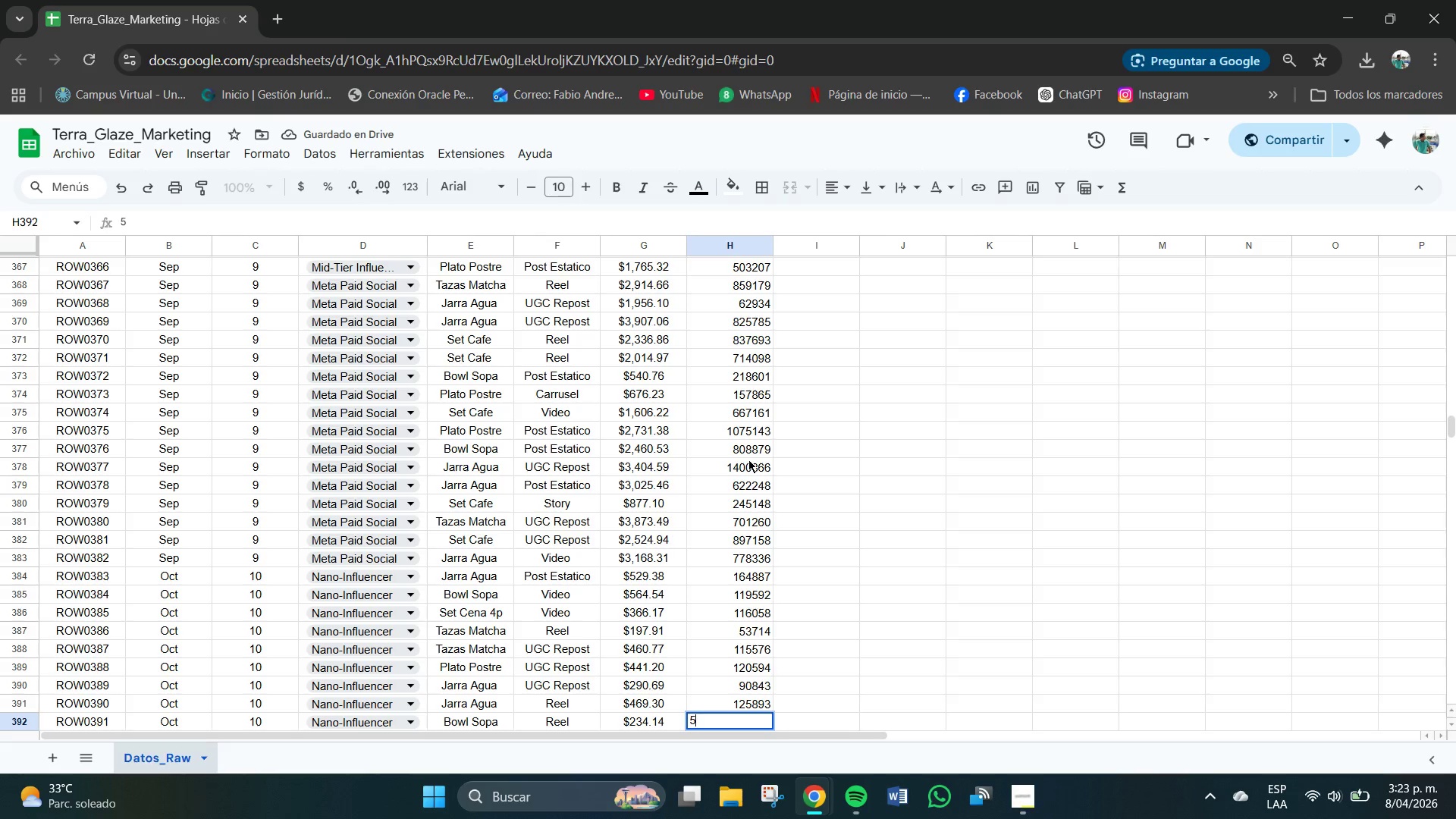 
key(Numpad1)
 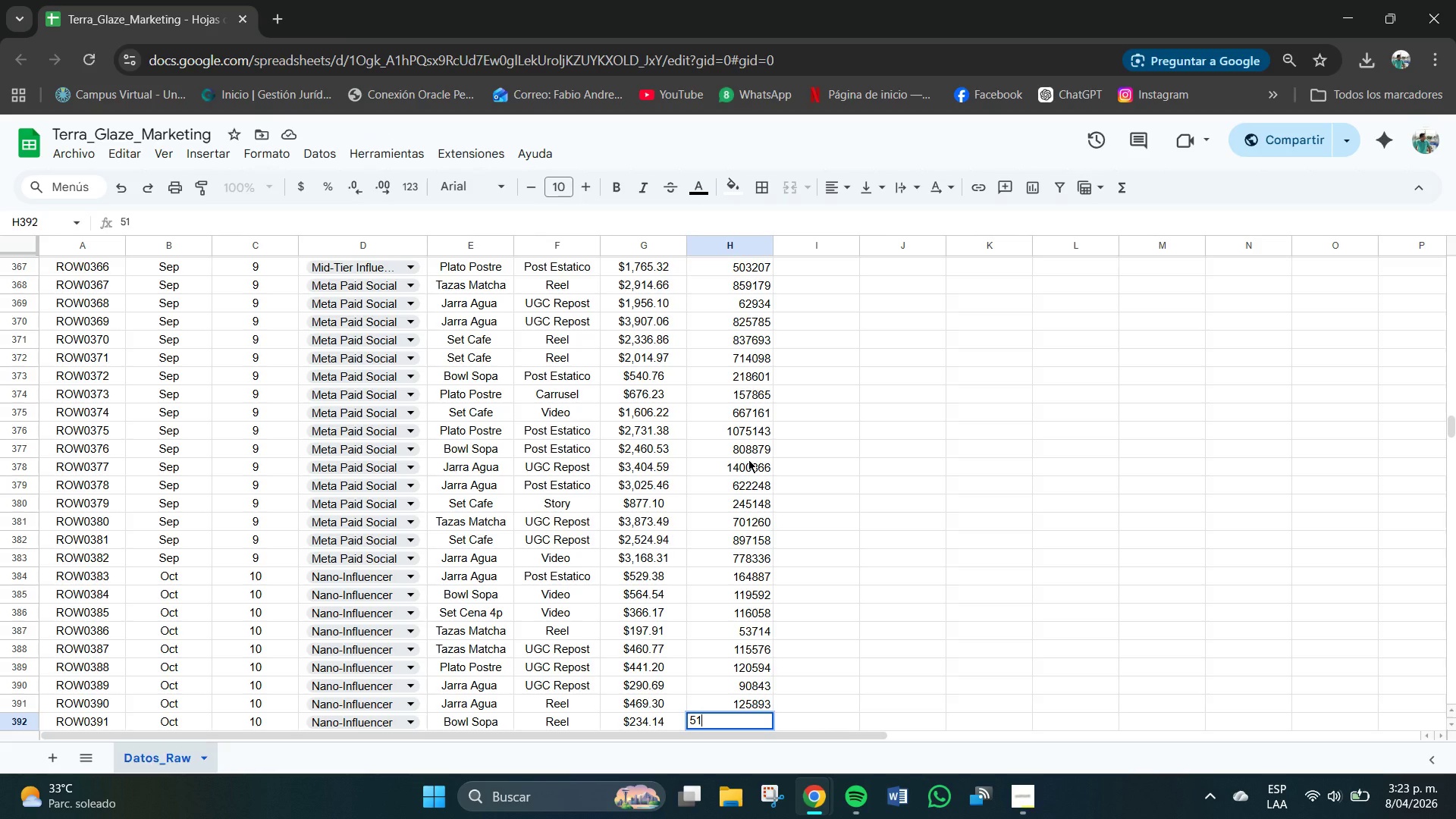 
key(Numpad9)
 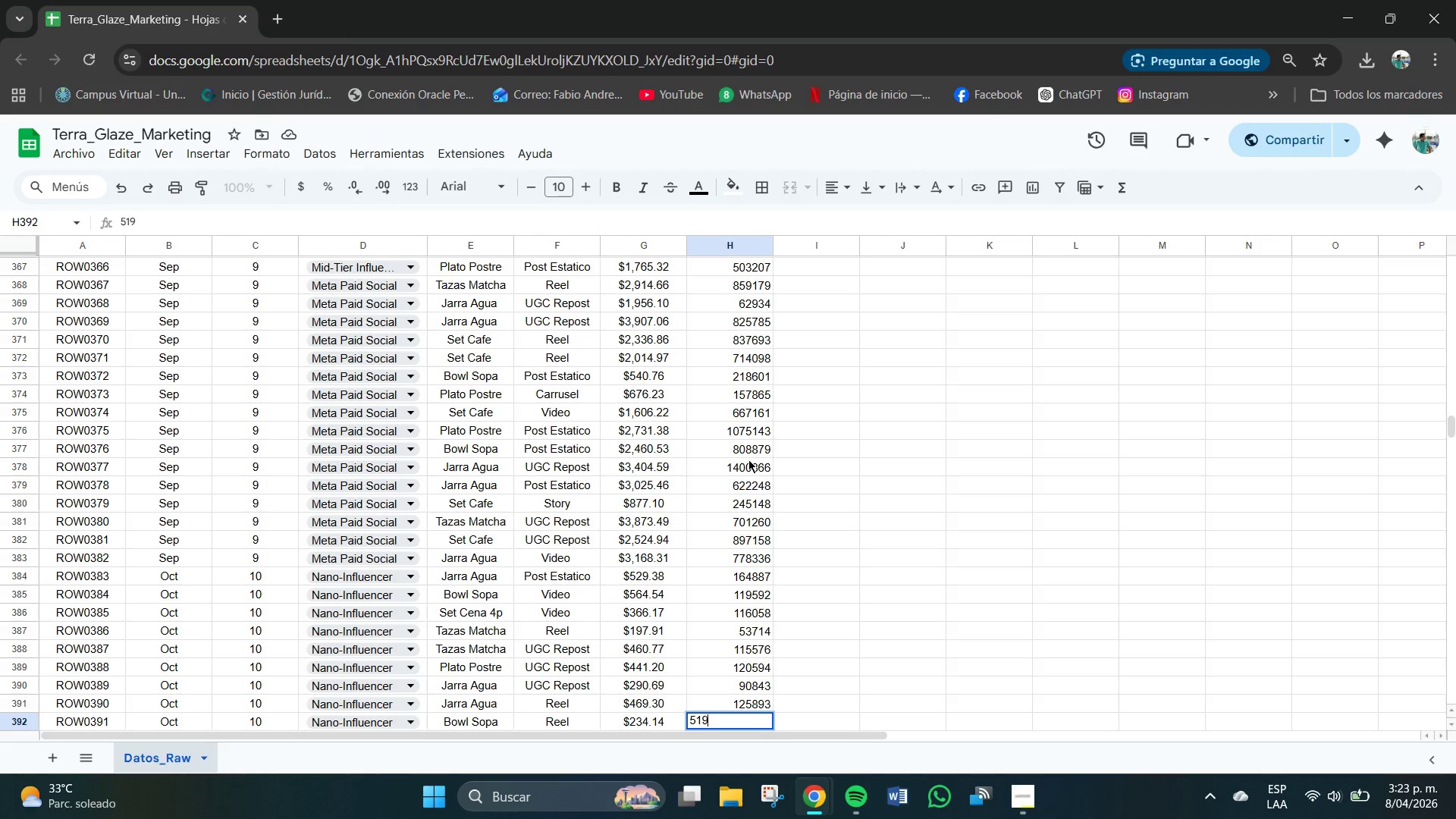 
key(Numpad1)
 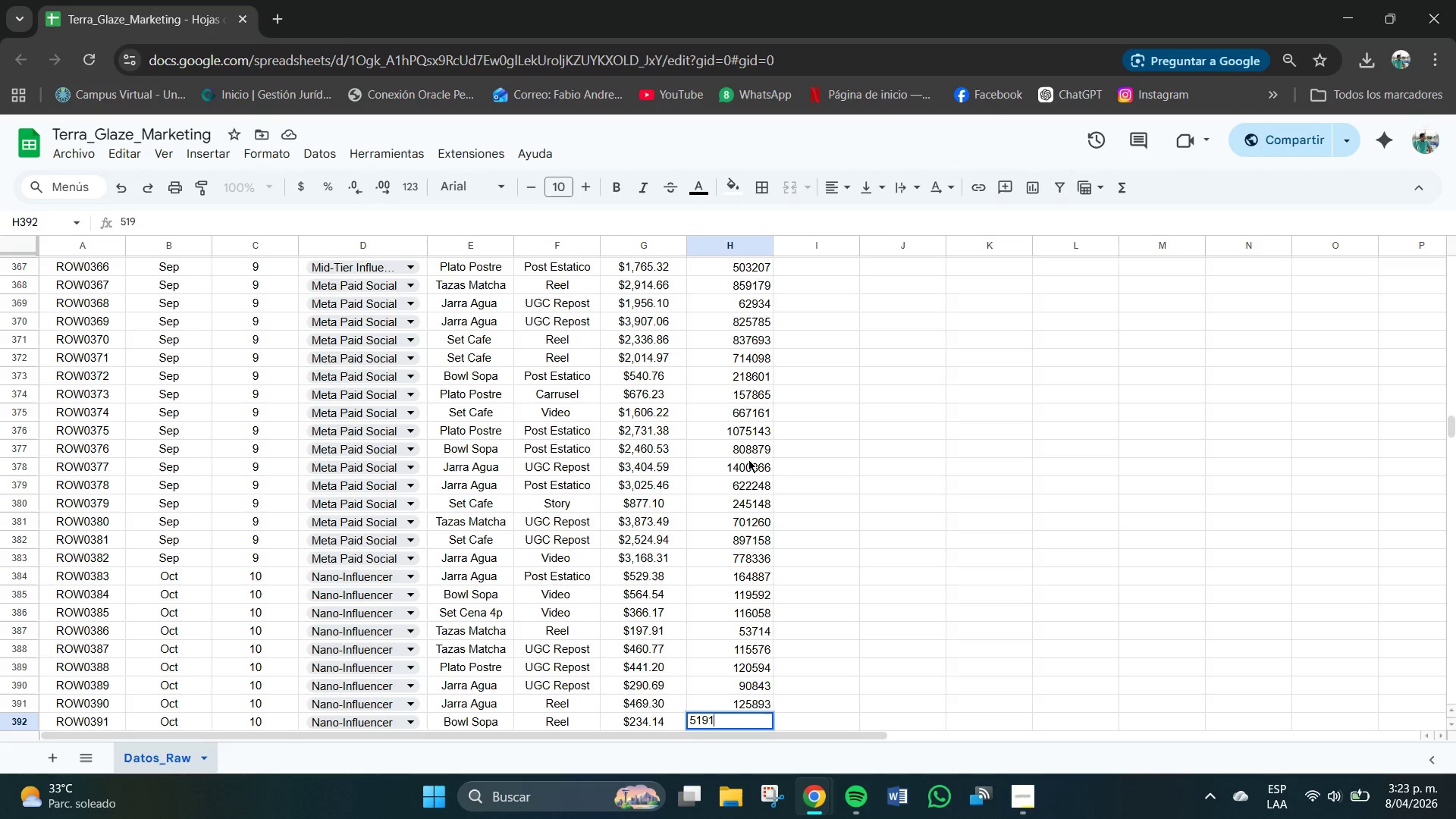 
key(Numpad1)
 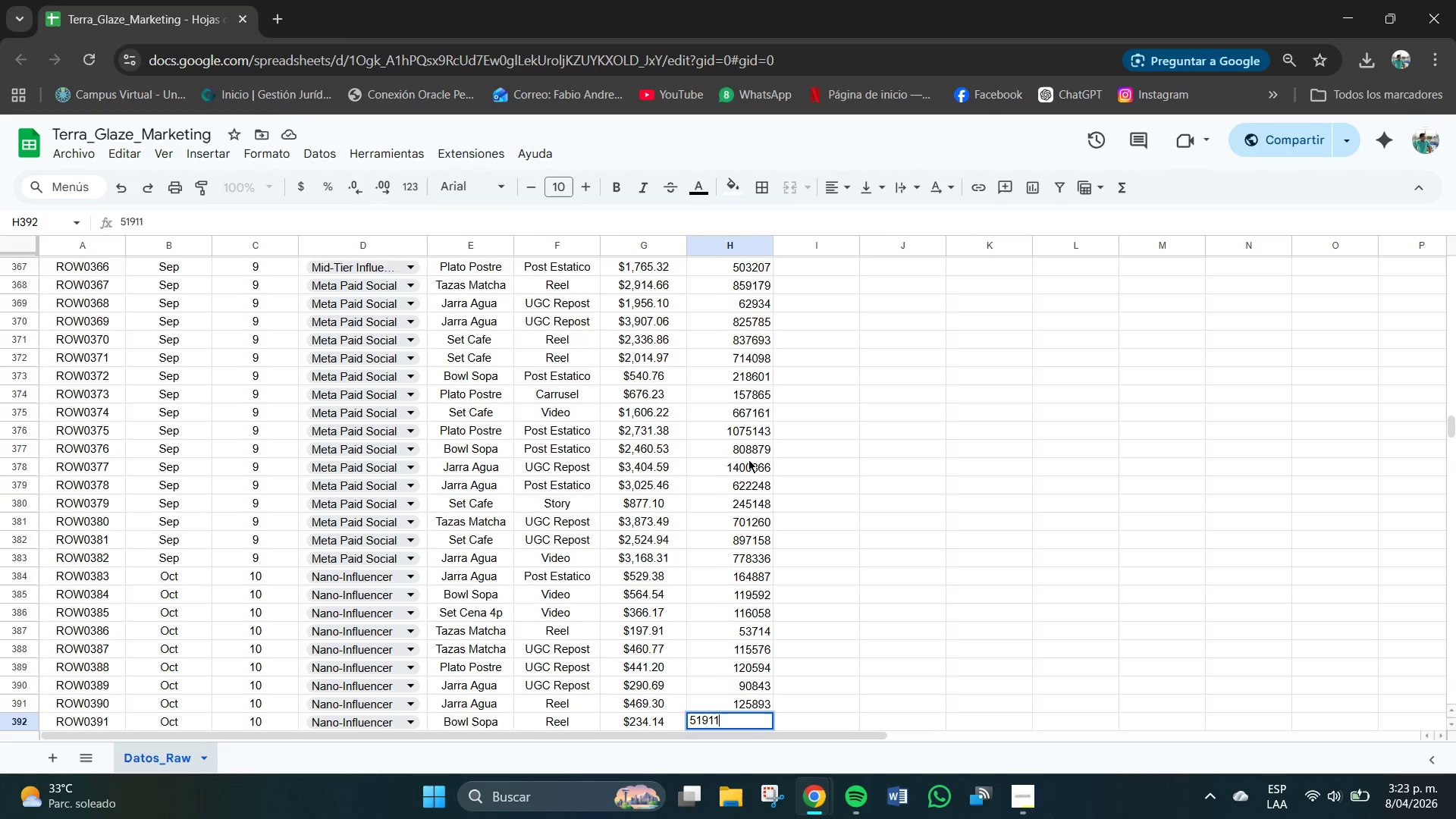 
key(NumpadEnter)
 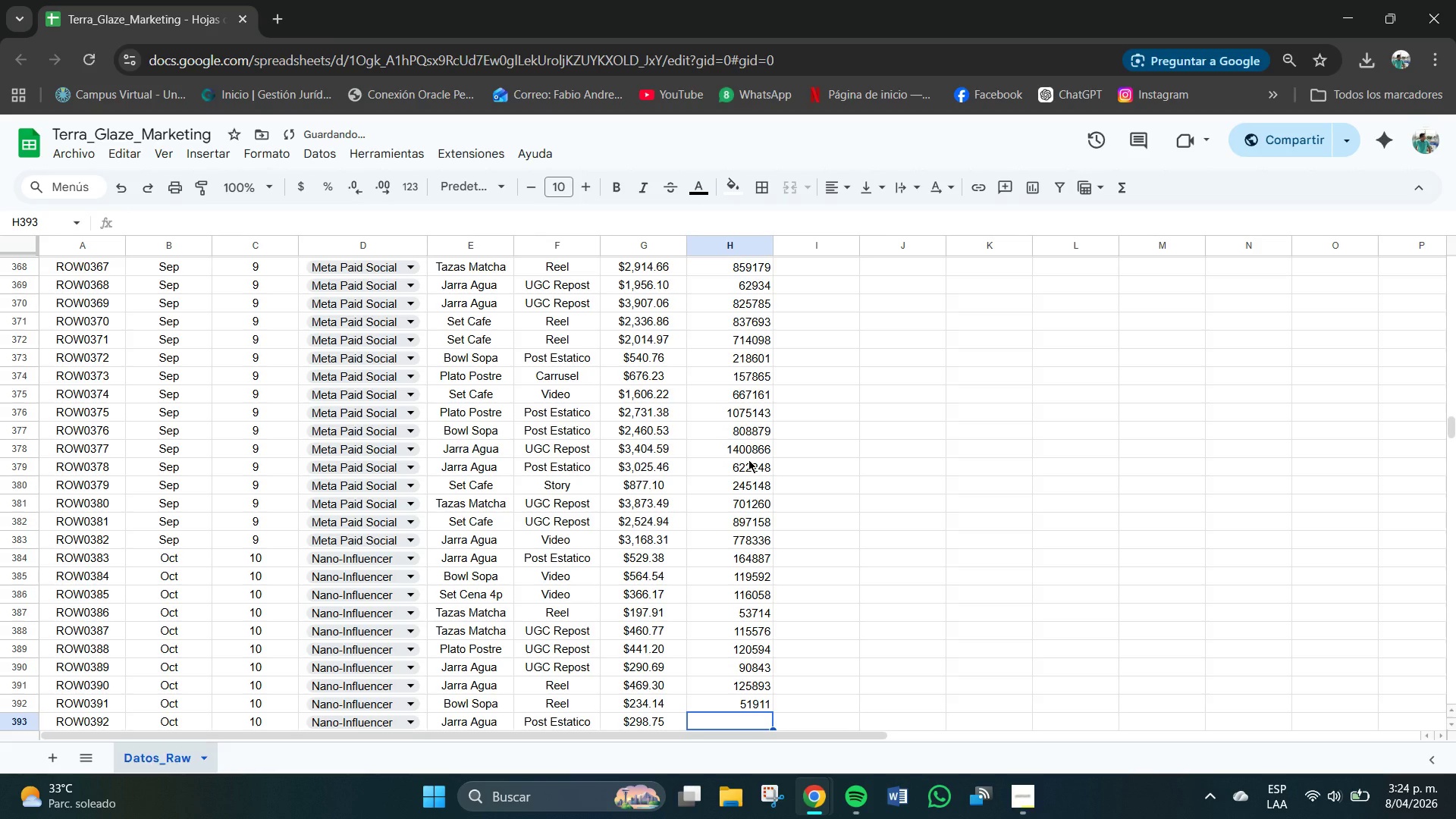 
key(Numpad1)
 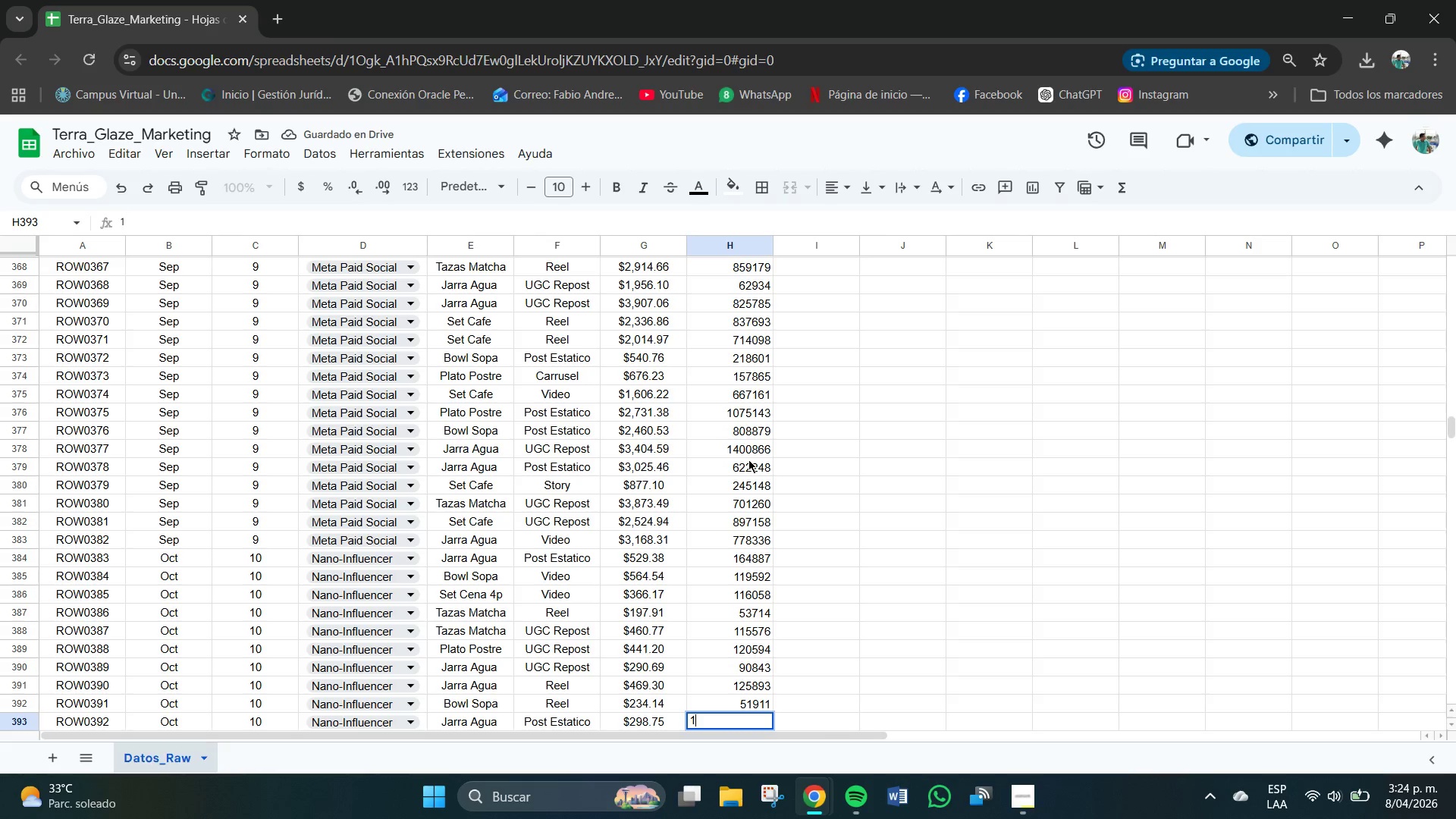 
key(Numpad0)
 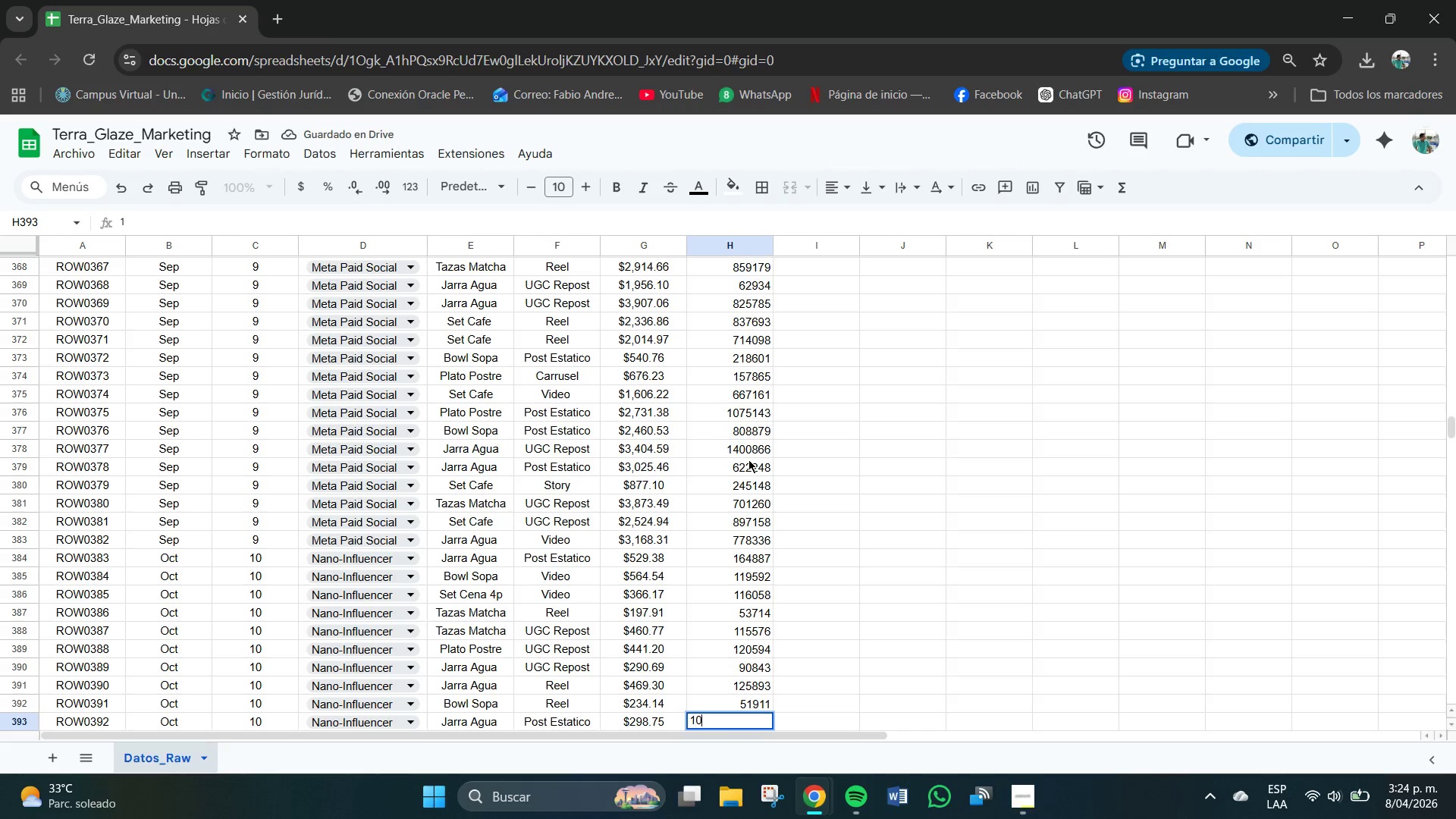 
key(Numpad4)
 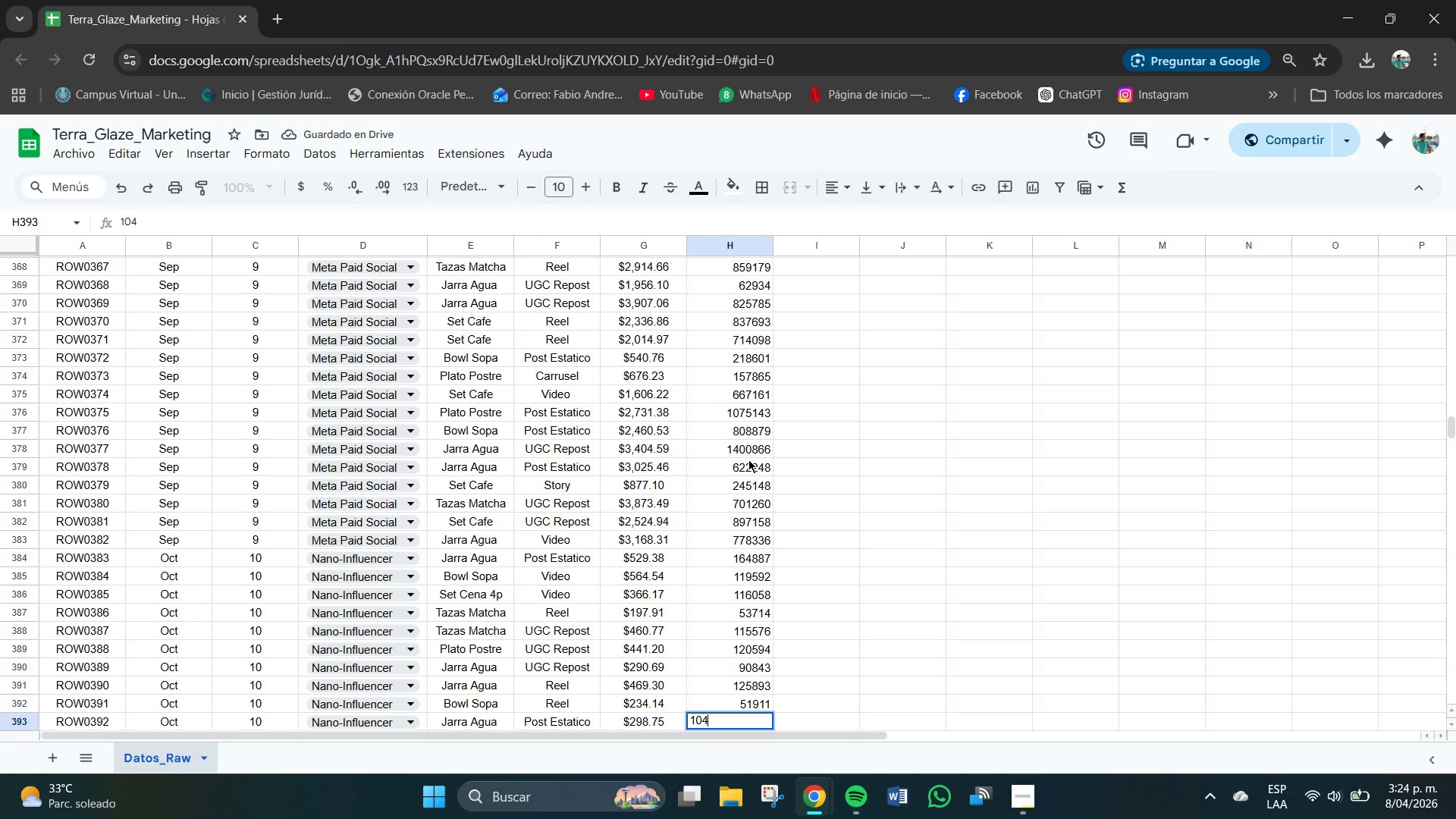 
key(Numpad6)
 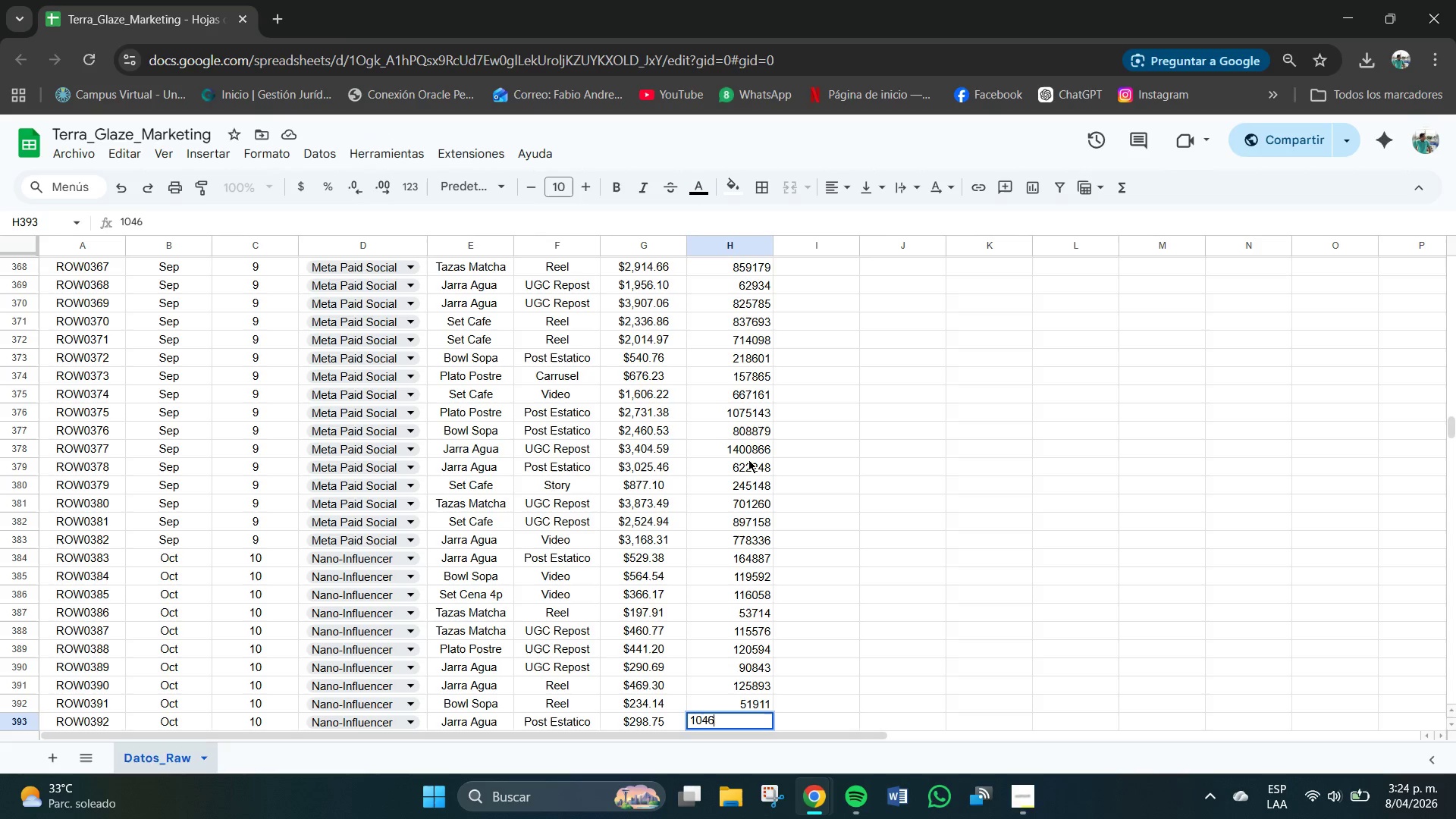 
key(Numpad5)
 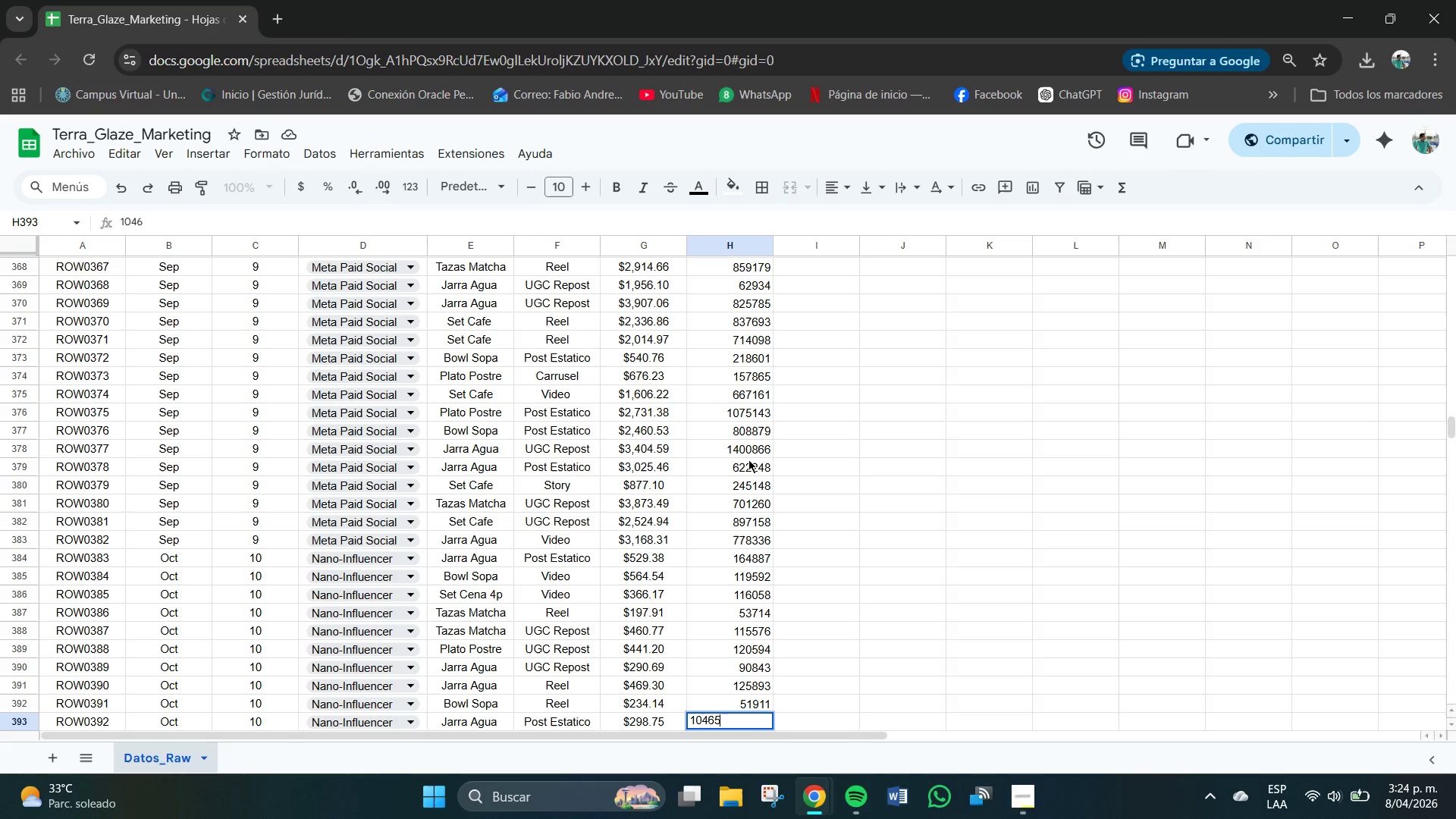 
key(Numpad9)
 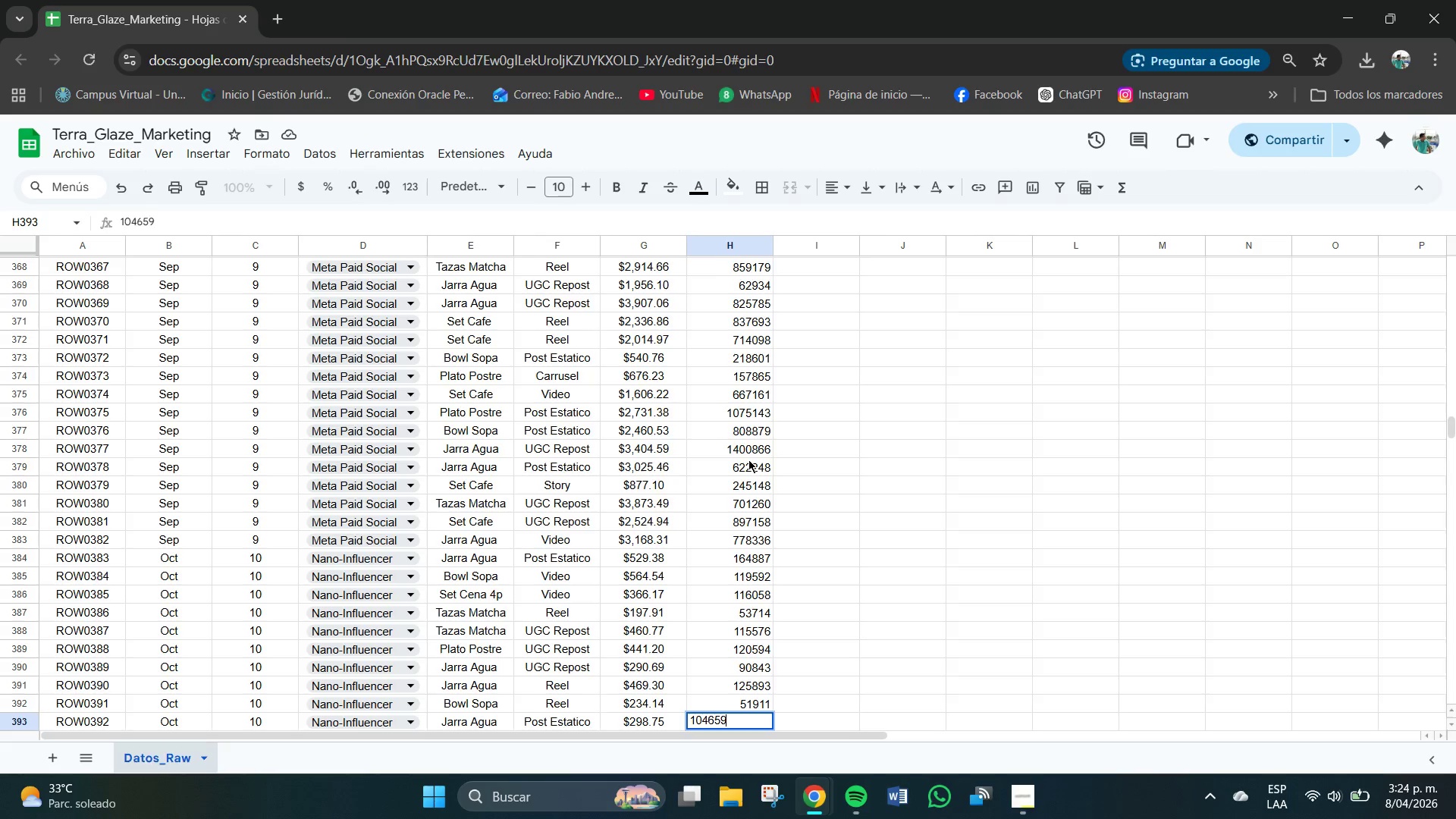 
key(NumpadEnter)
 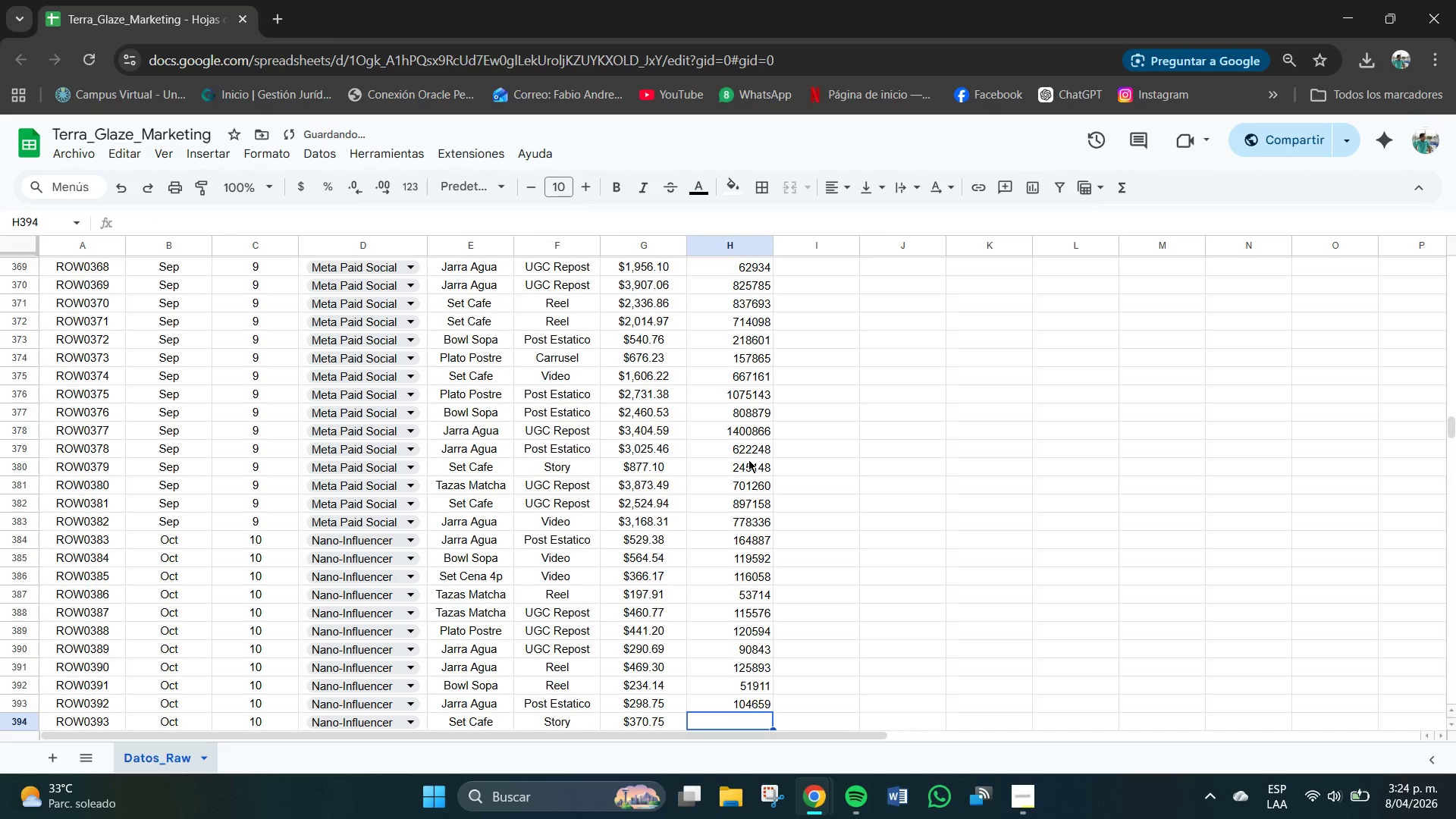 
key(Numpad1)
 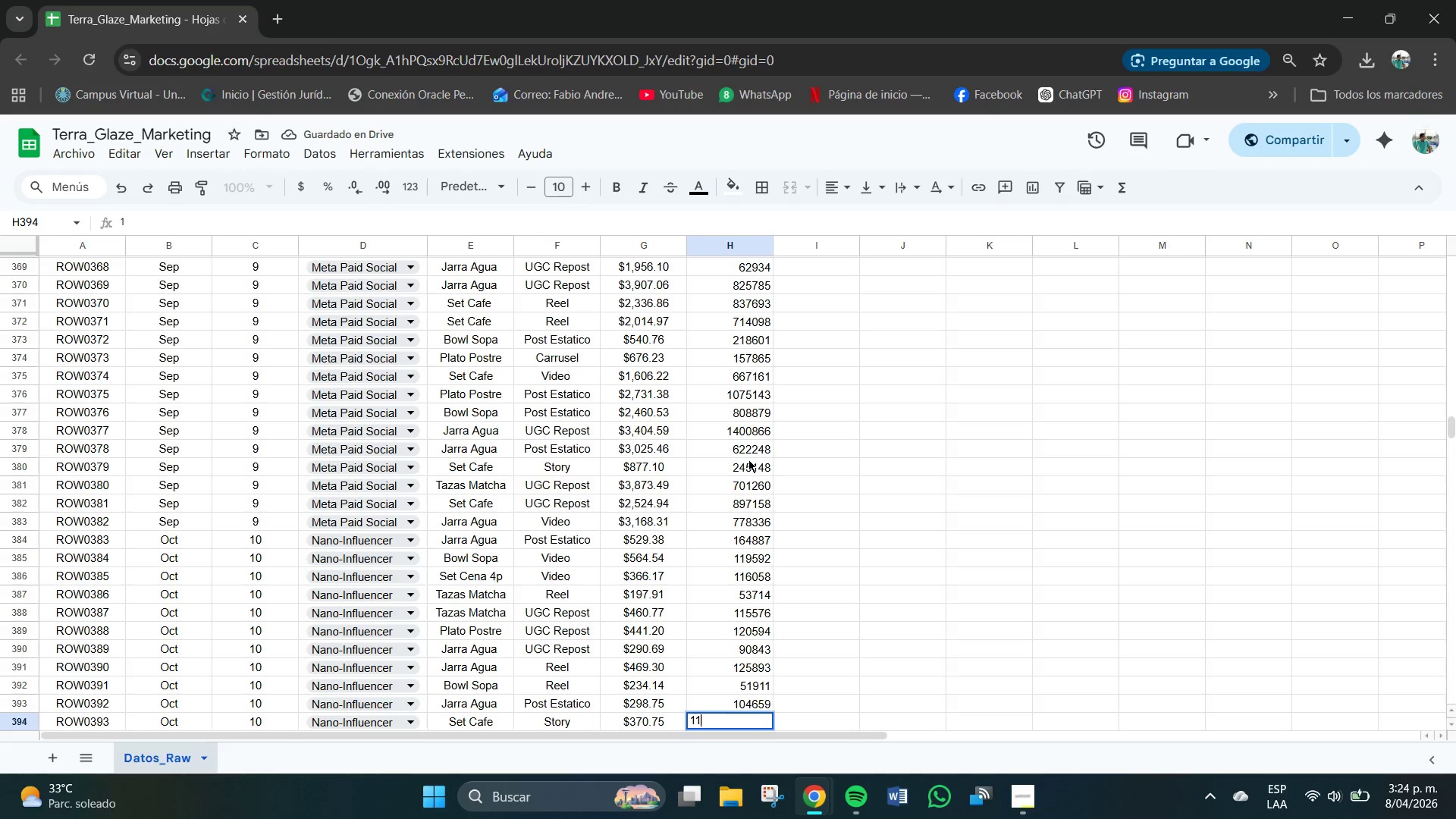 
key(Numpad1)
 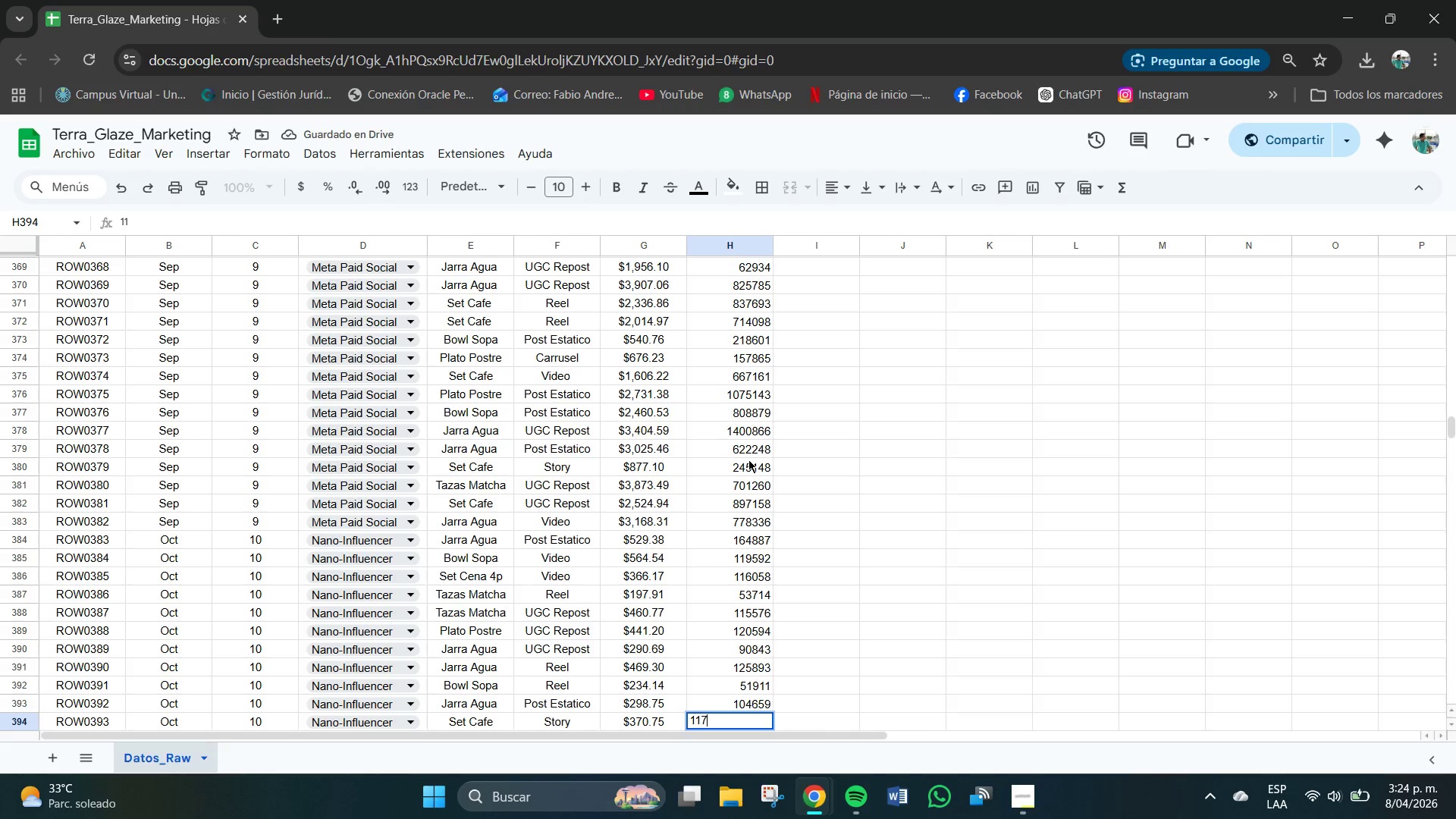 
key(Numpad7)
 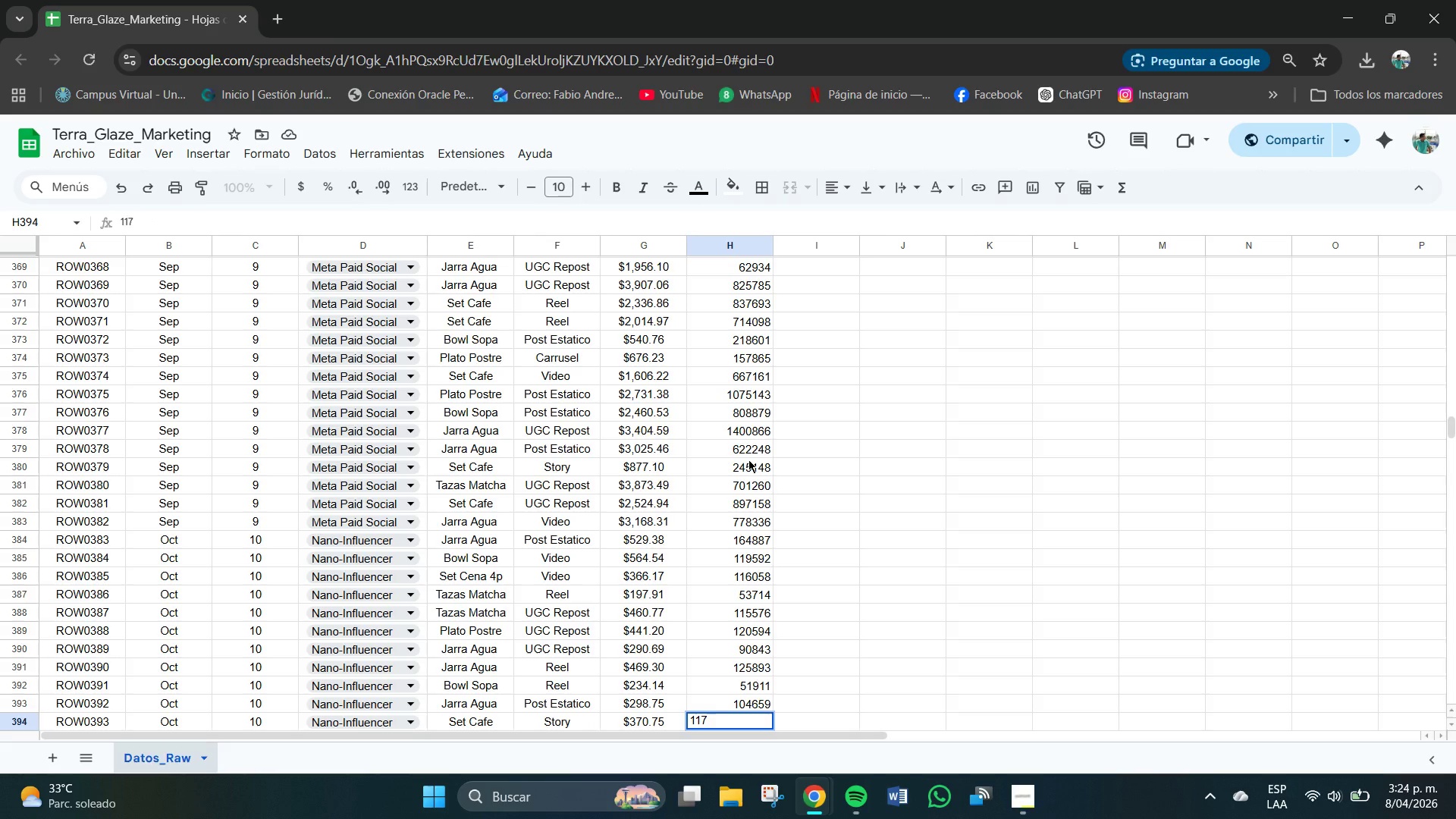 
key(Numpad6)
 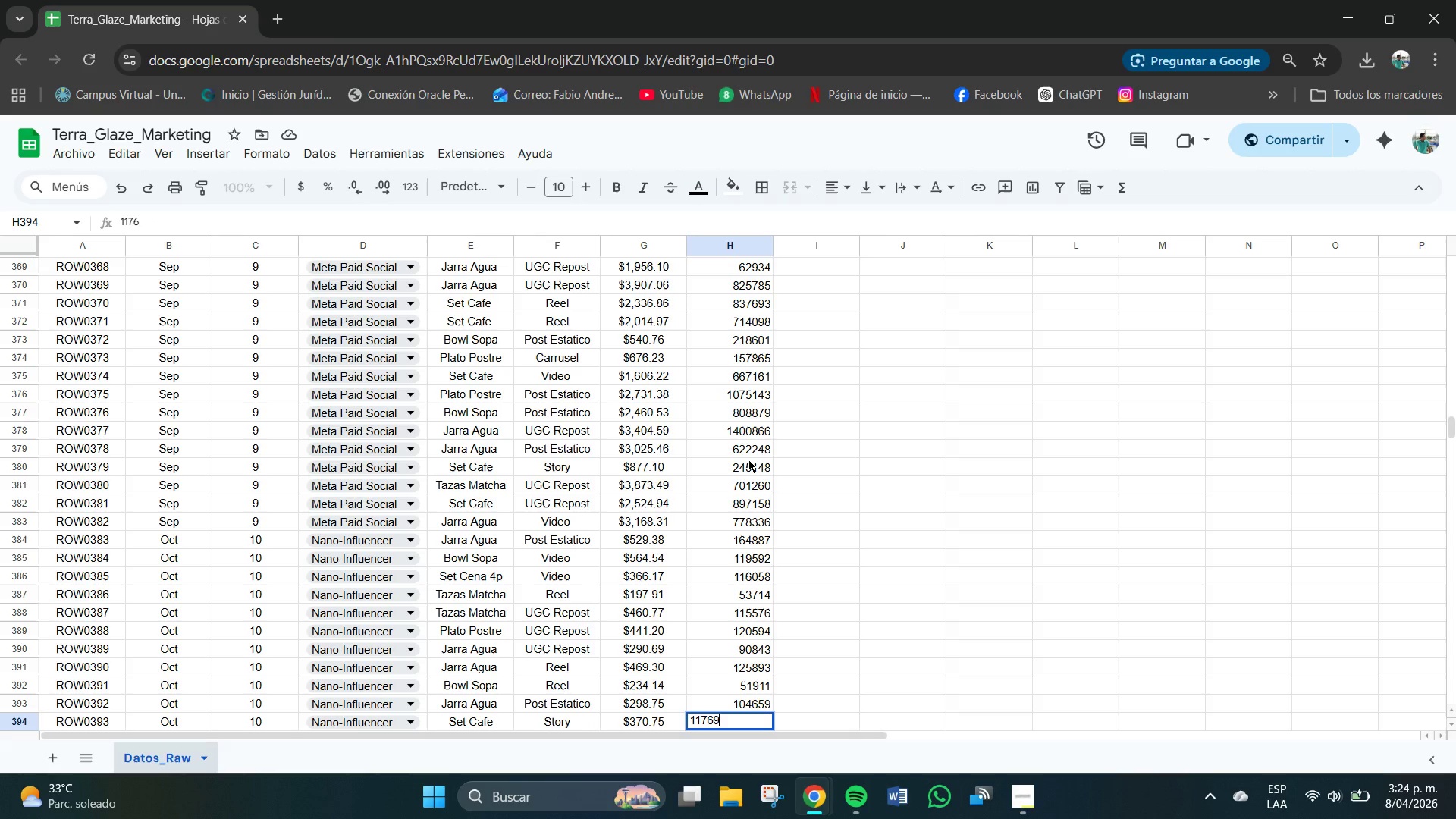 
key(Numpad9)
 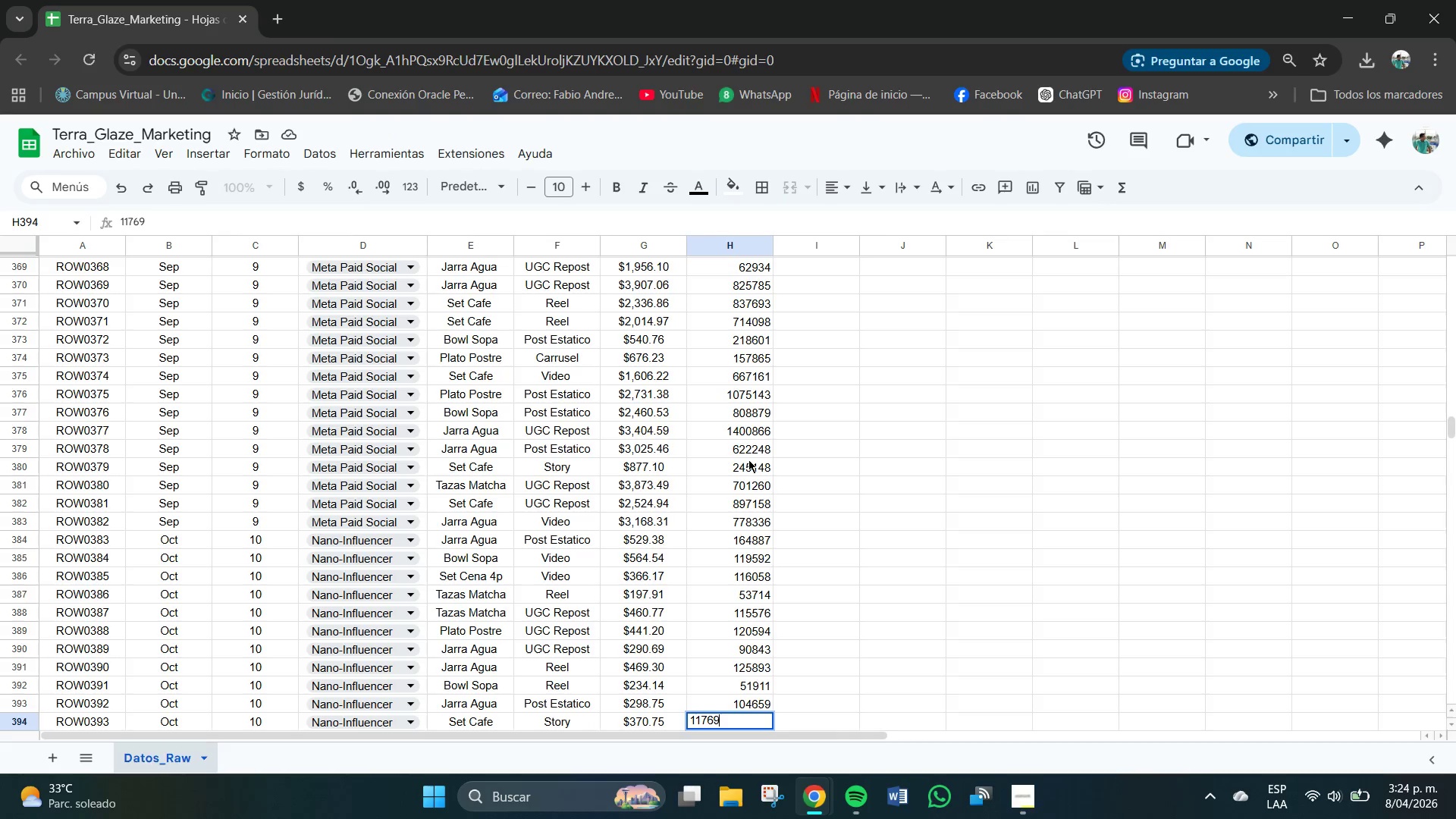 
key(Numpad1)
 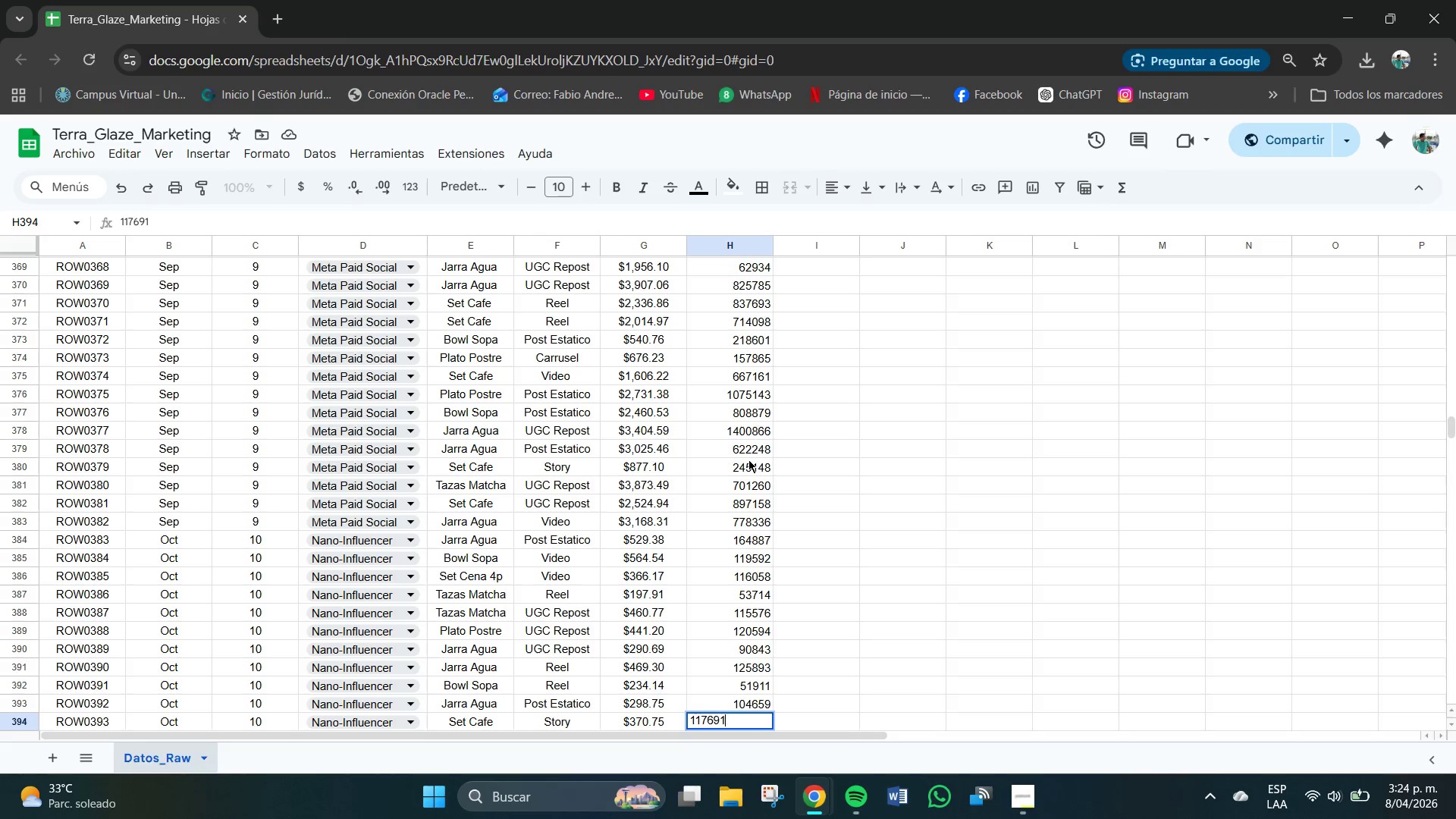 
key(NumpadEnter)
 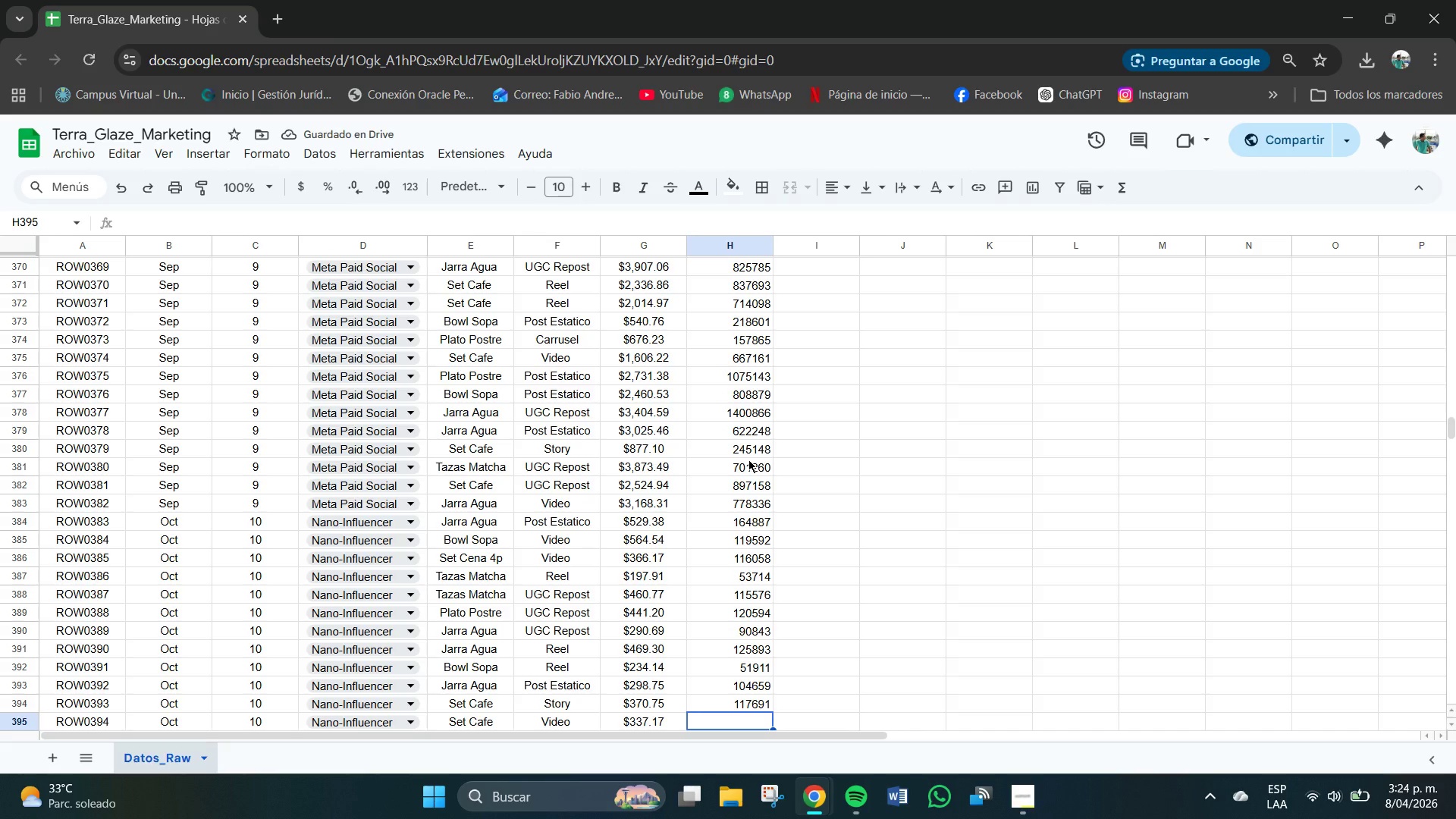 
key(Numpad0)
 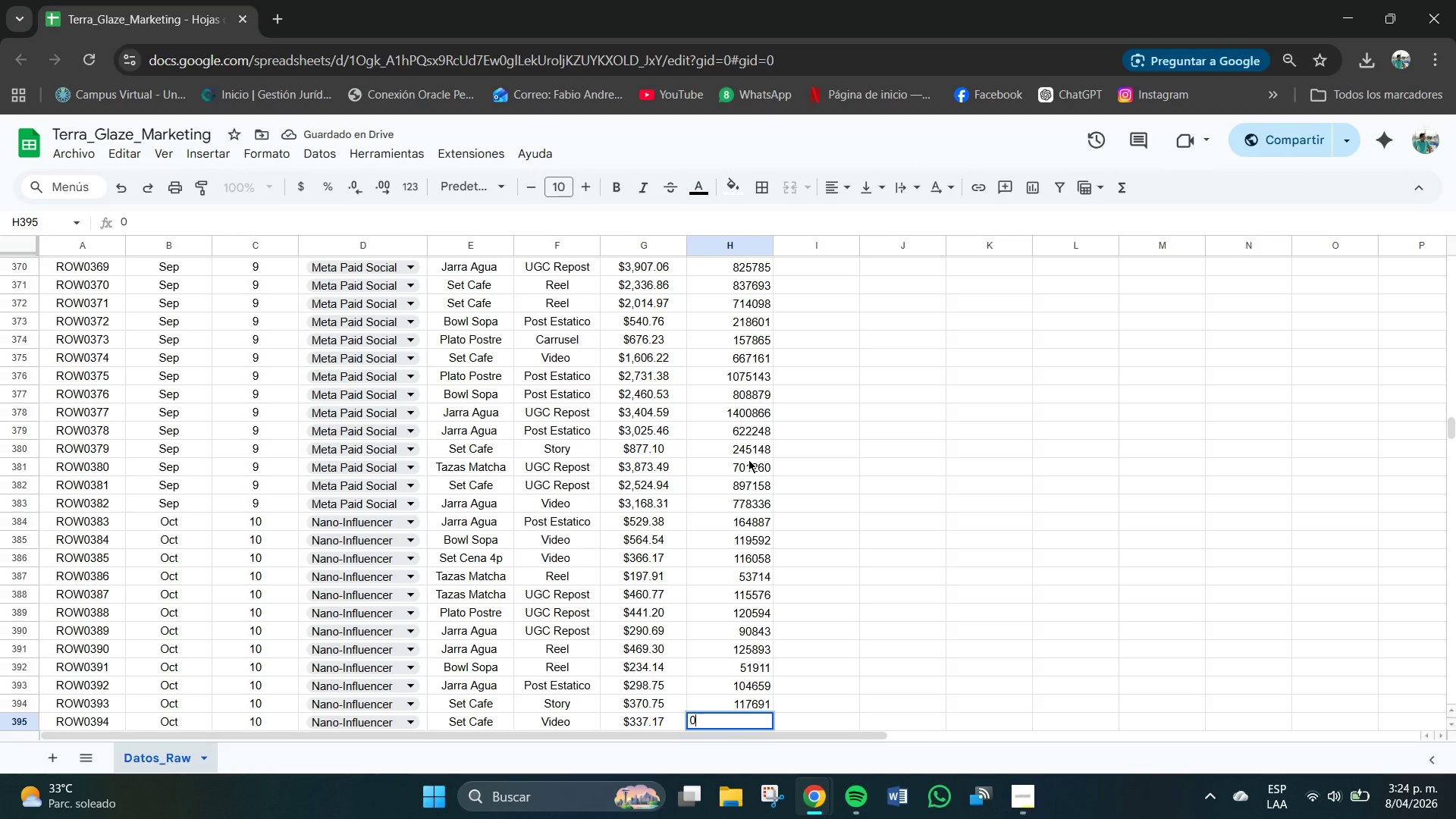 
key(Backspace)
 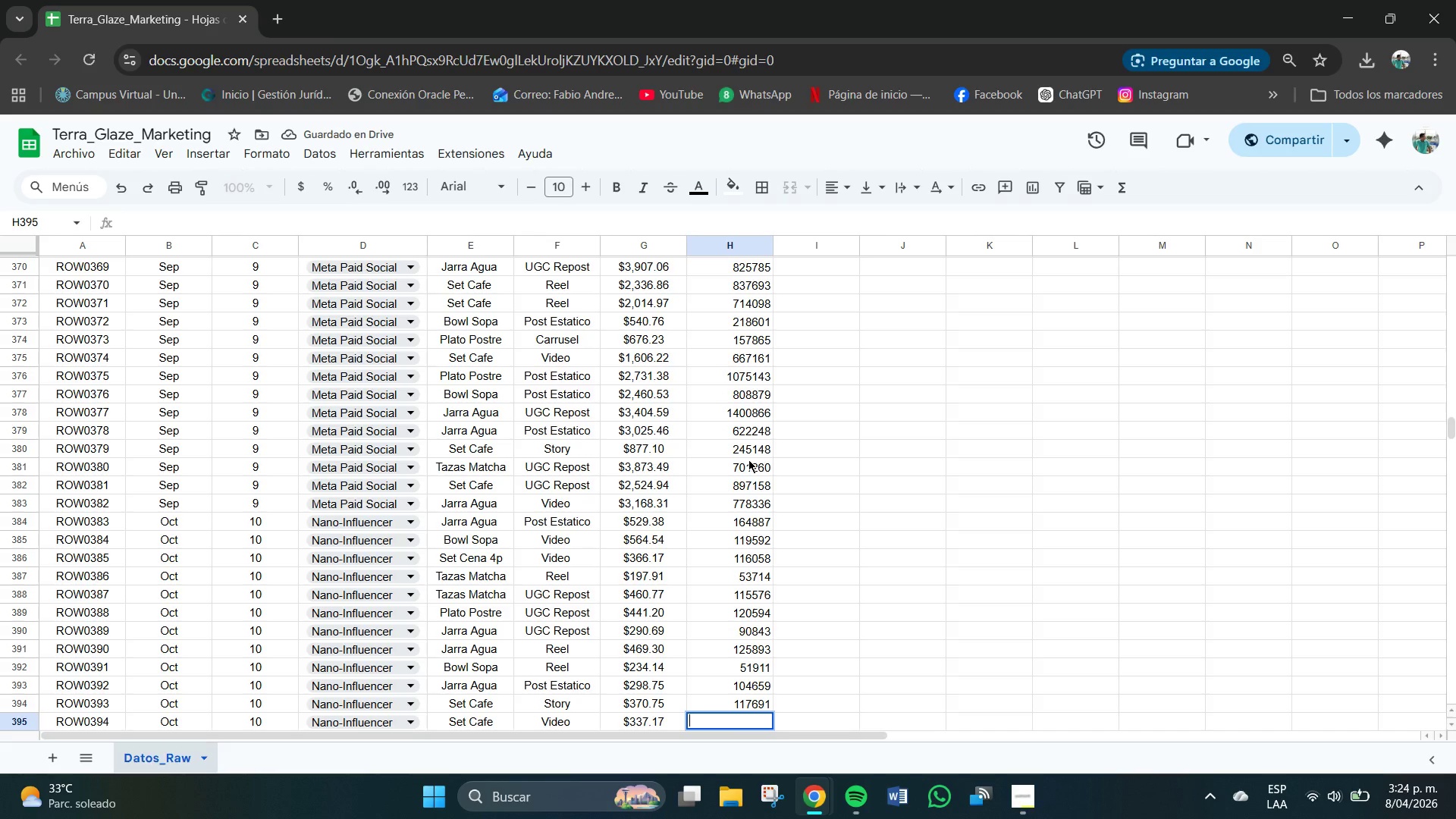 
key(Numpad1)
 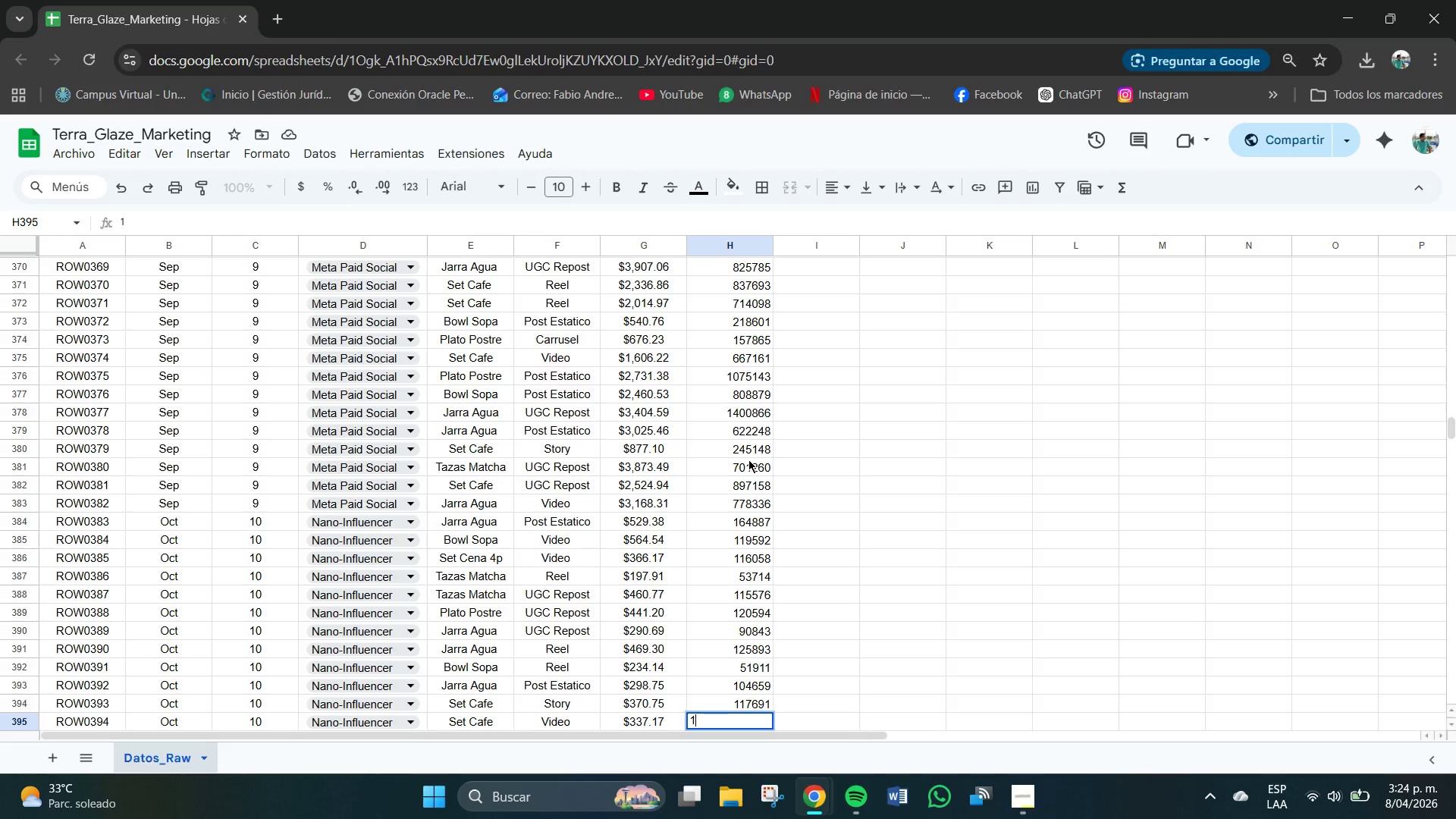 
key(Numpad0)
 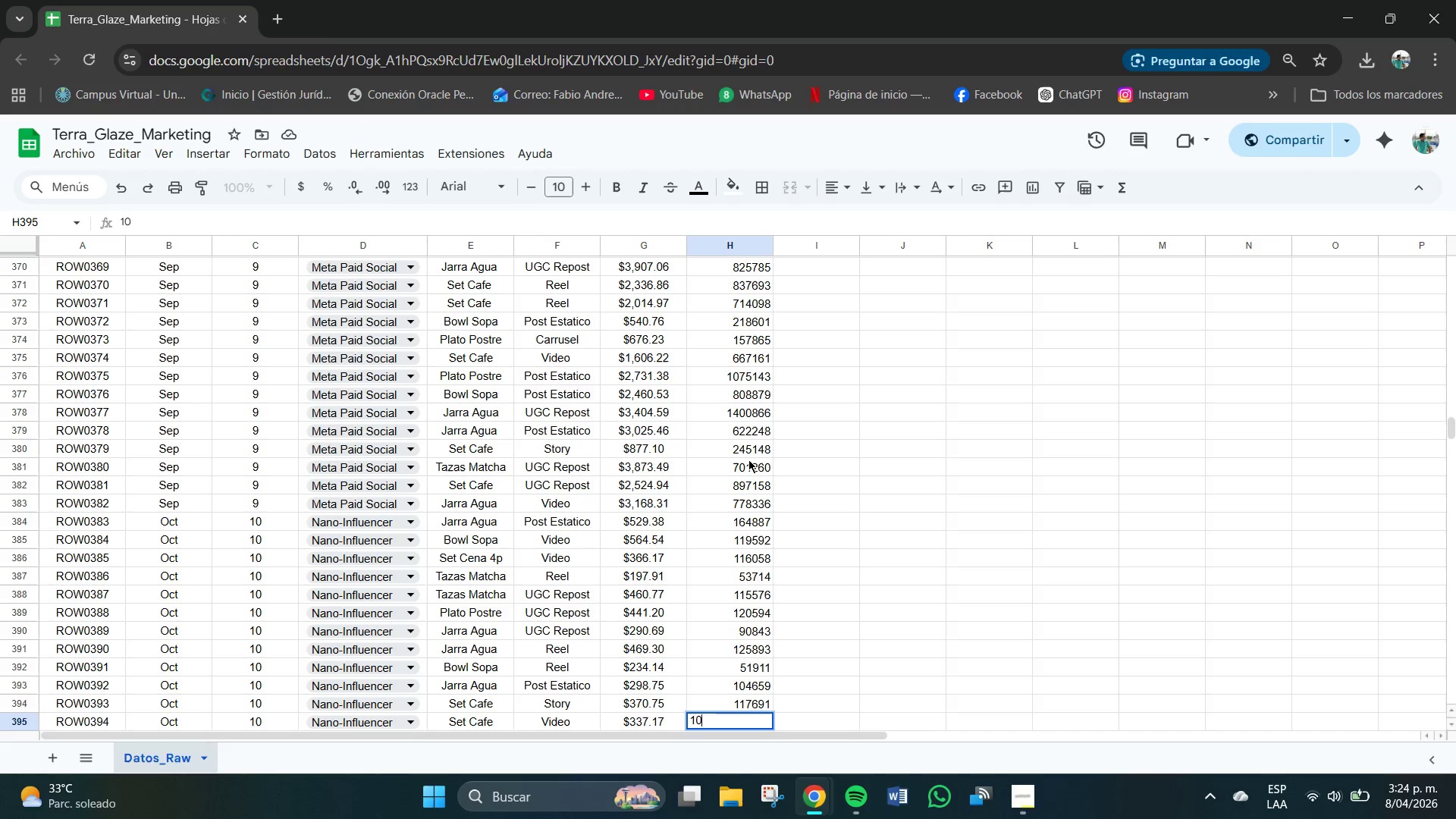 
key(Numpad4)
 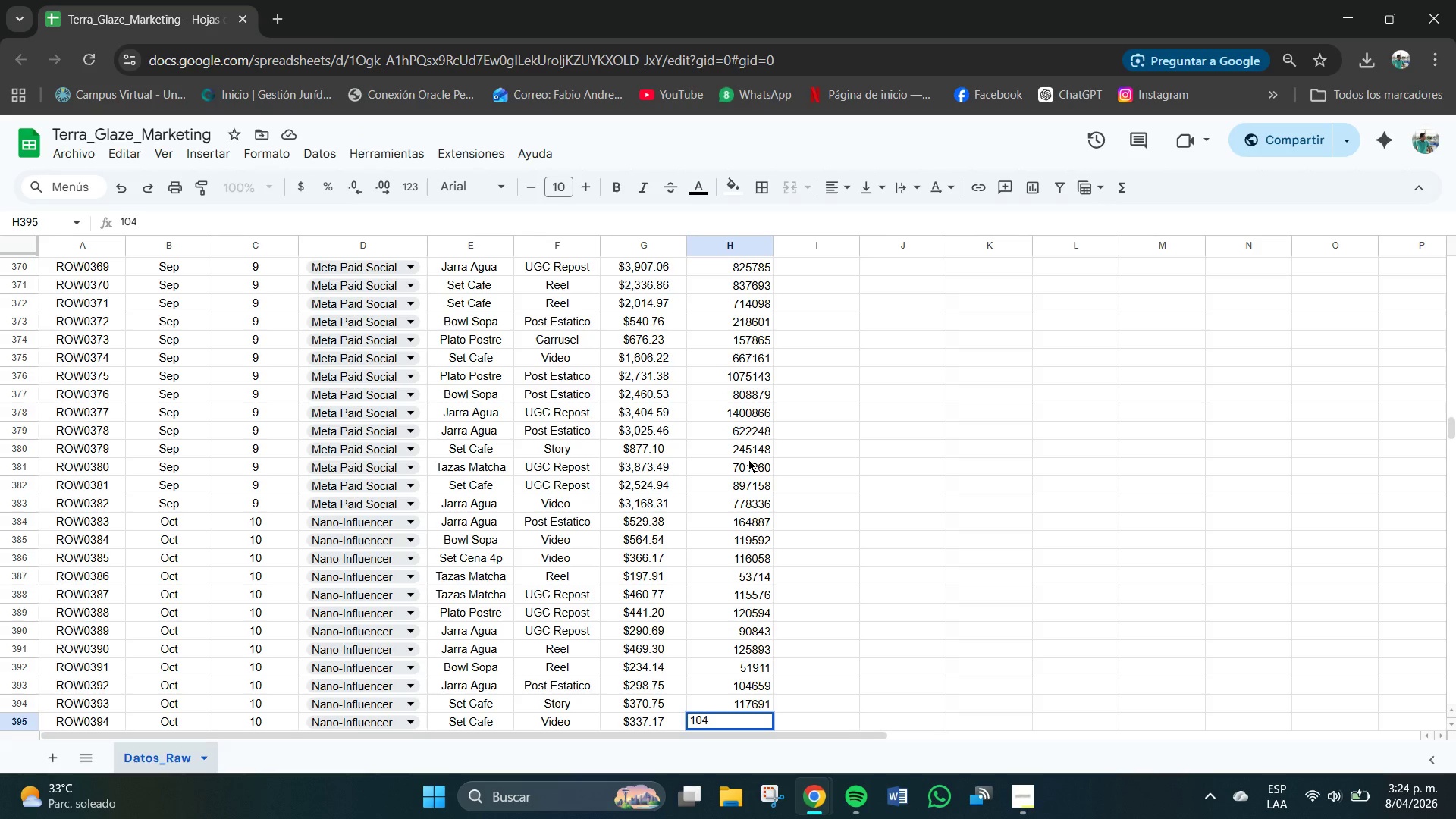 
key(Numpad1)
 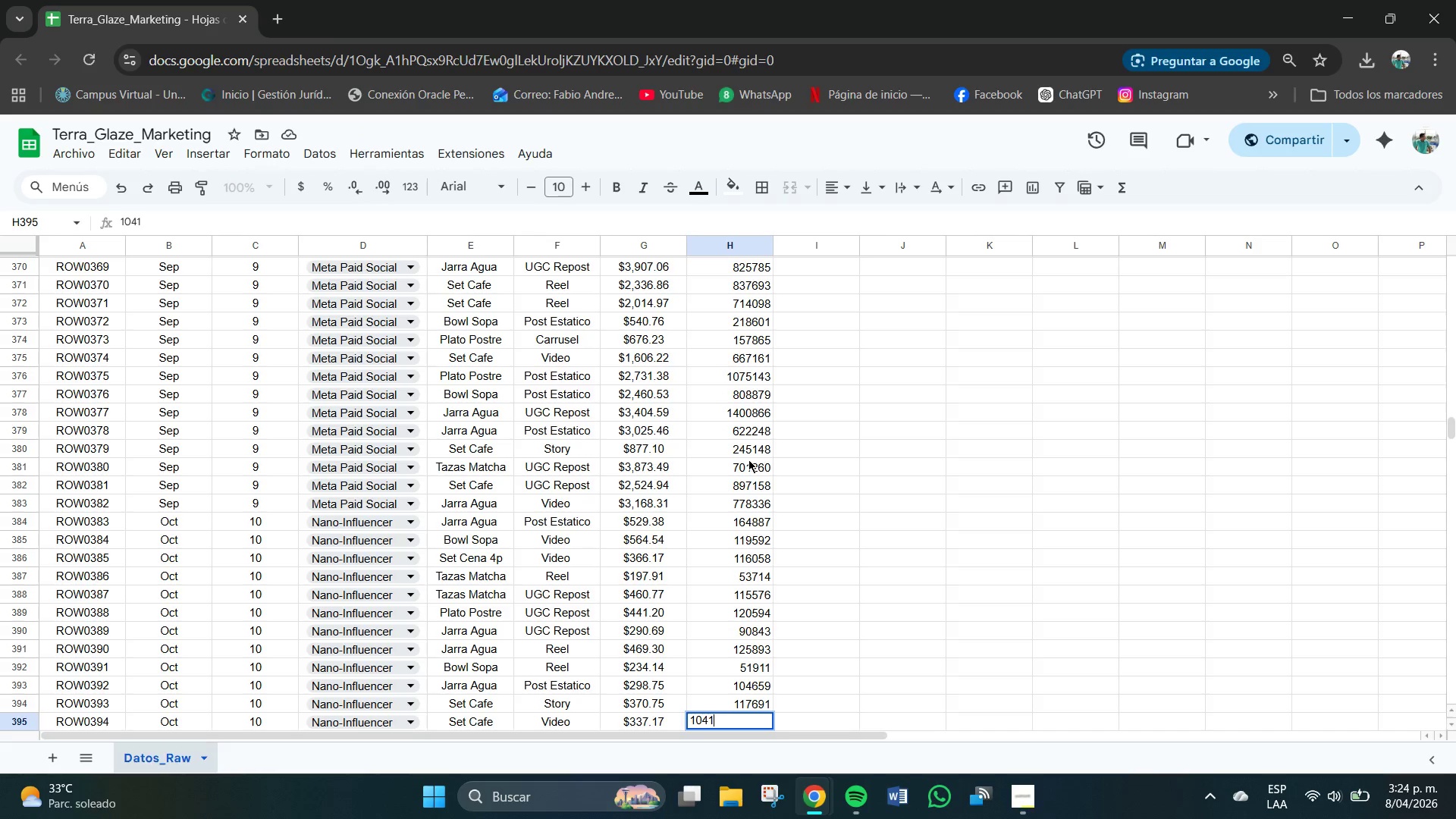 
key(Numpad4)
 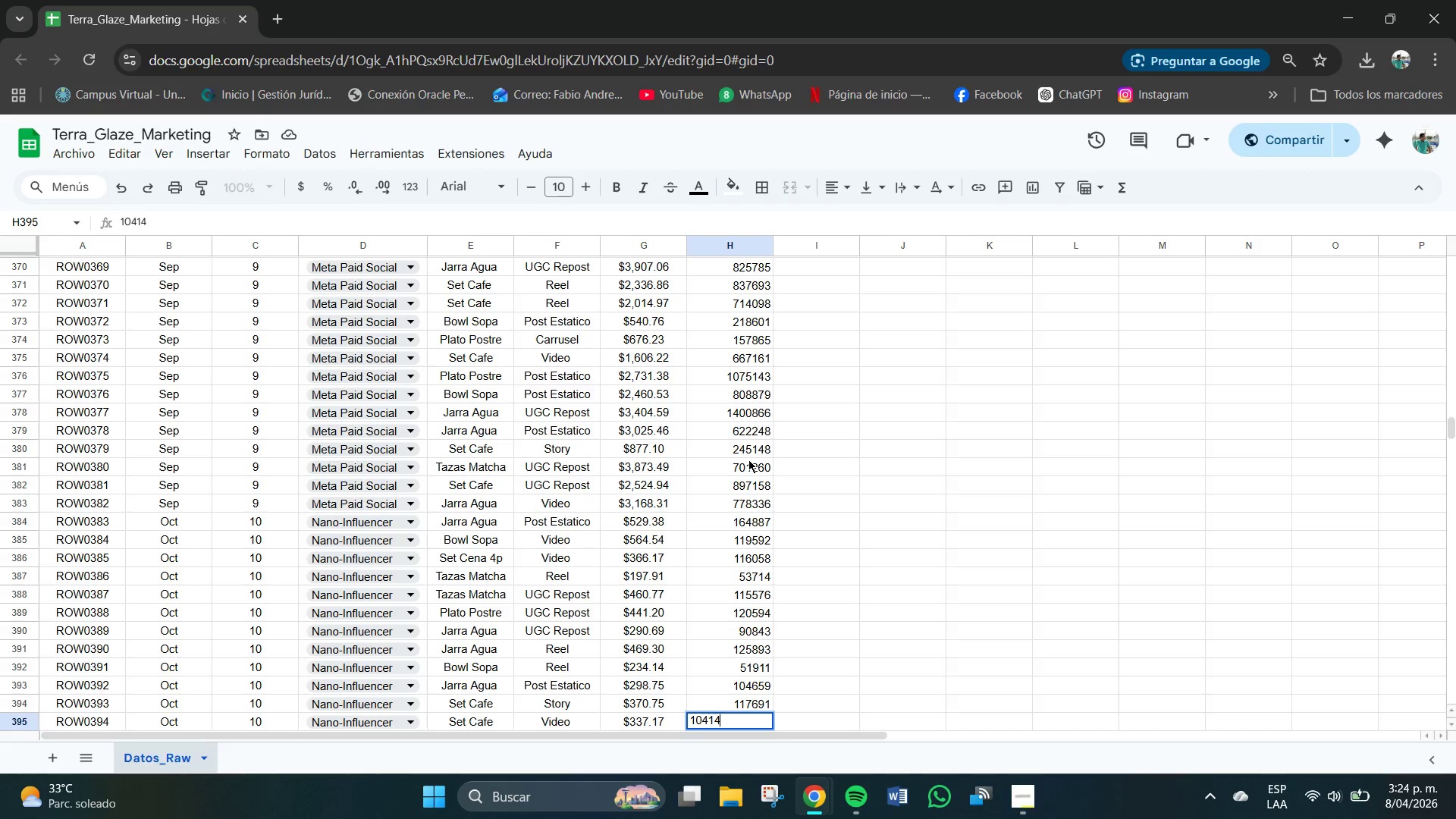 
key(Numpad7)
 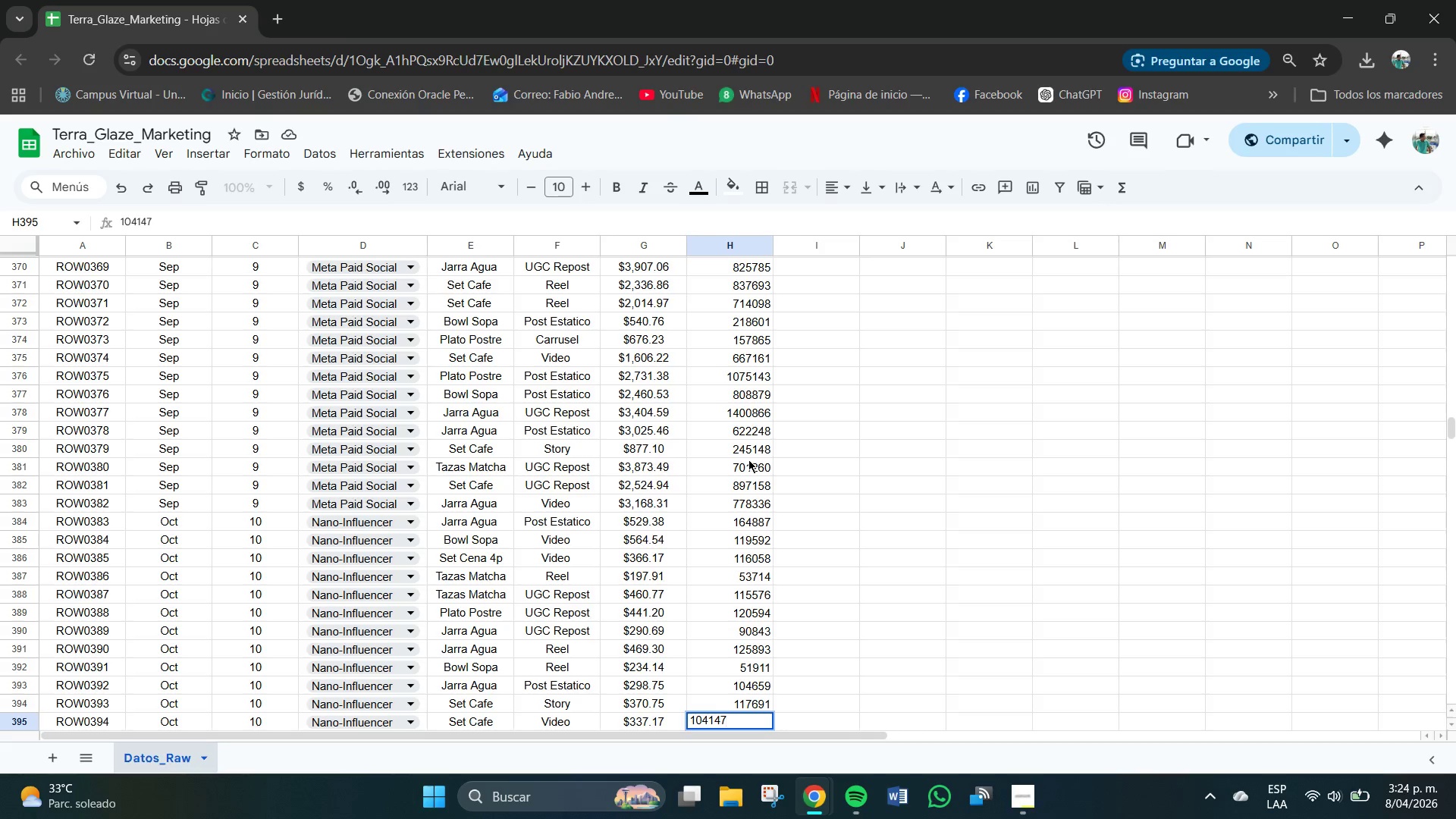 
key(NumpadEnter)
 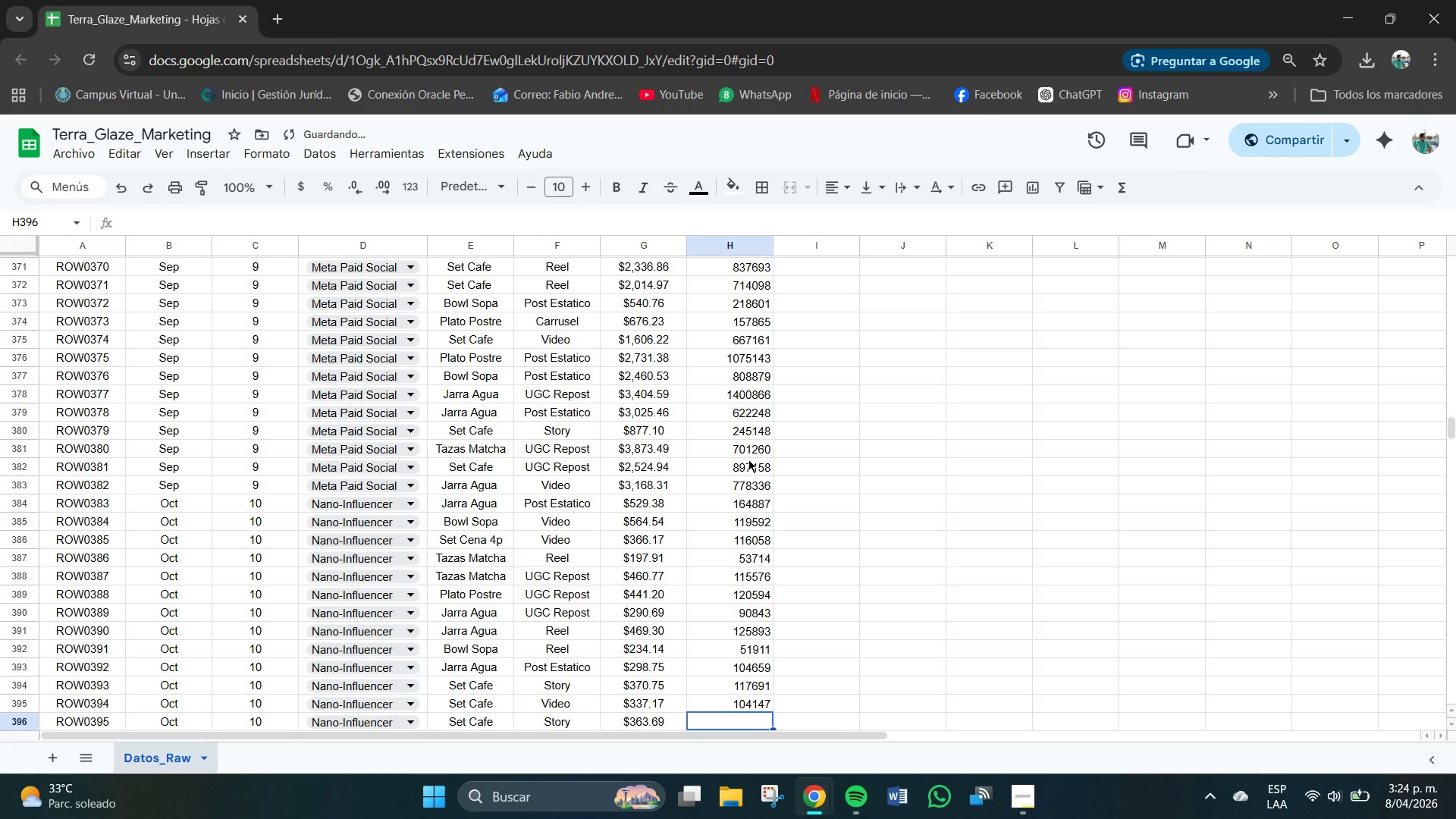 
key(Numpad1)
 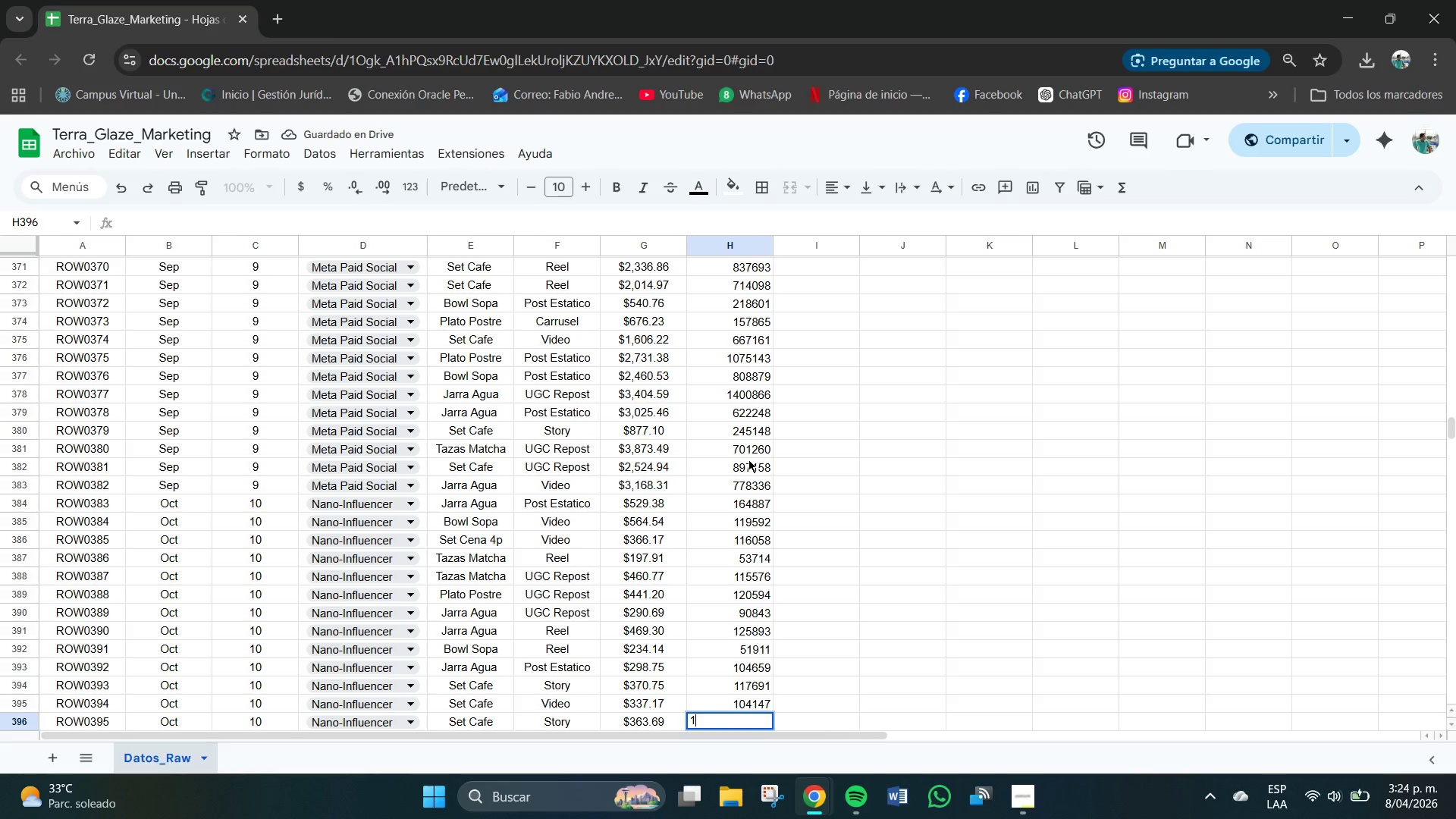 
key(Numpad1)
 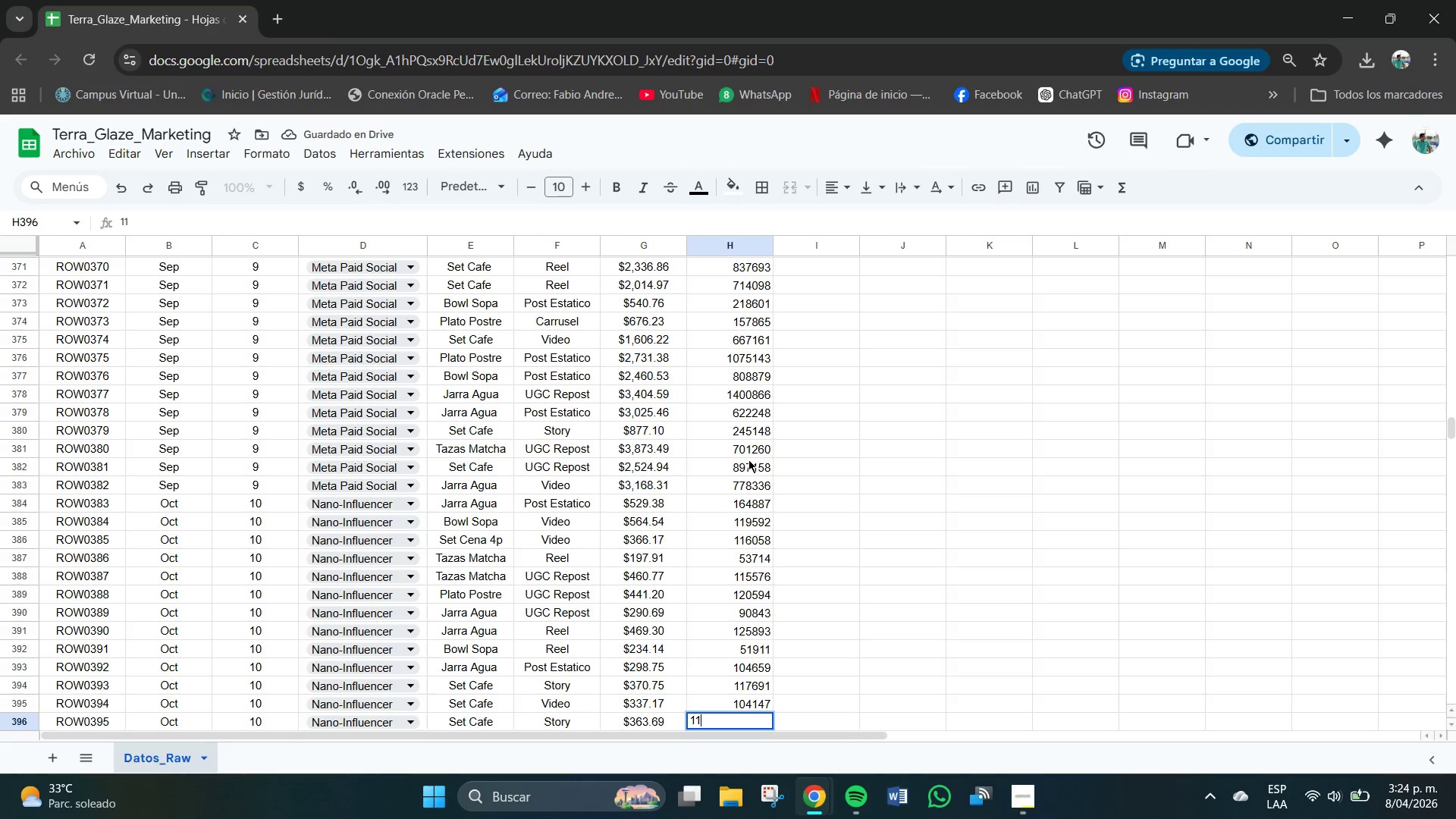 
key(Numpad4)
 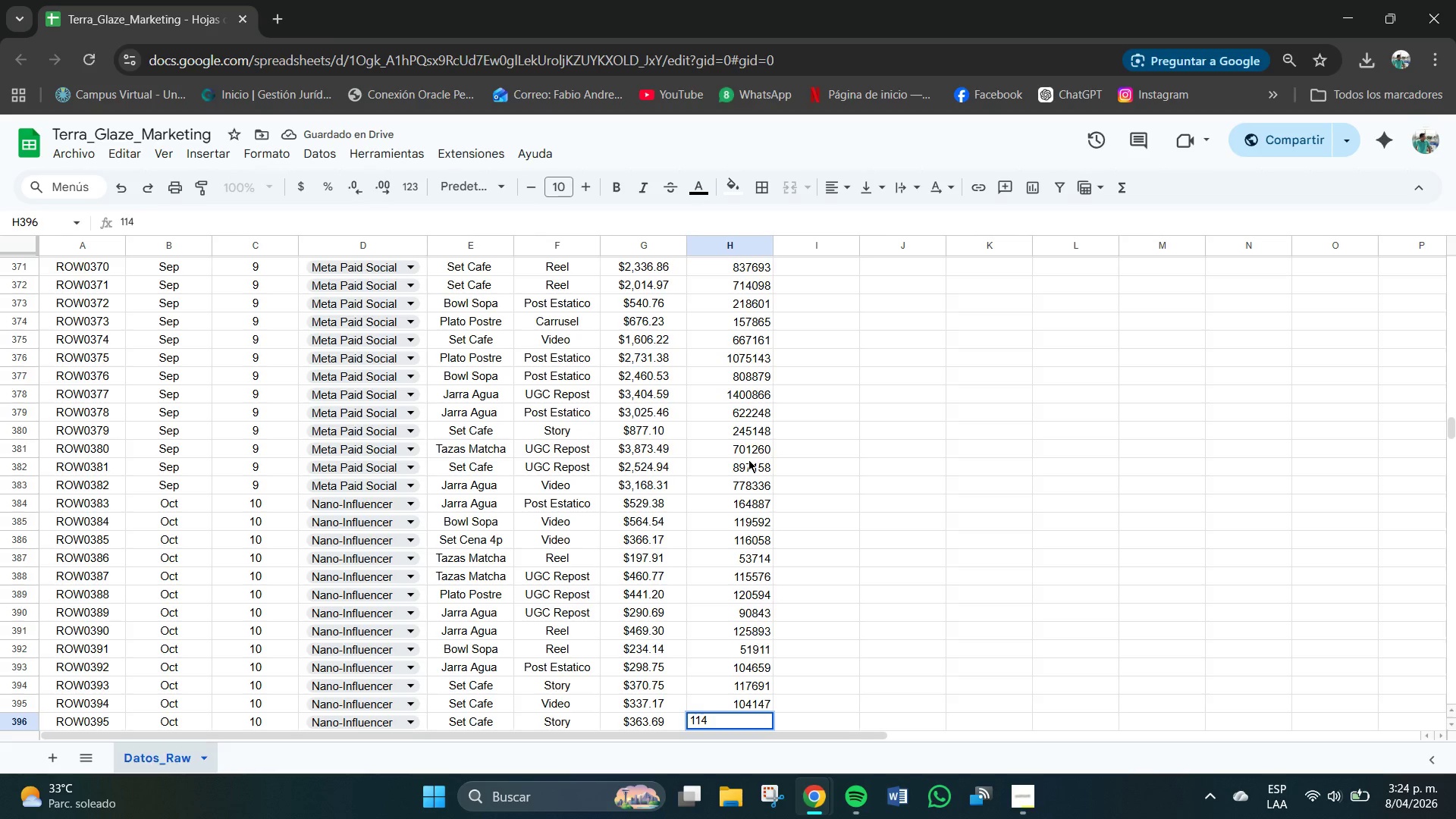 
key(Numpad4)
 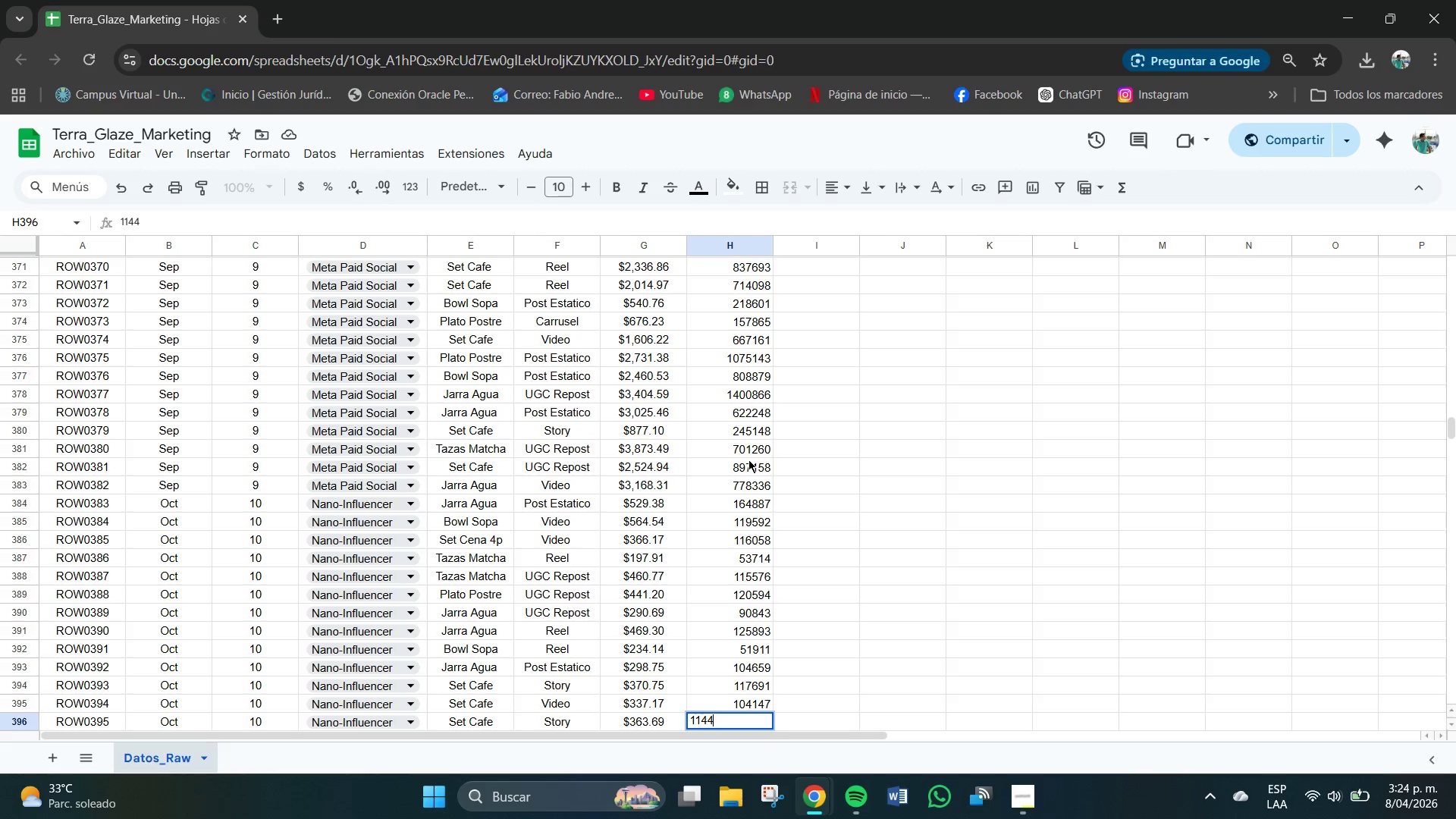 
key(Numpad6)
 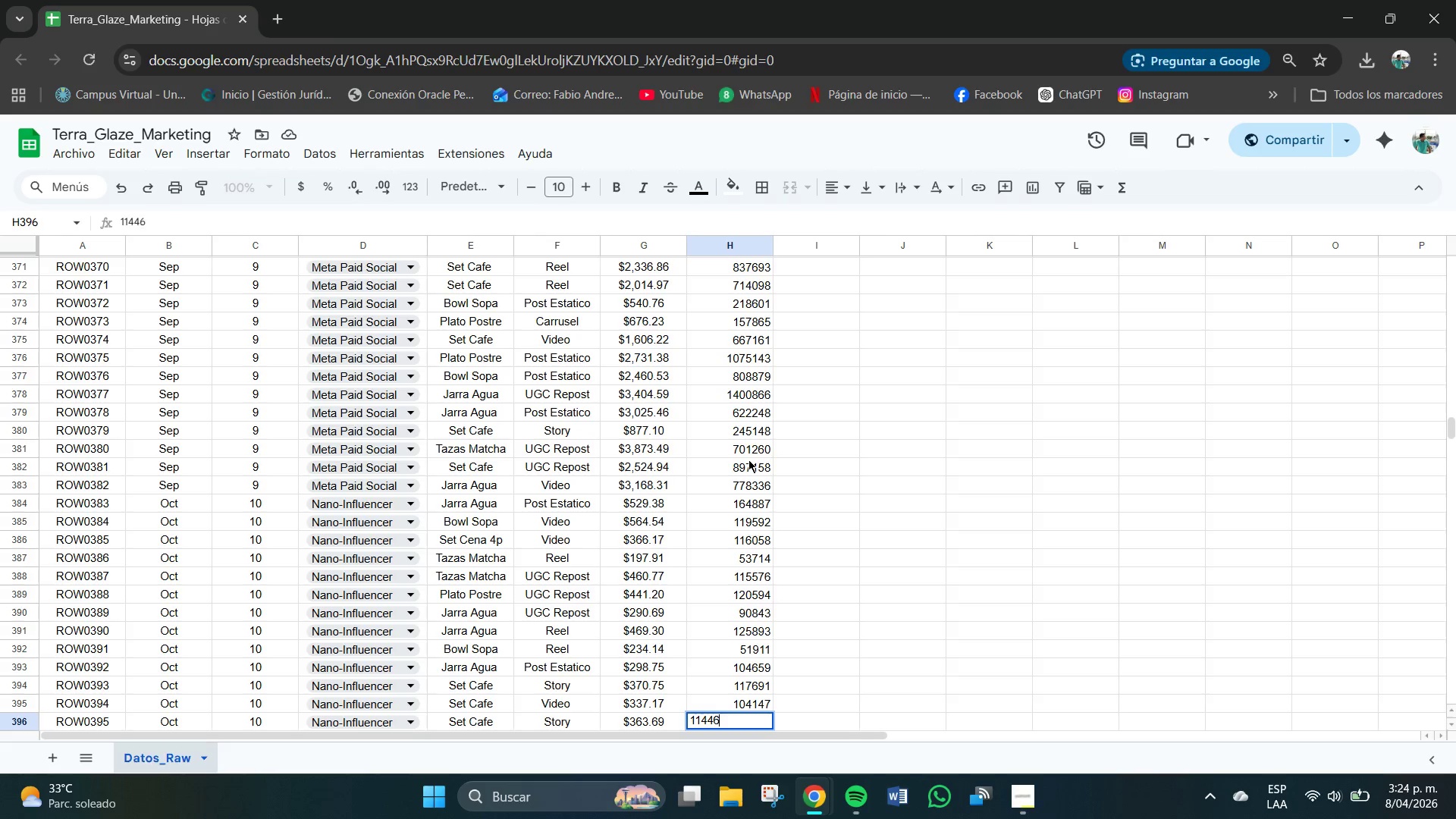 
key(Numpad0)
 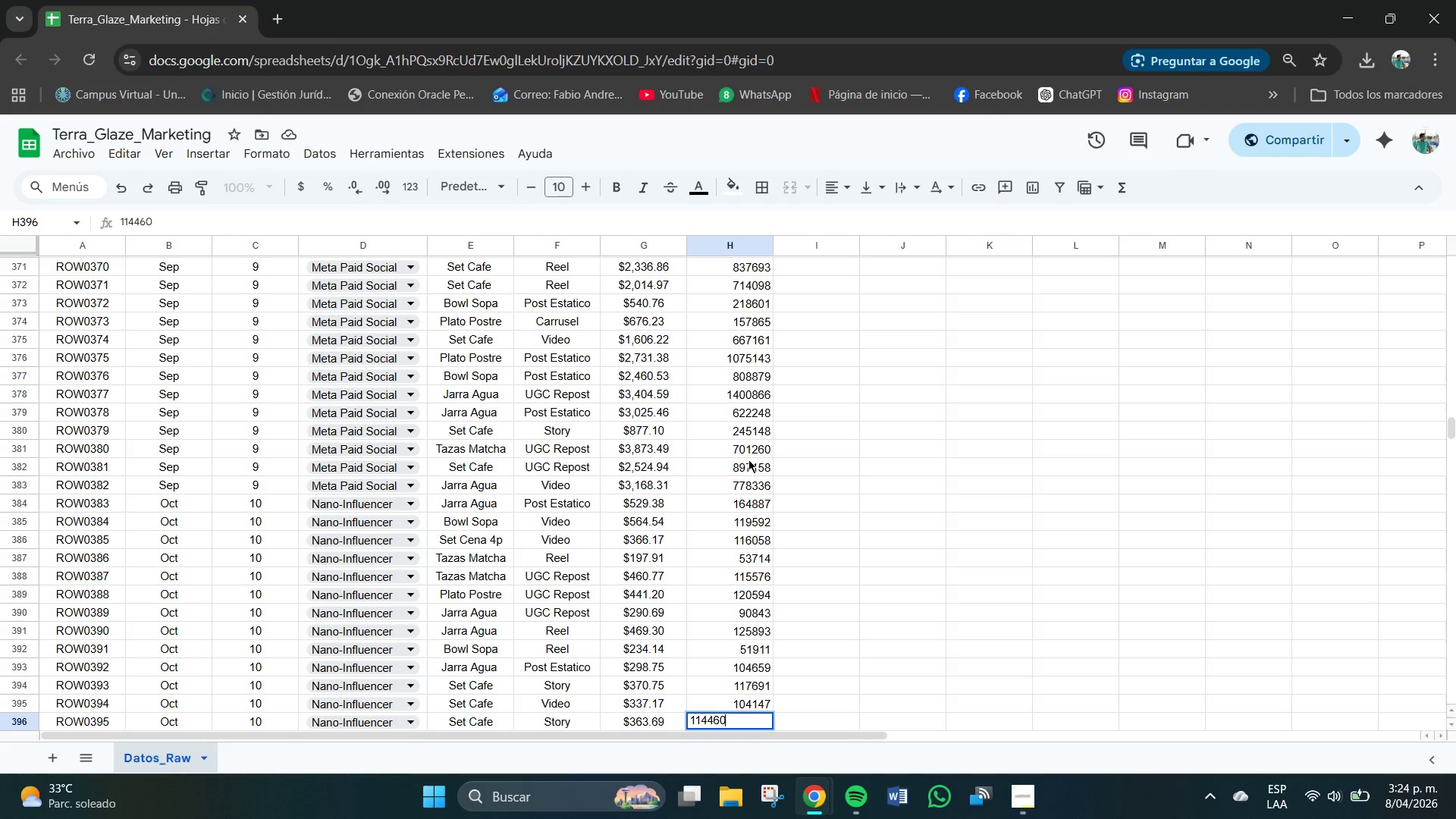 
key(NumpadEnter)
 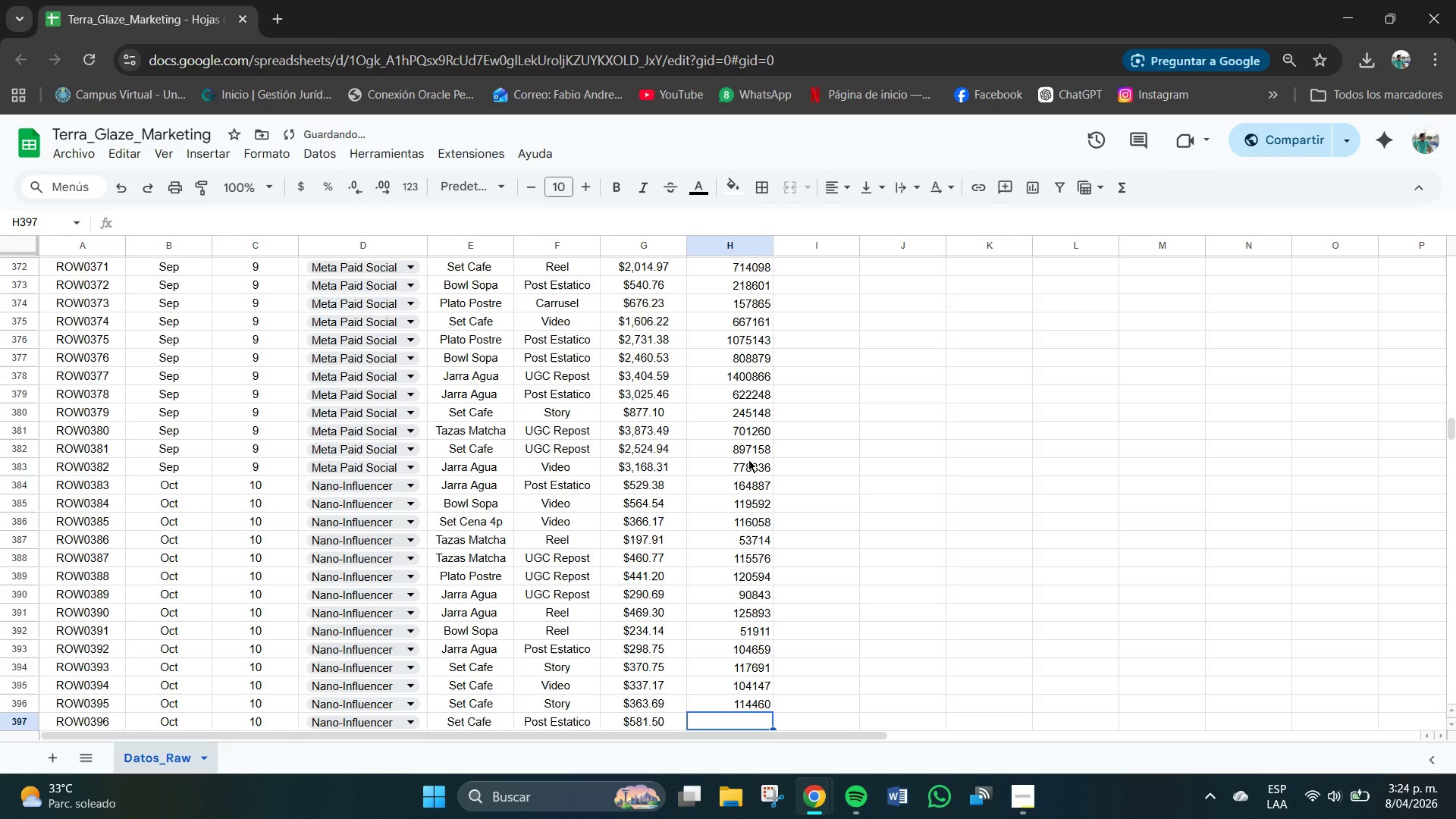 
key(Numpad1)
 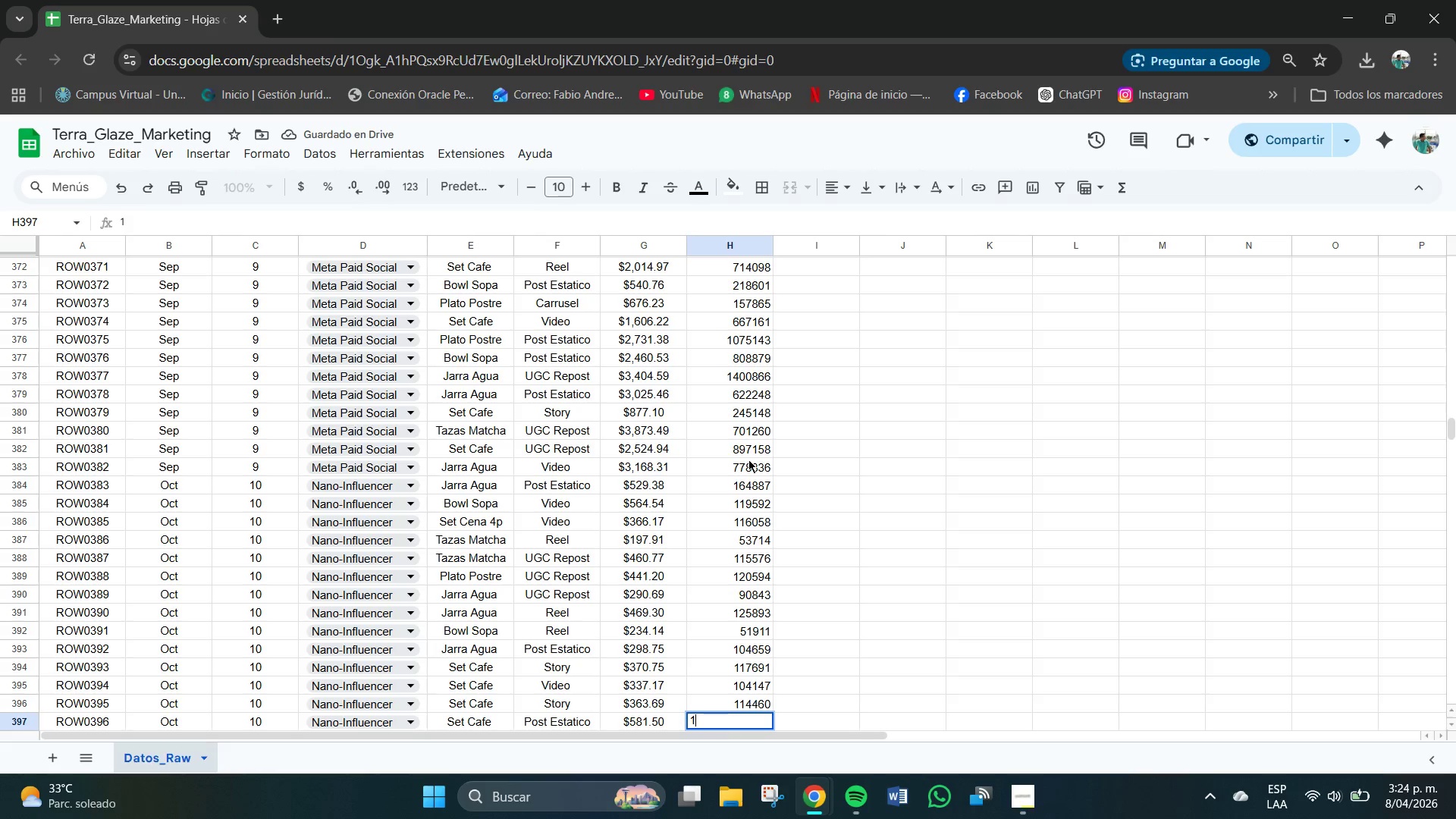 
key(Numpad9)
 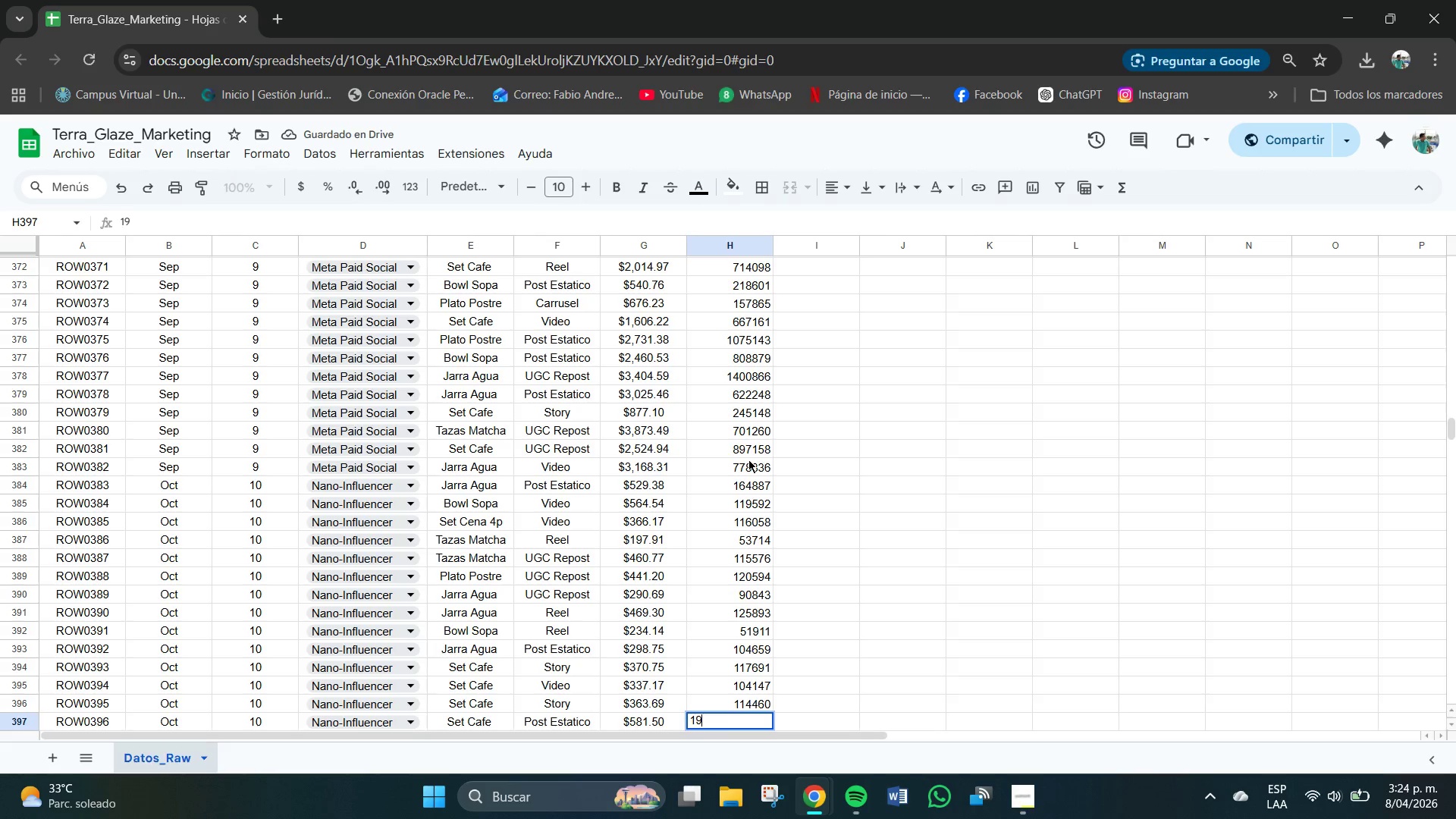 
key(Numpad9)
 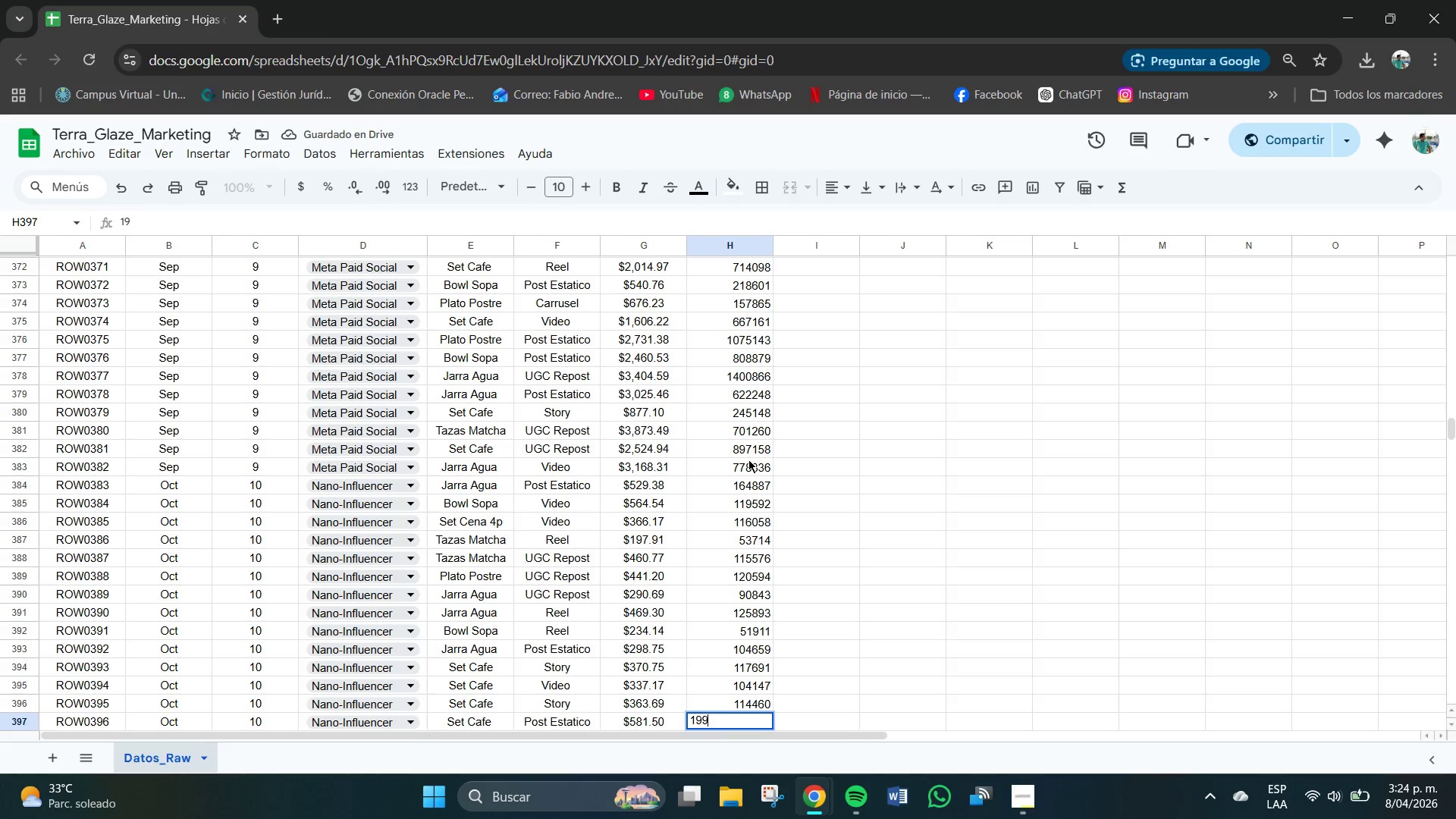 
key(Numpad9)
 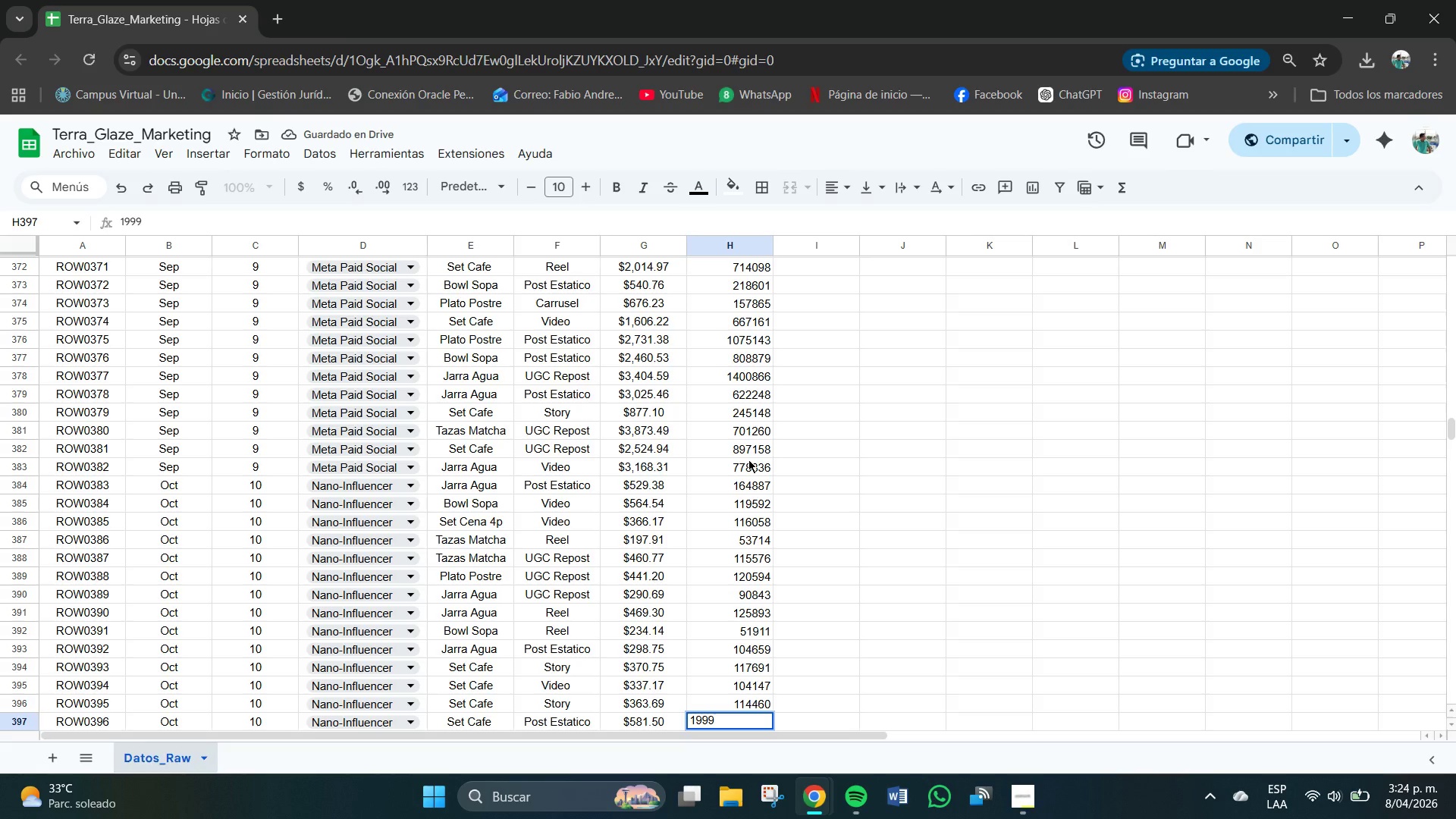 
key(Backspace)
 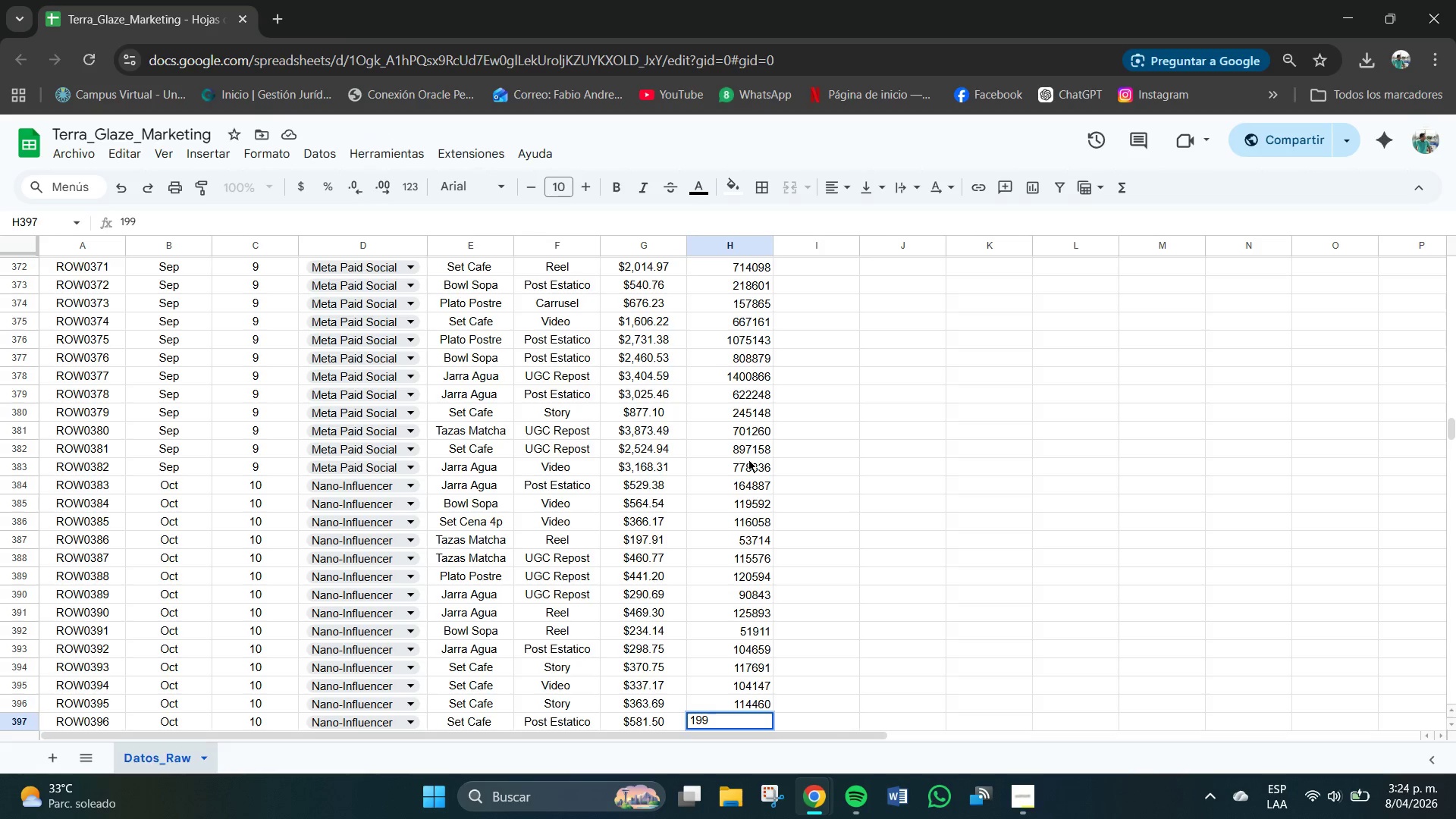 
key(Numpad9)
 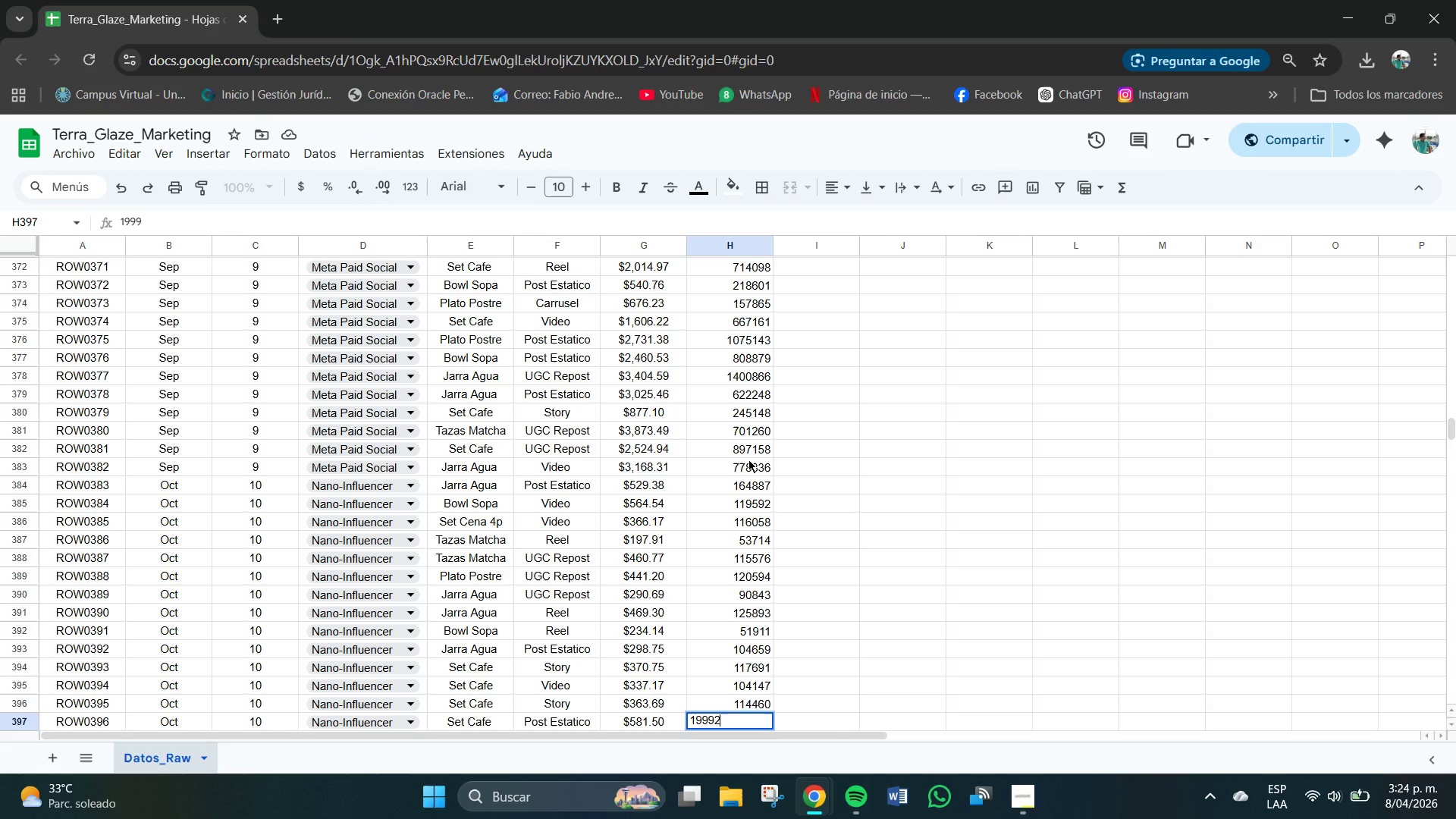 
key(Numpad2)
 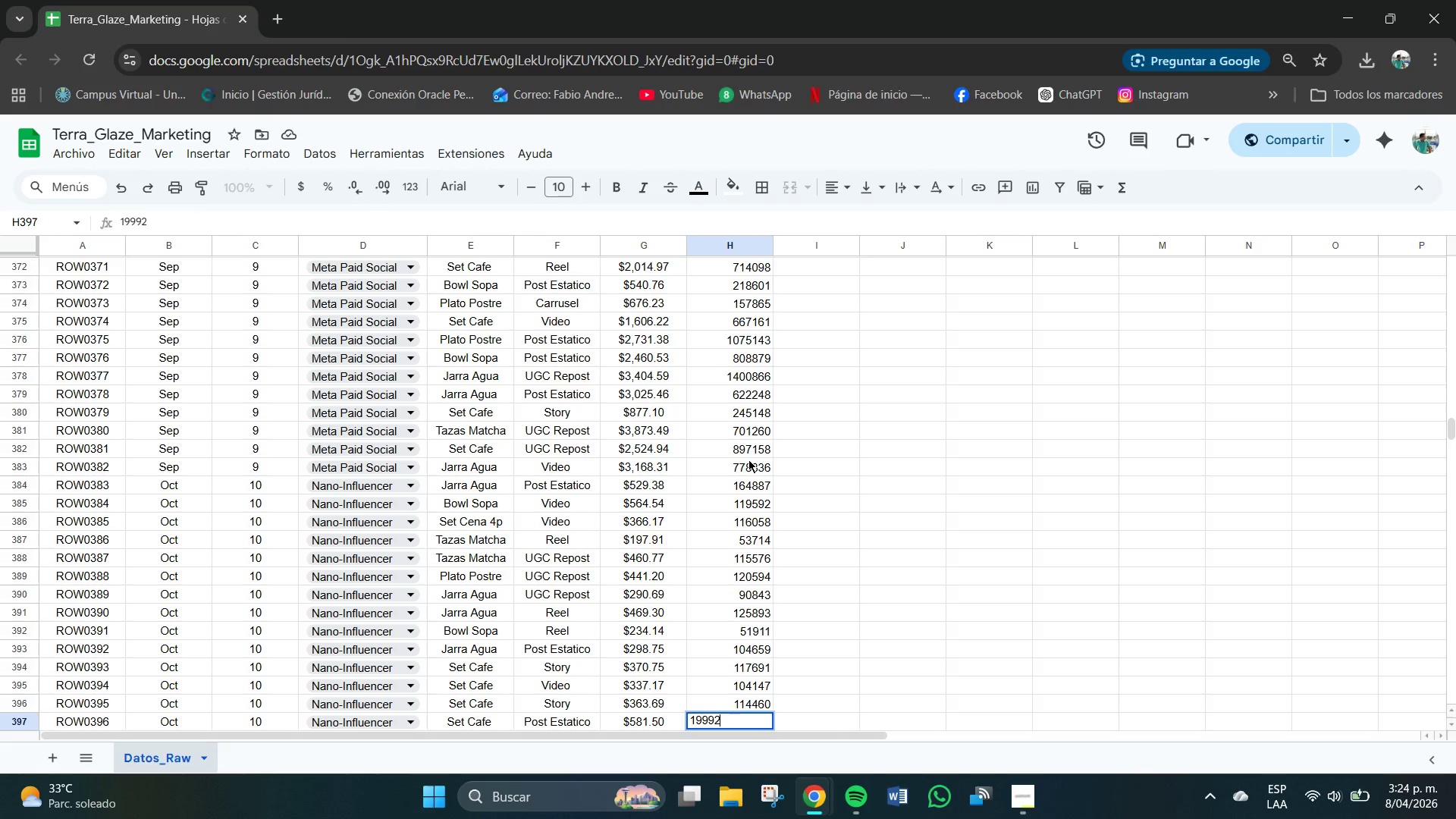 
key(Numpad6)
 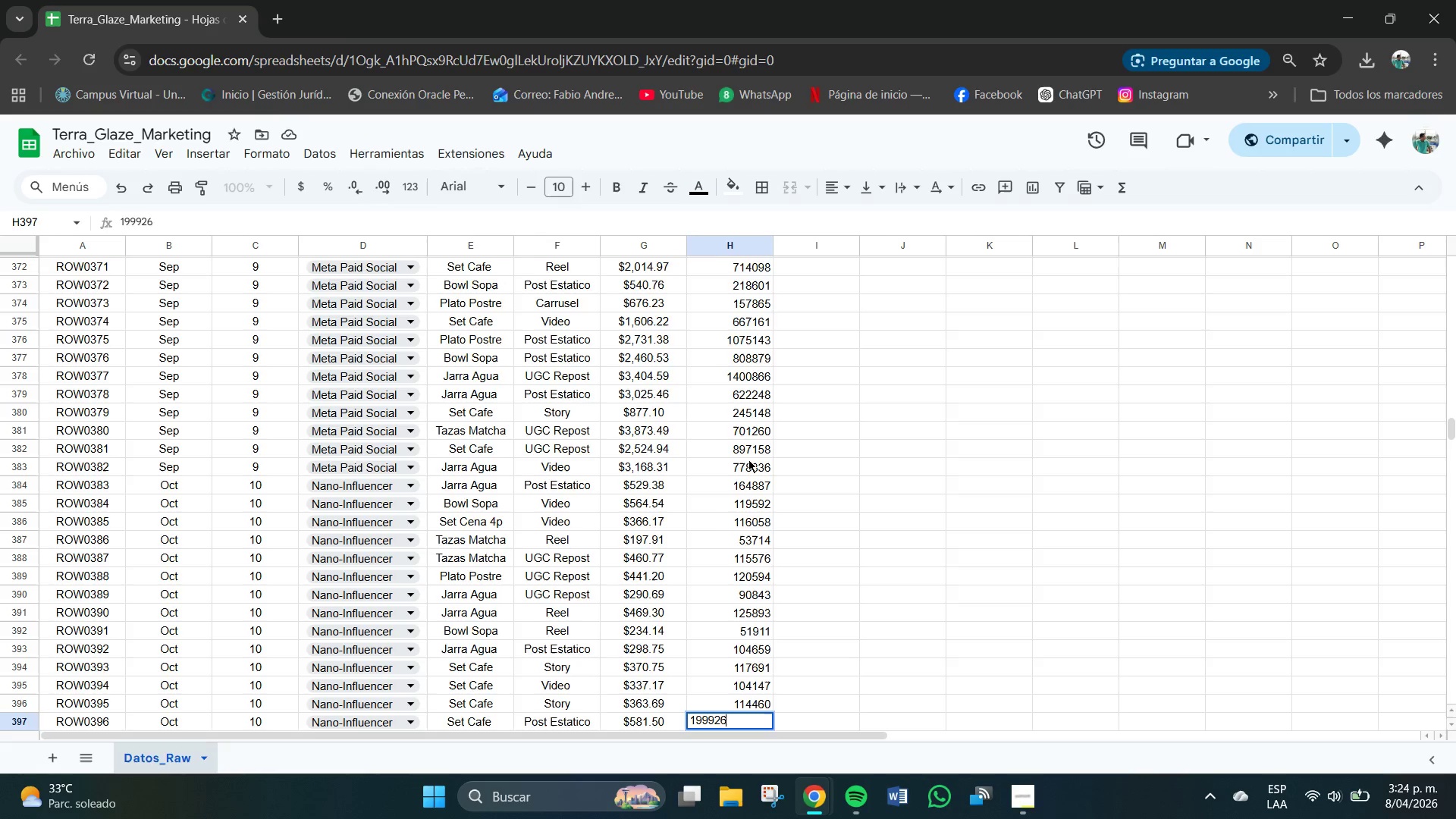 
key(NumpadEnter)
 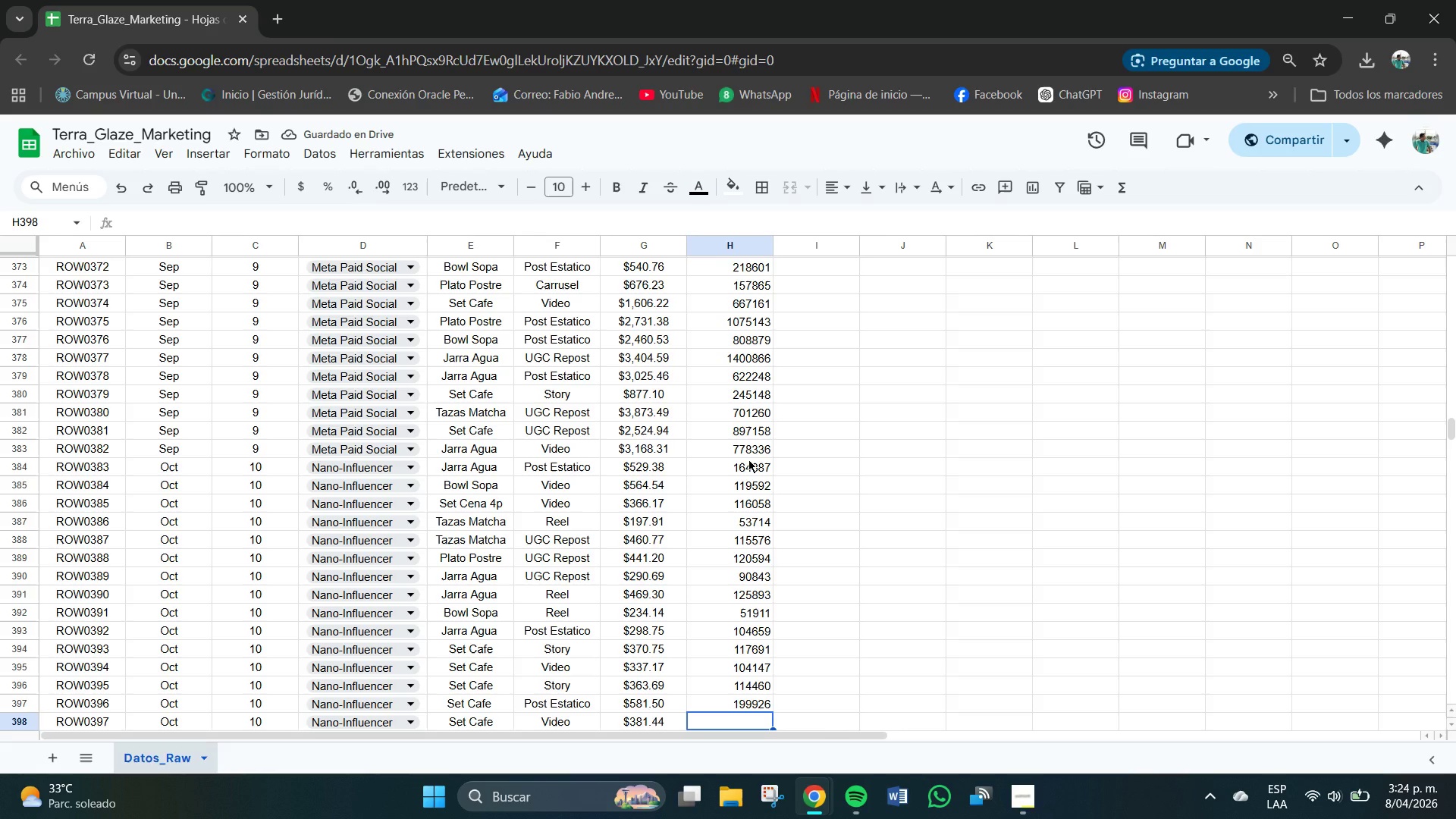 
key(Numpad1)
 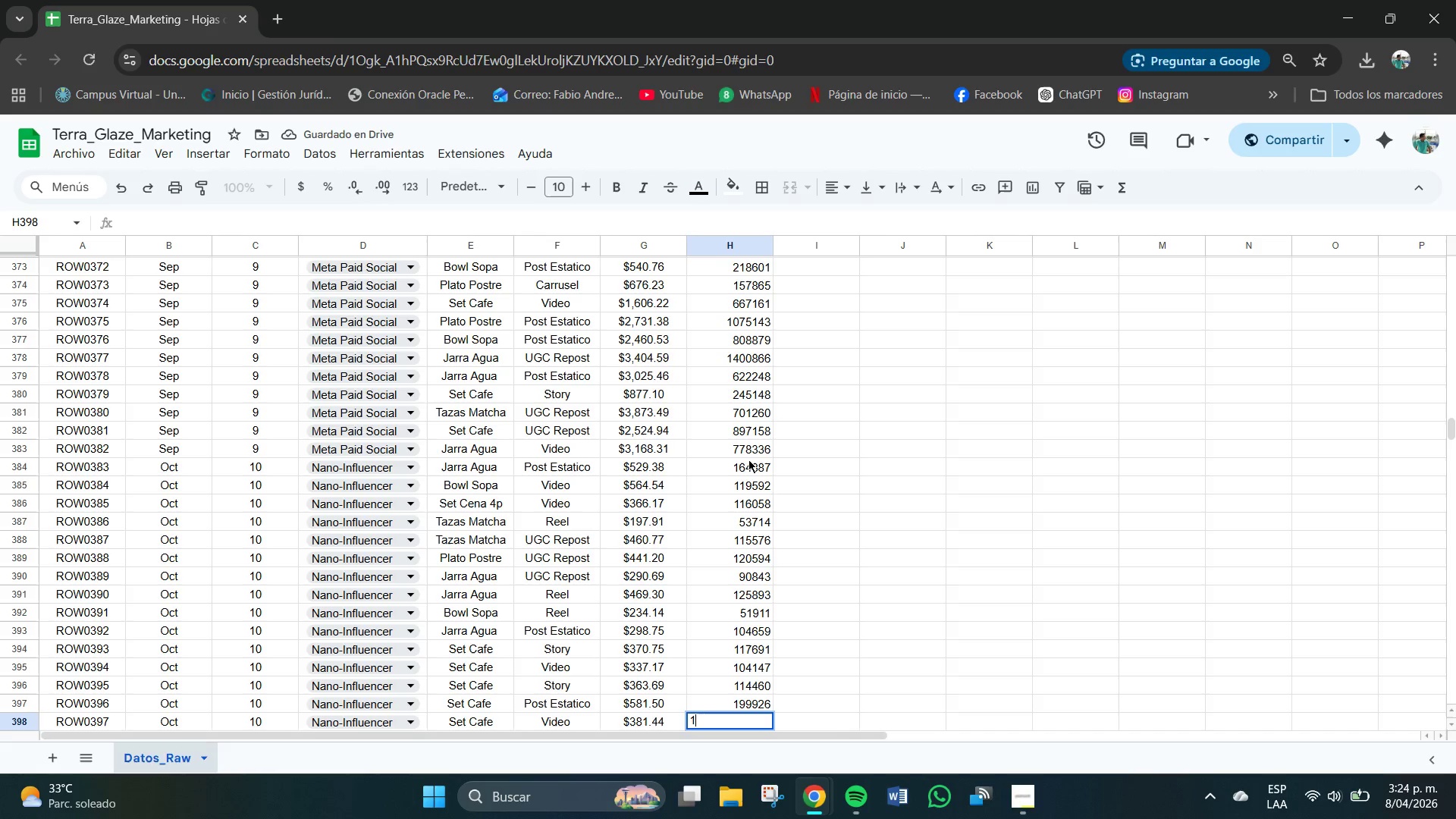 
key(Numpad1)
 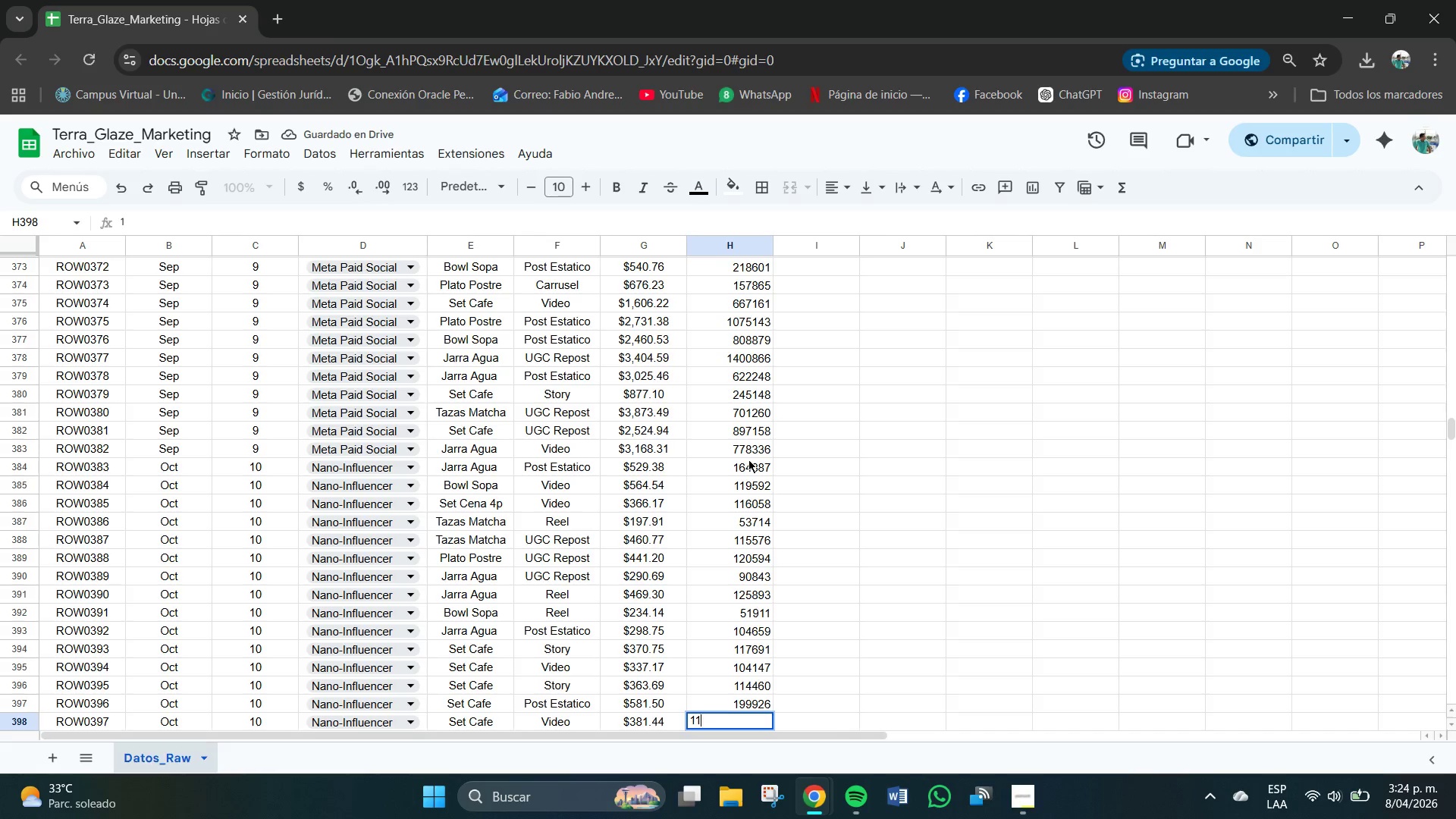 
key(Numpad5)
 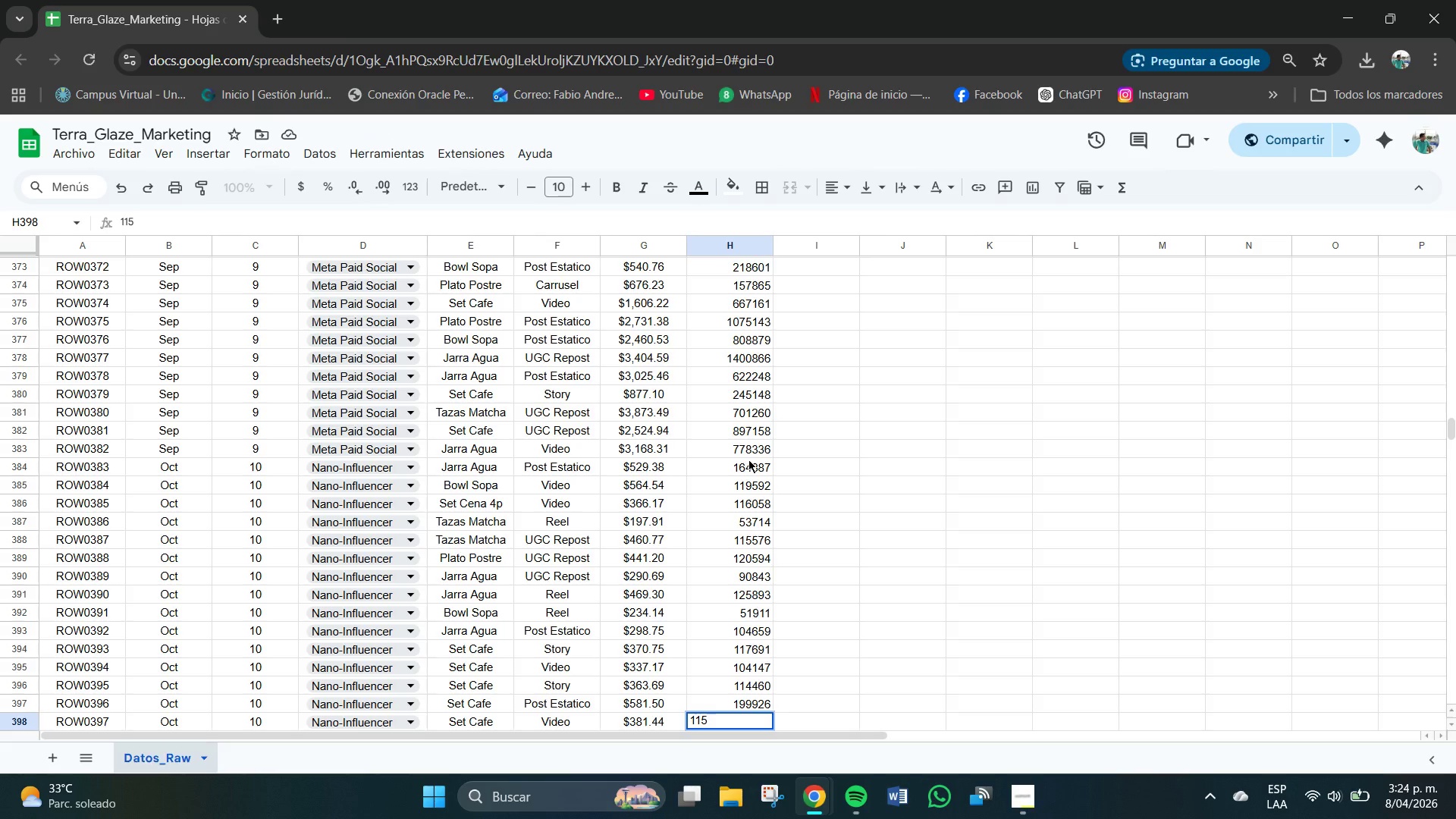 
key(Numpad2)
 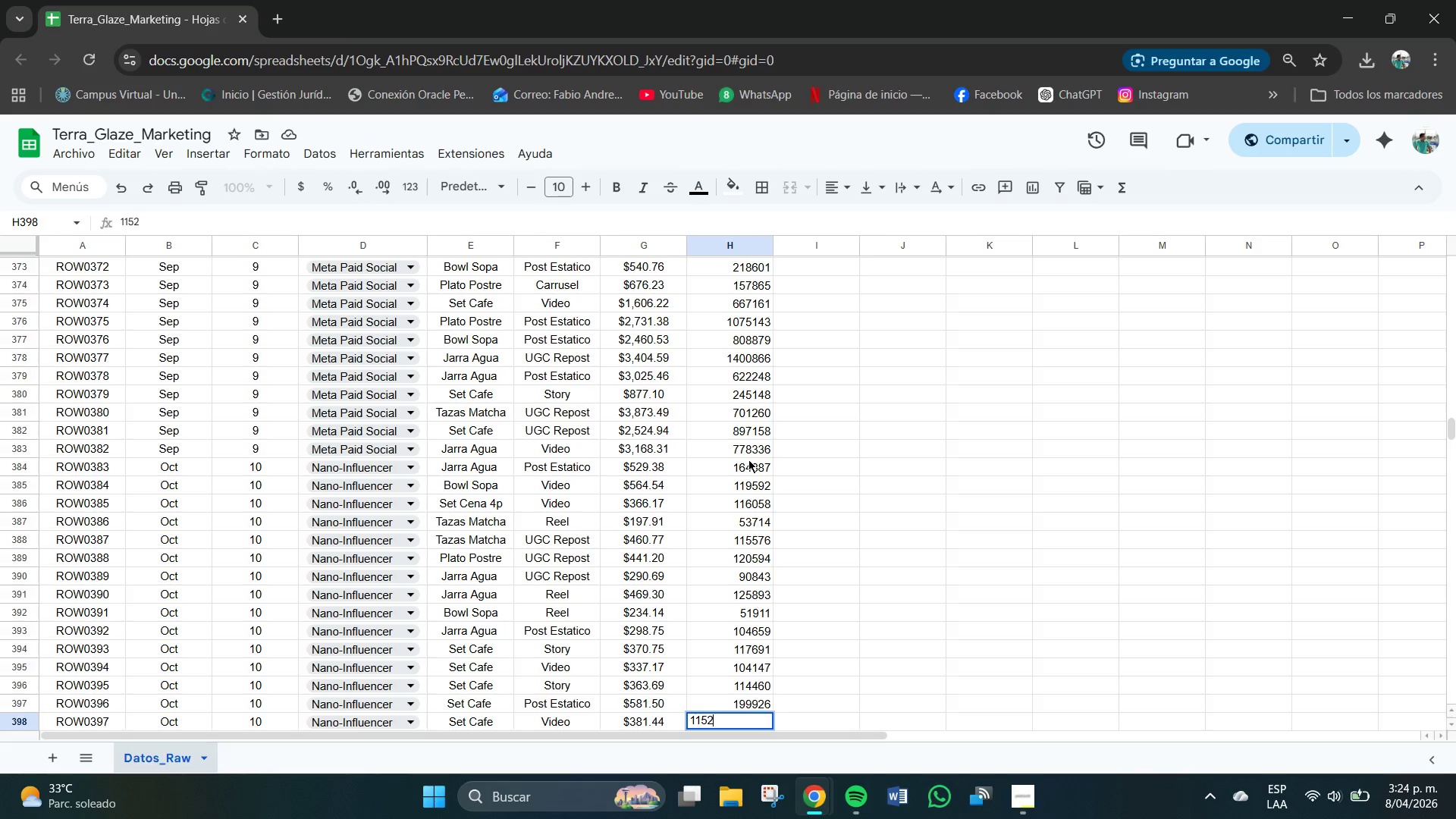 
key(Numpad3)
 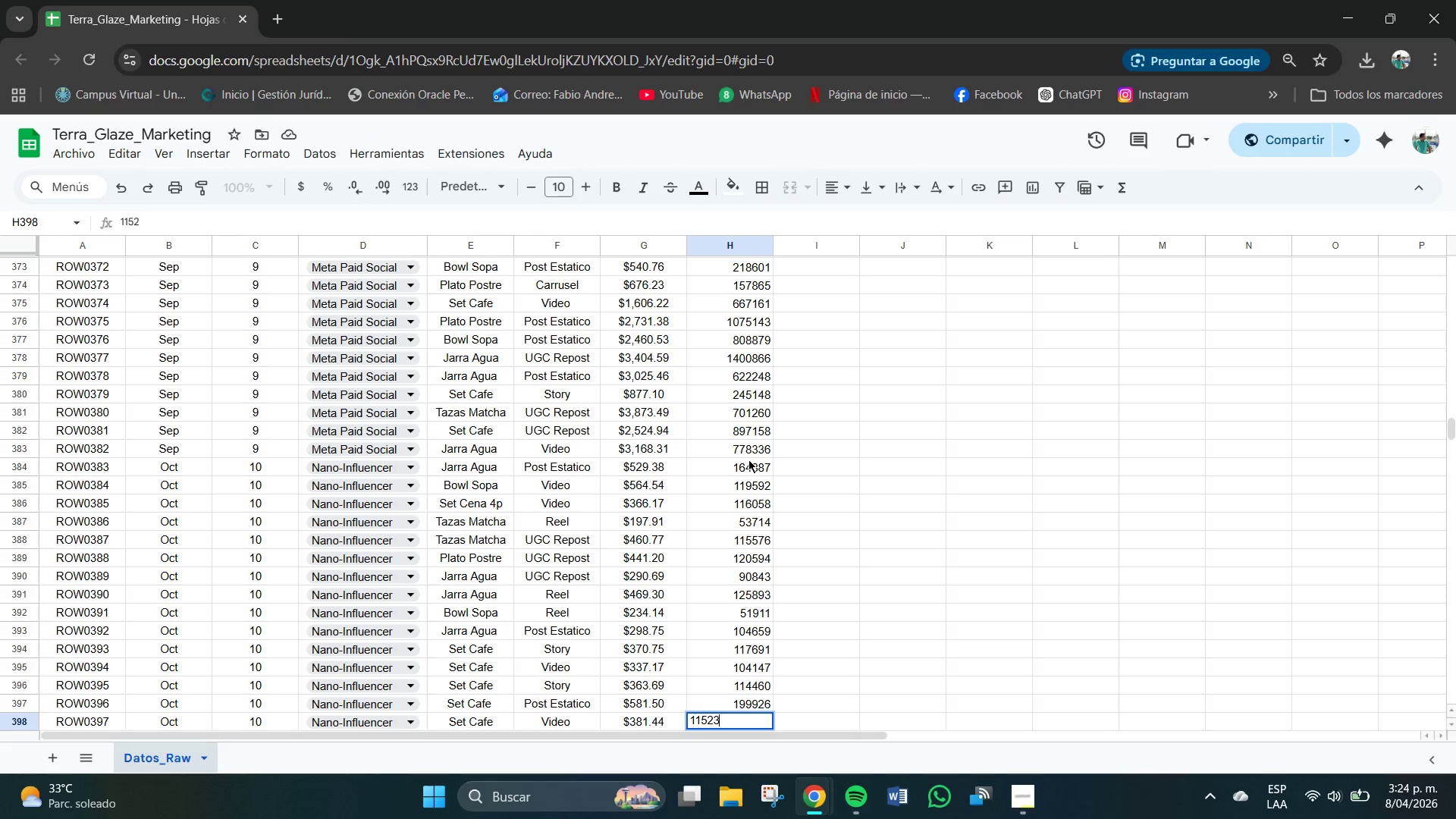 
key(Numpad1)
 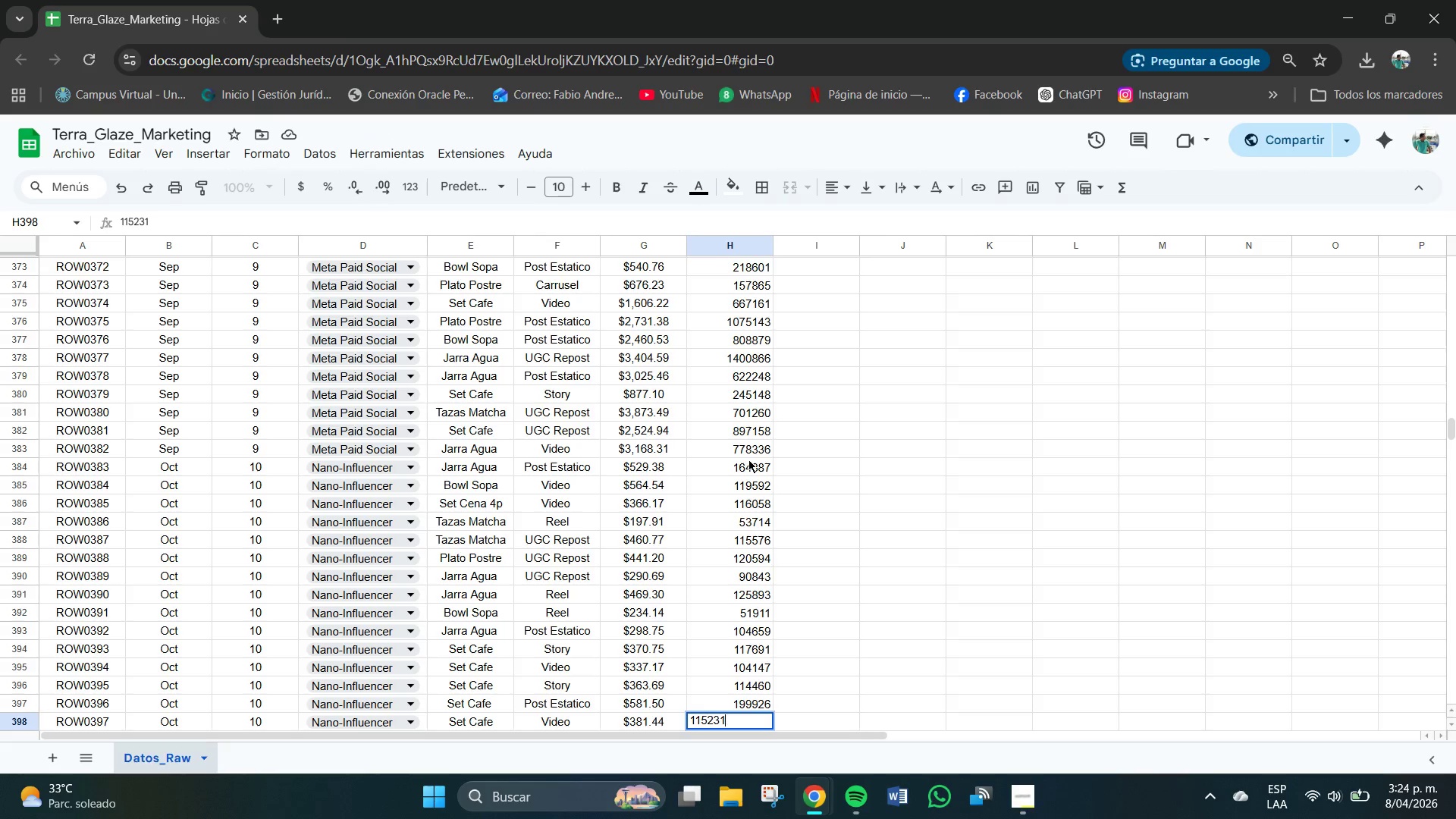 
key(NumpadEnter)
 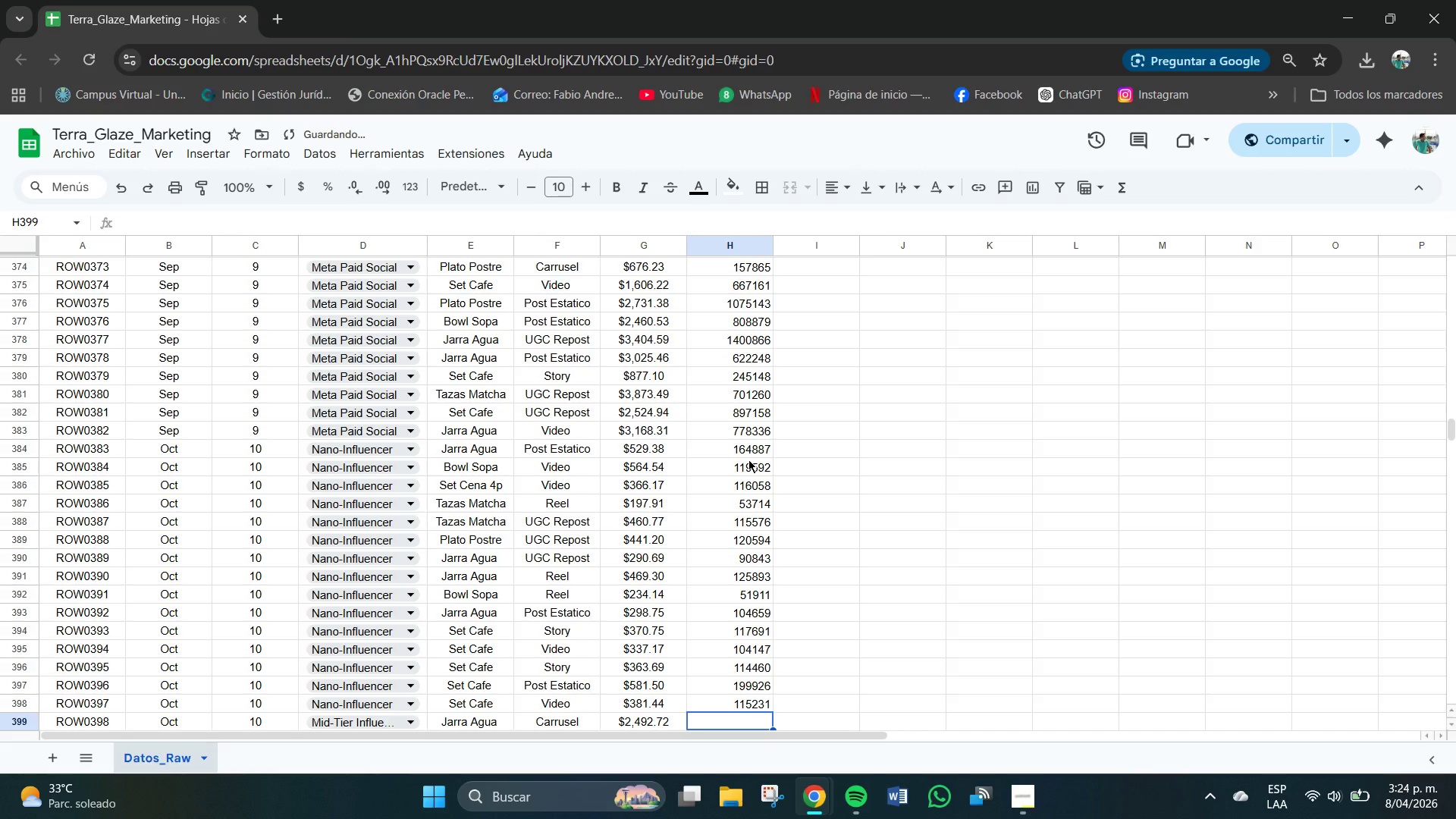 
key(Numpad5)
 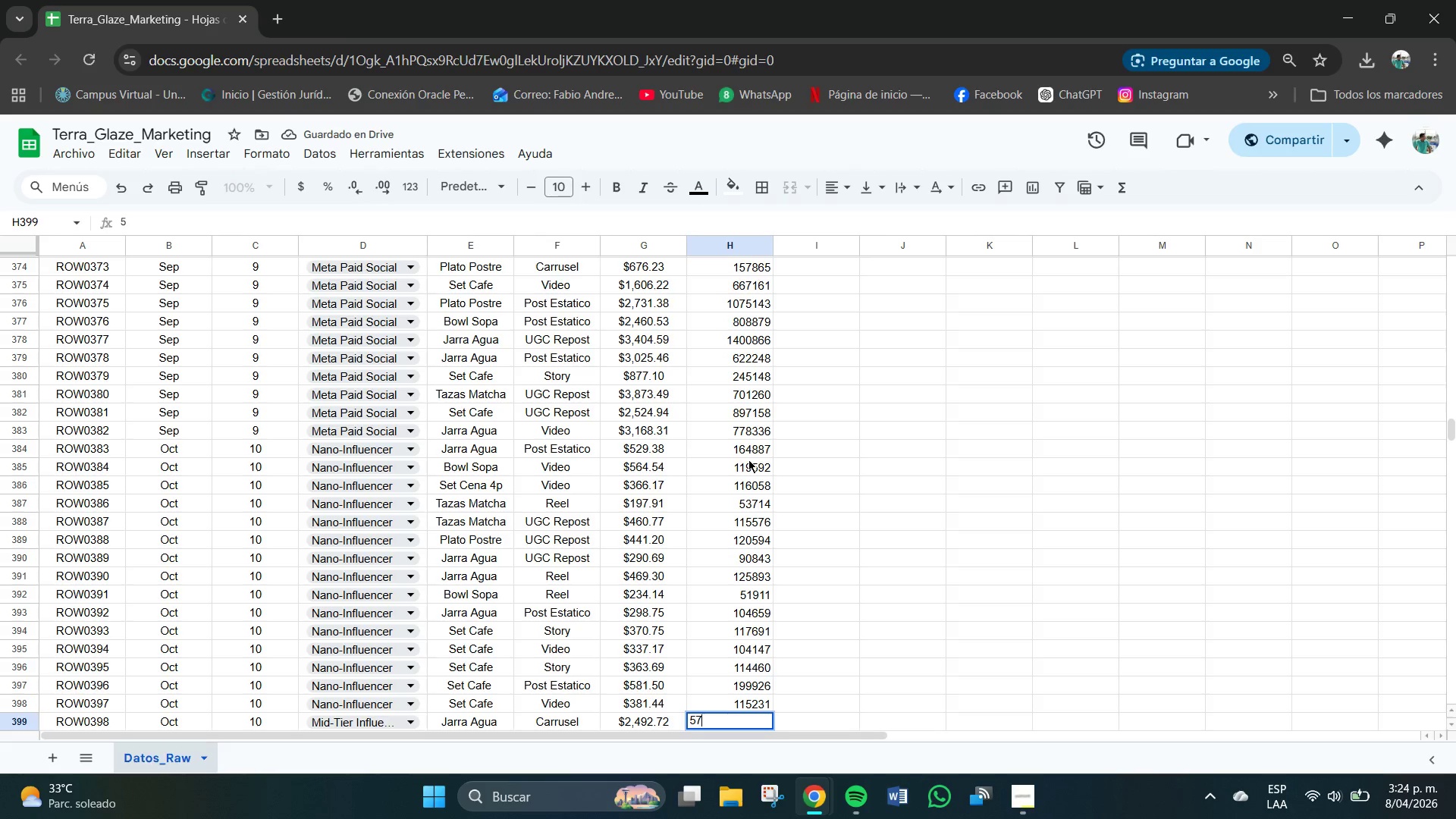 
key(Numpad7)
 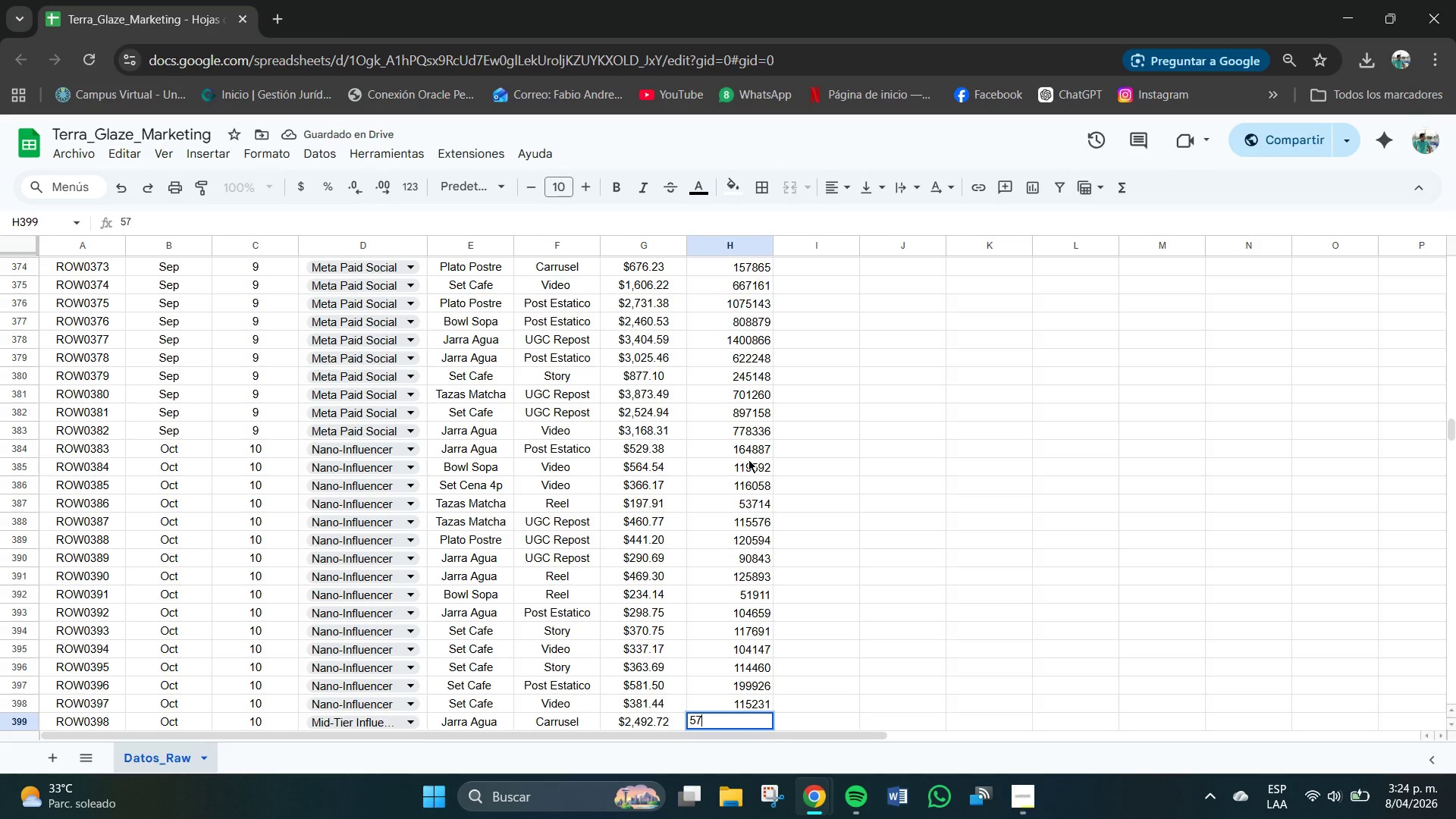 
key(Numpad4)
 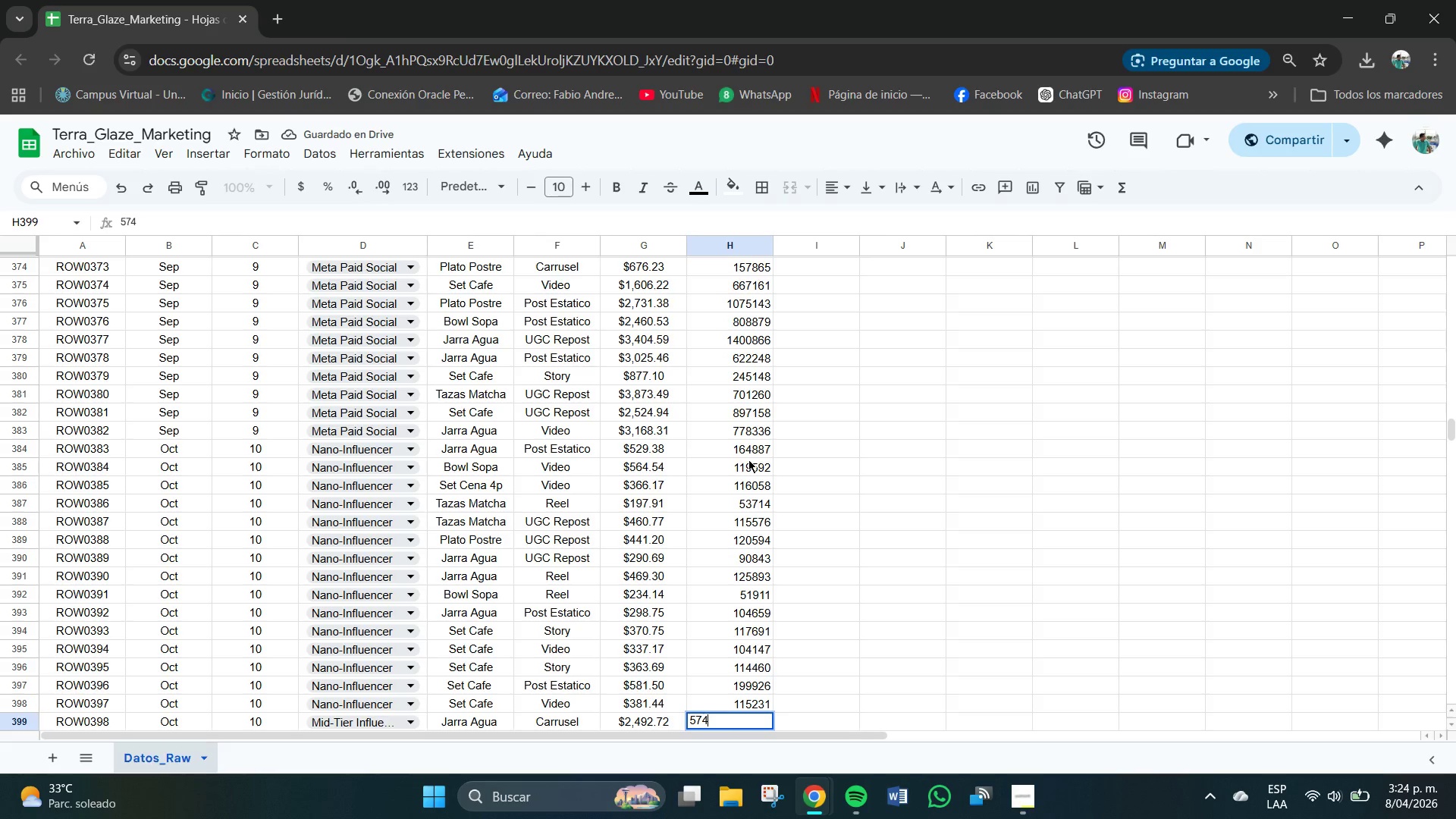 
key(Numpad7)
 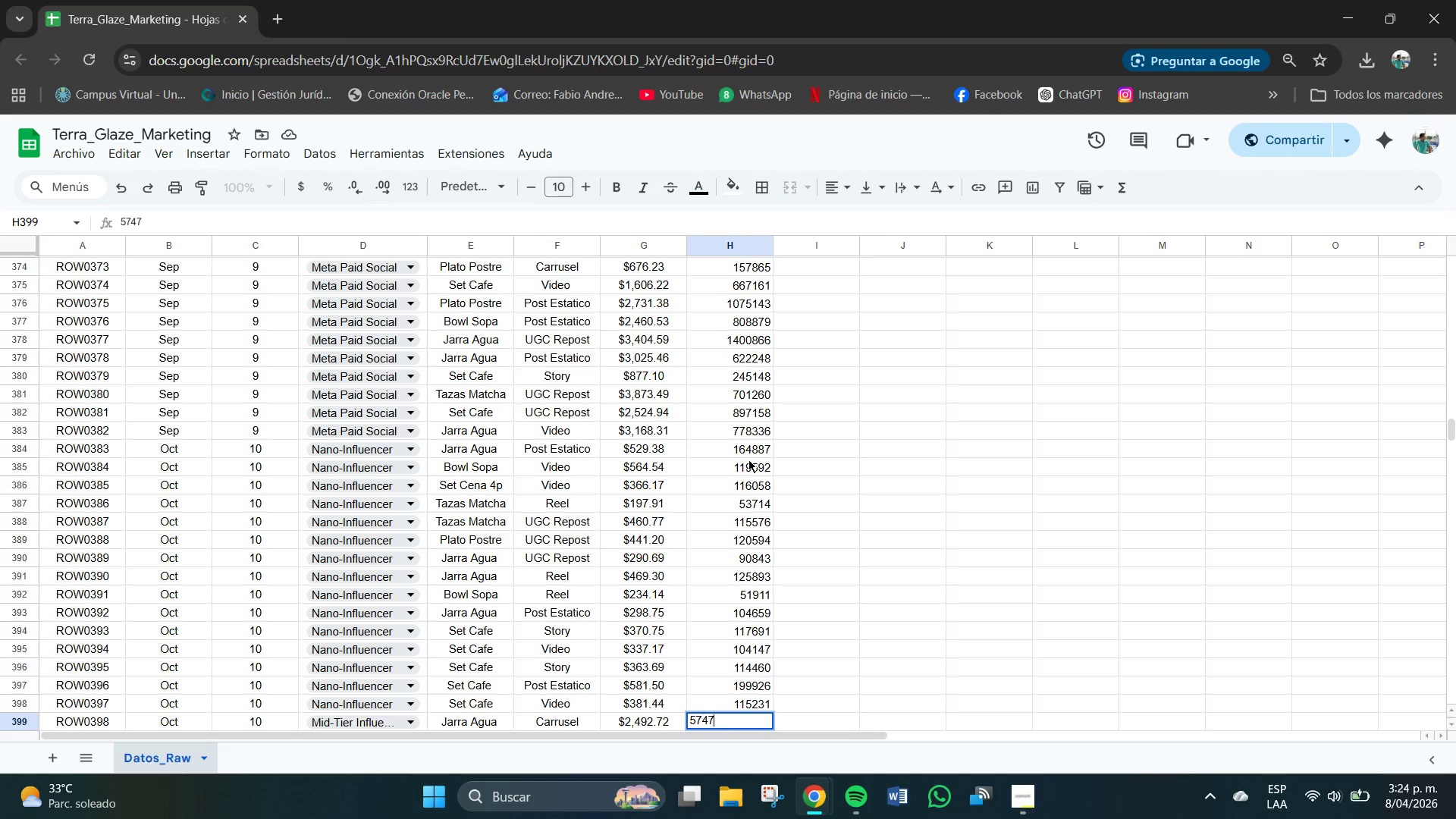 
key(Numpad9)
 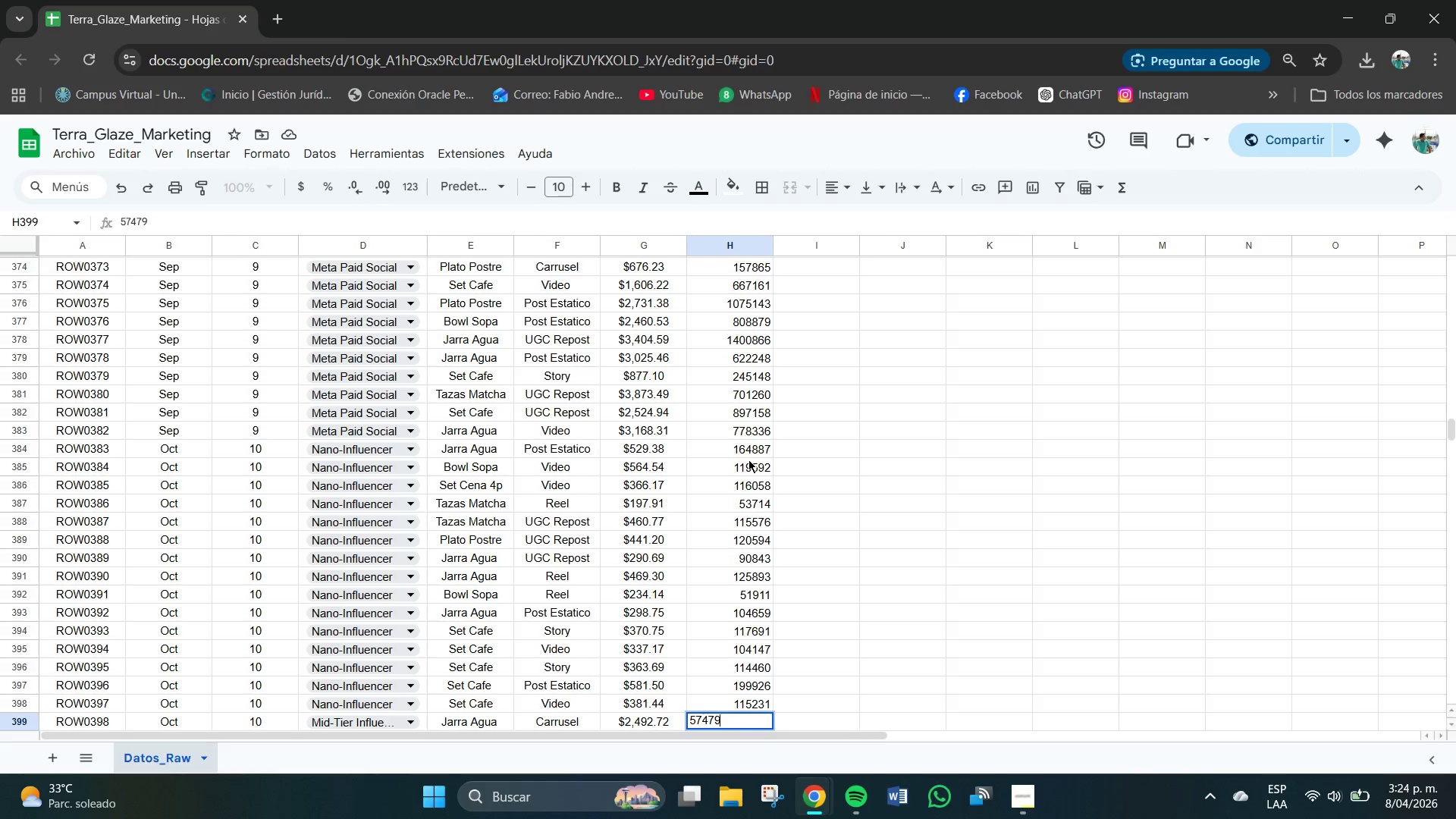 
key(Numpad0)
 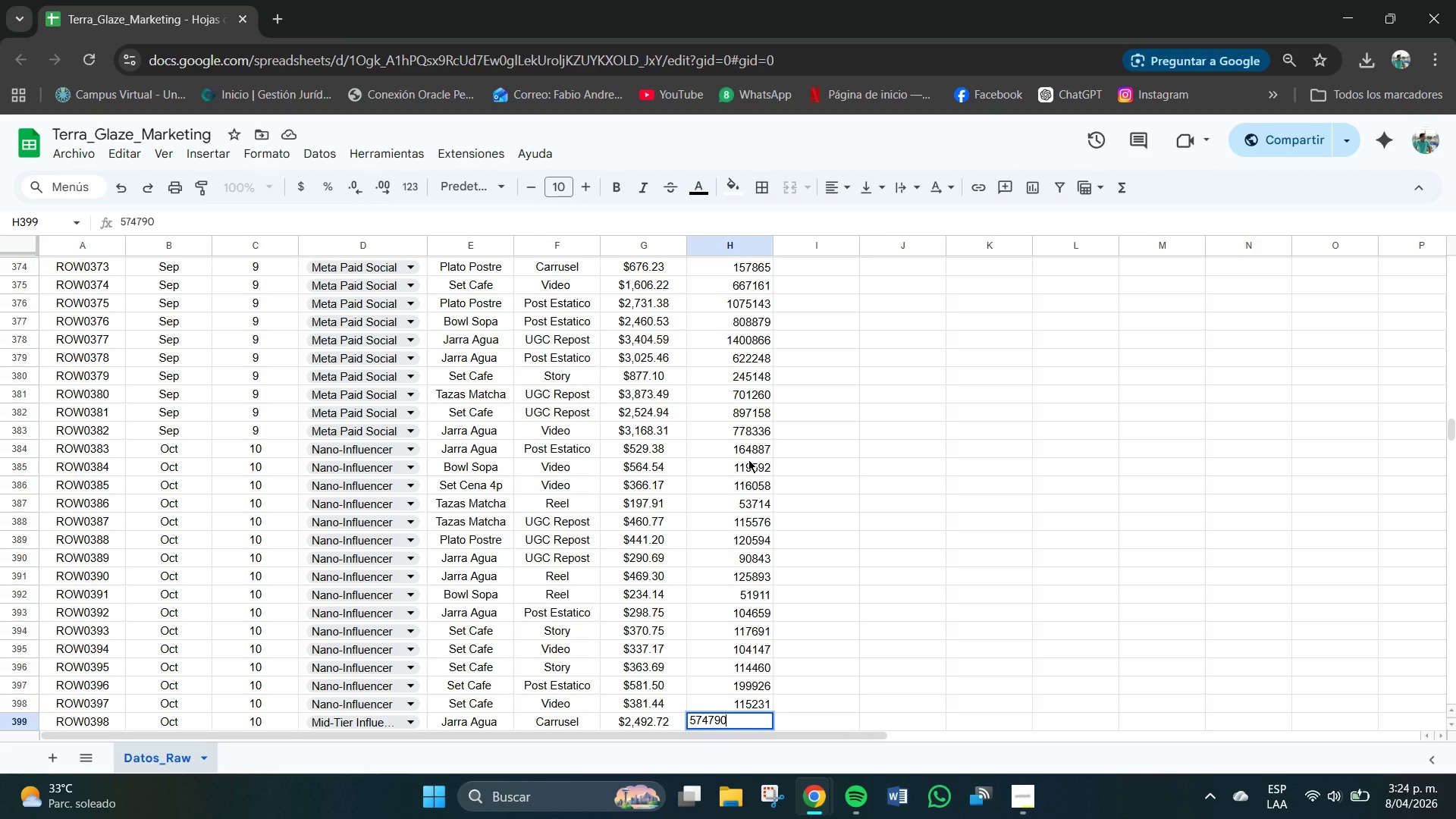 
key(NumpadEnter)
 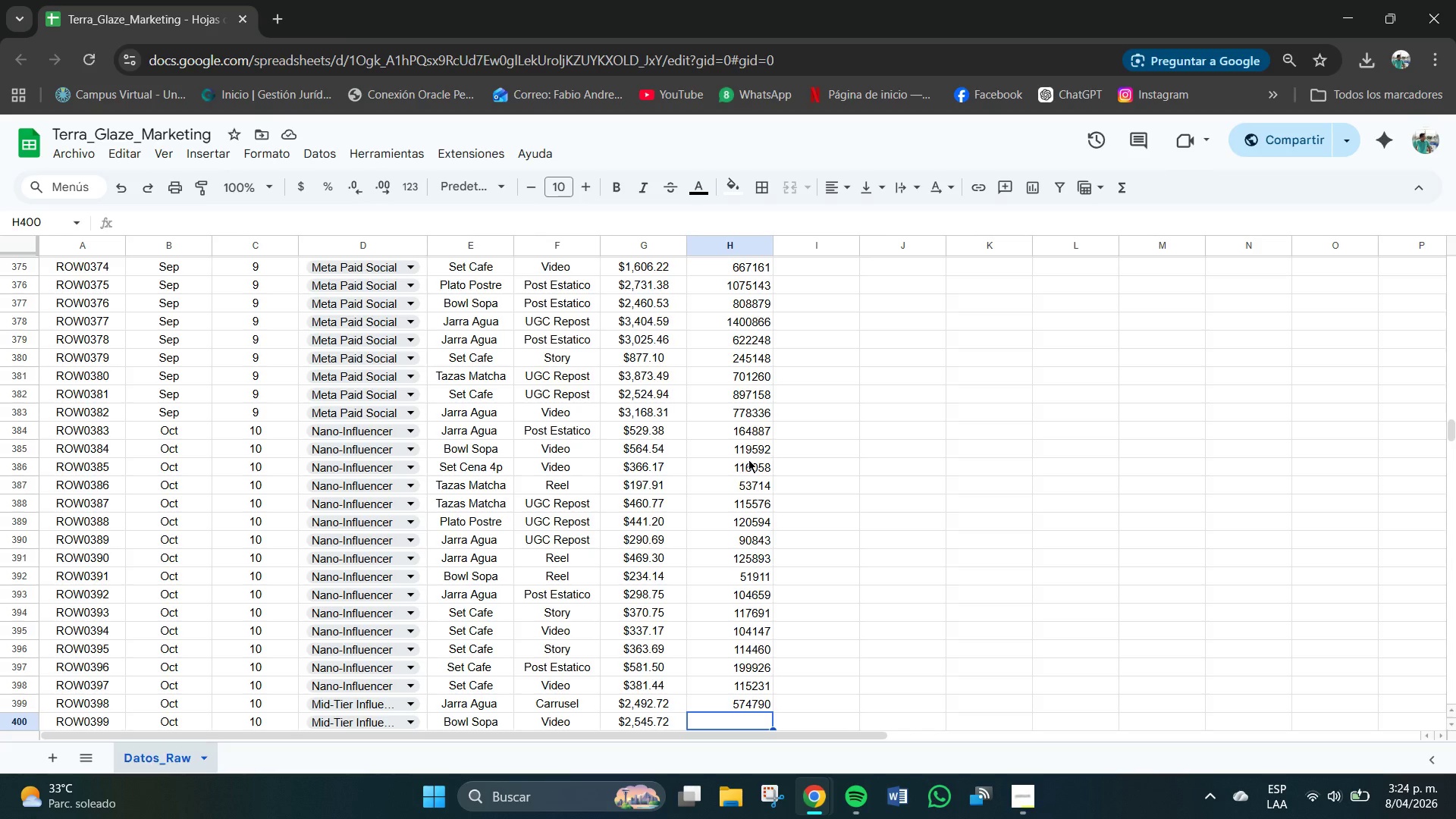 
wait(10.66)
 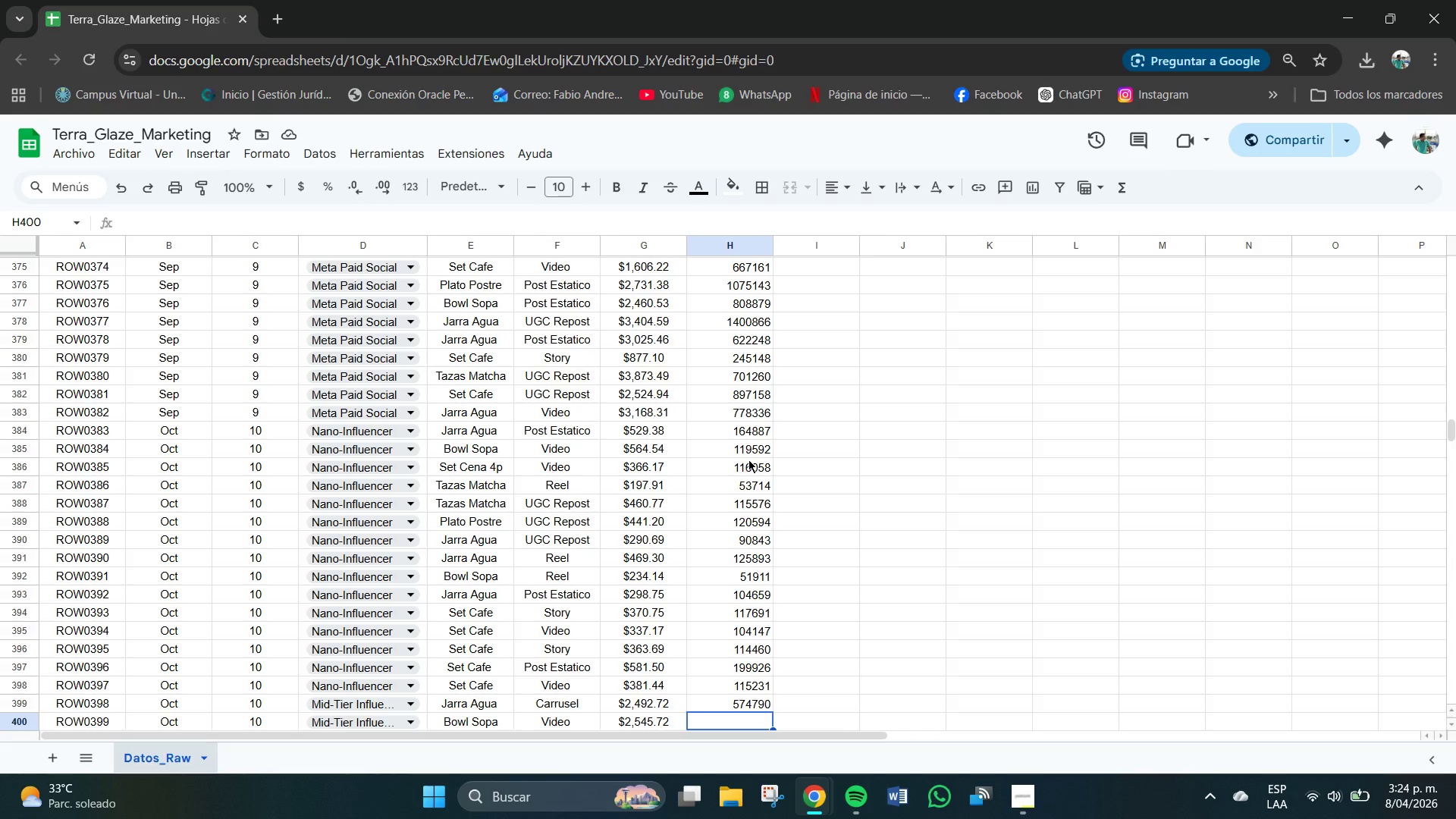 
key(Numpad1)
 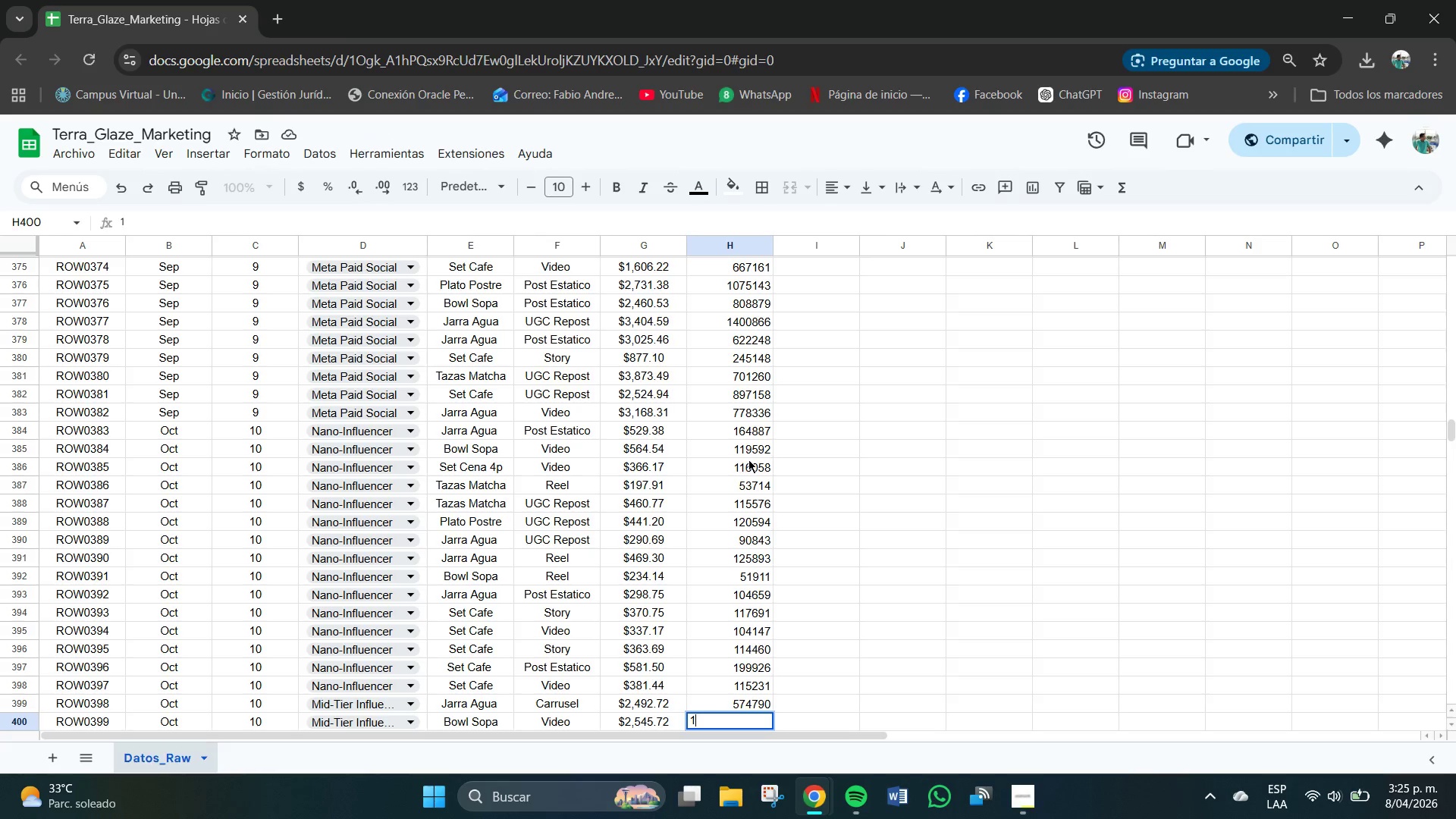 
key(Numpad0)
 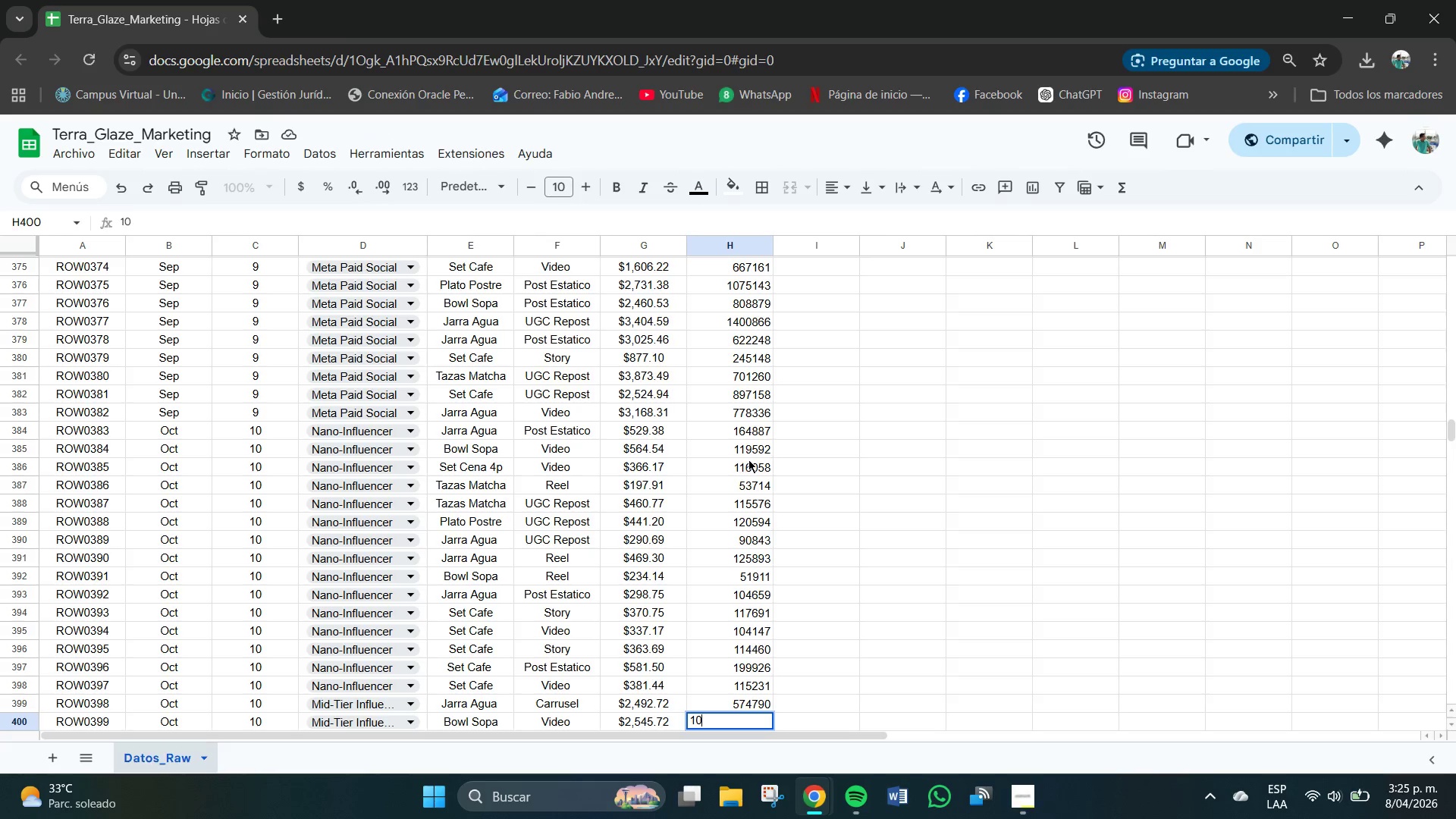 
key(Numpad3)
 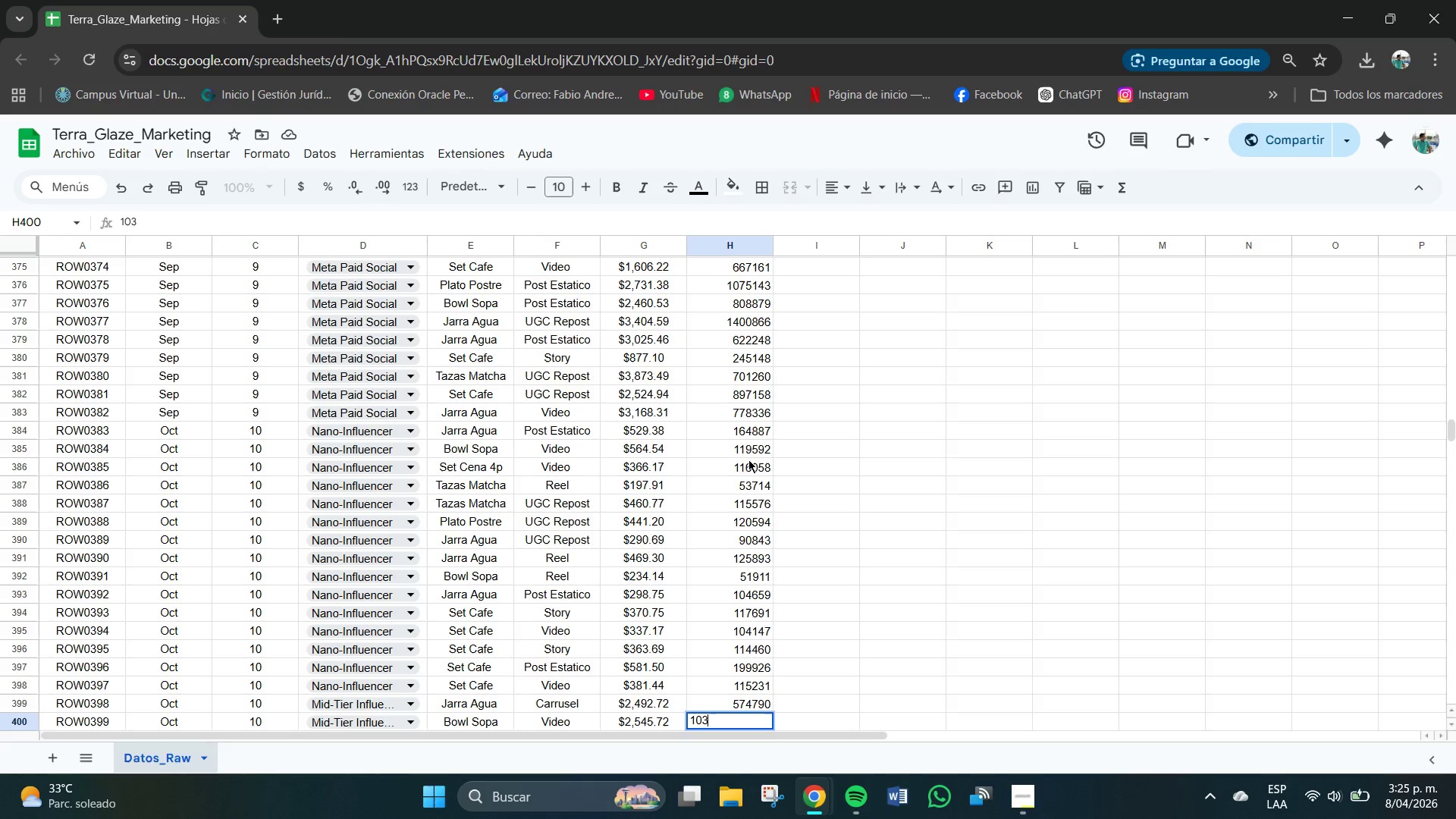 
key(Numpad2)
 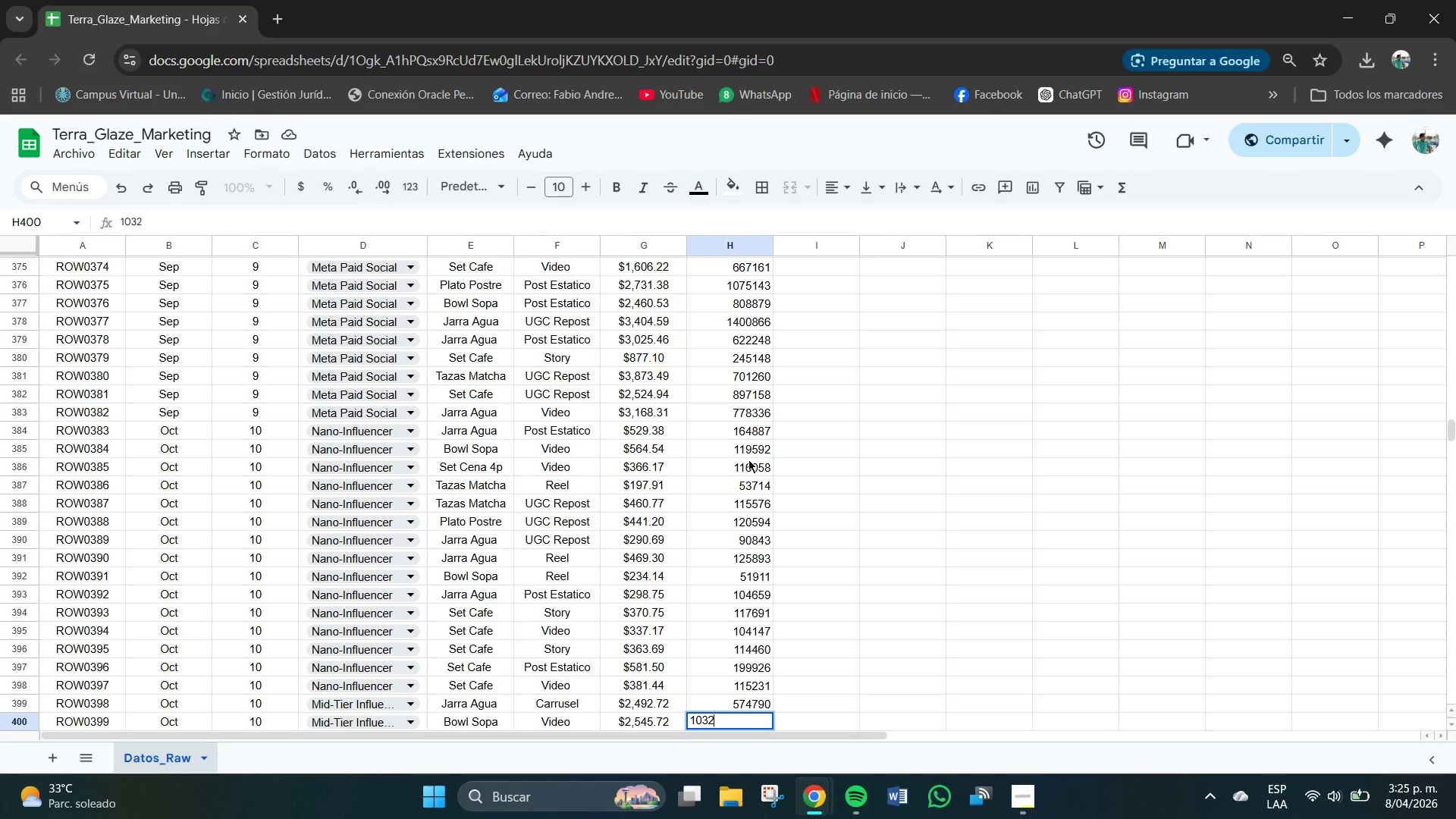 
key(Numpad3)
 